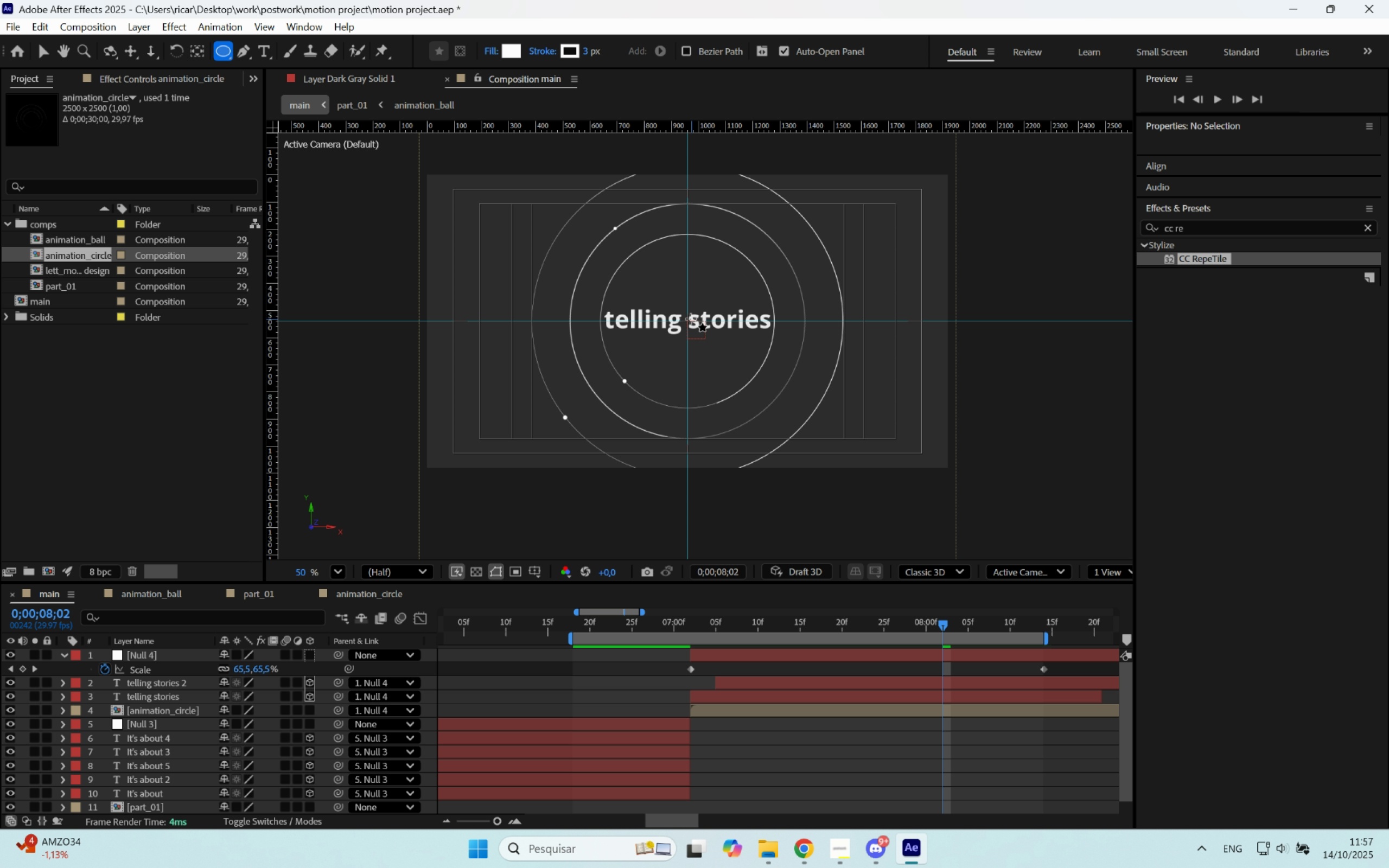 
hold_key(key=ControlLeft, duration=2.1)
left_click_drag(start_coordinate=[689, 320], to_coordinate=[861, 160])
 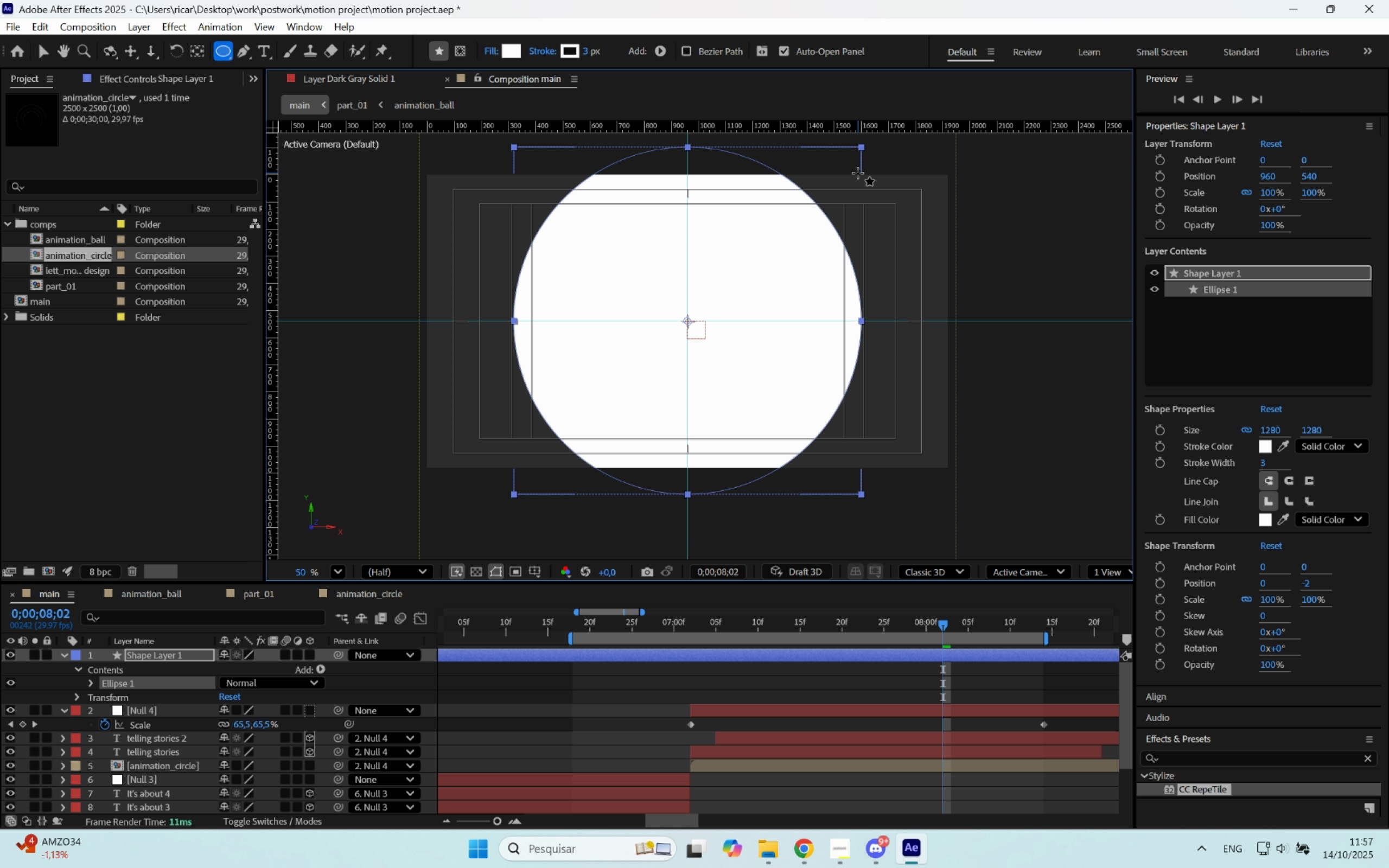 
hold_key(key=ShiftLeft, duration=1.3)
 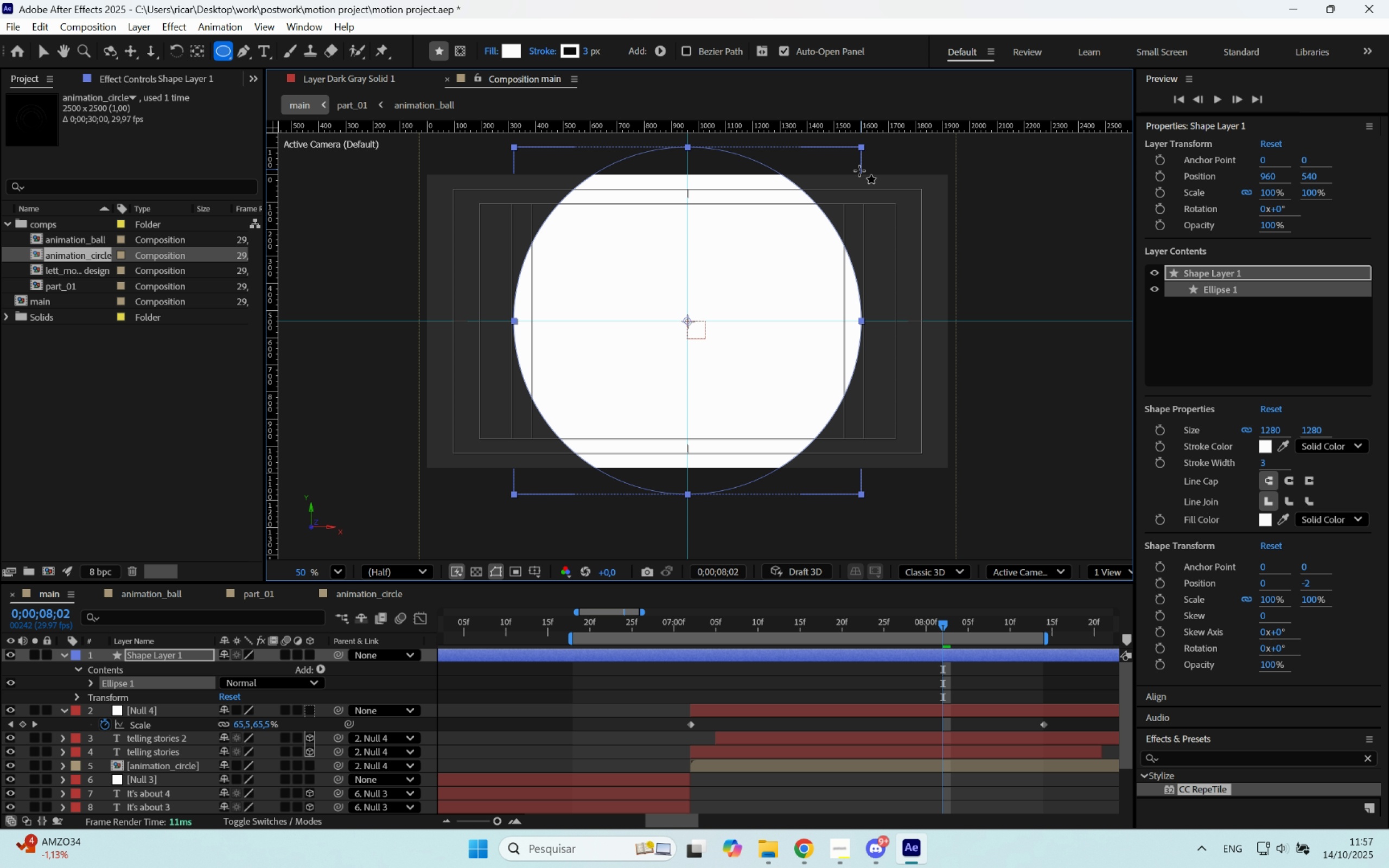 
hold_key(key=ControlLeft, duration=0.41)
 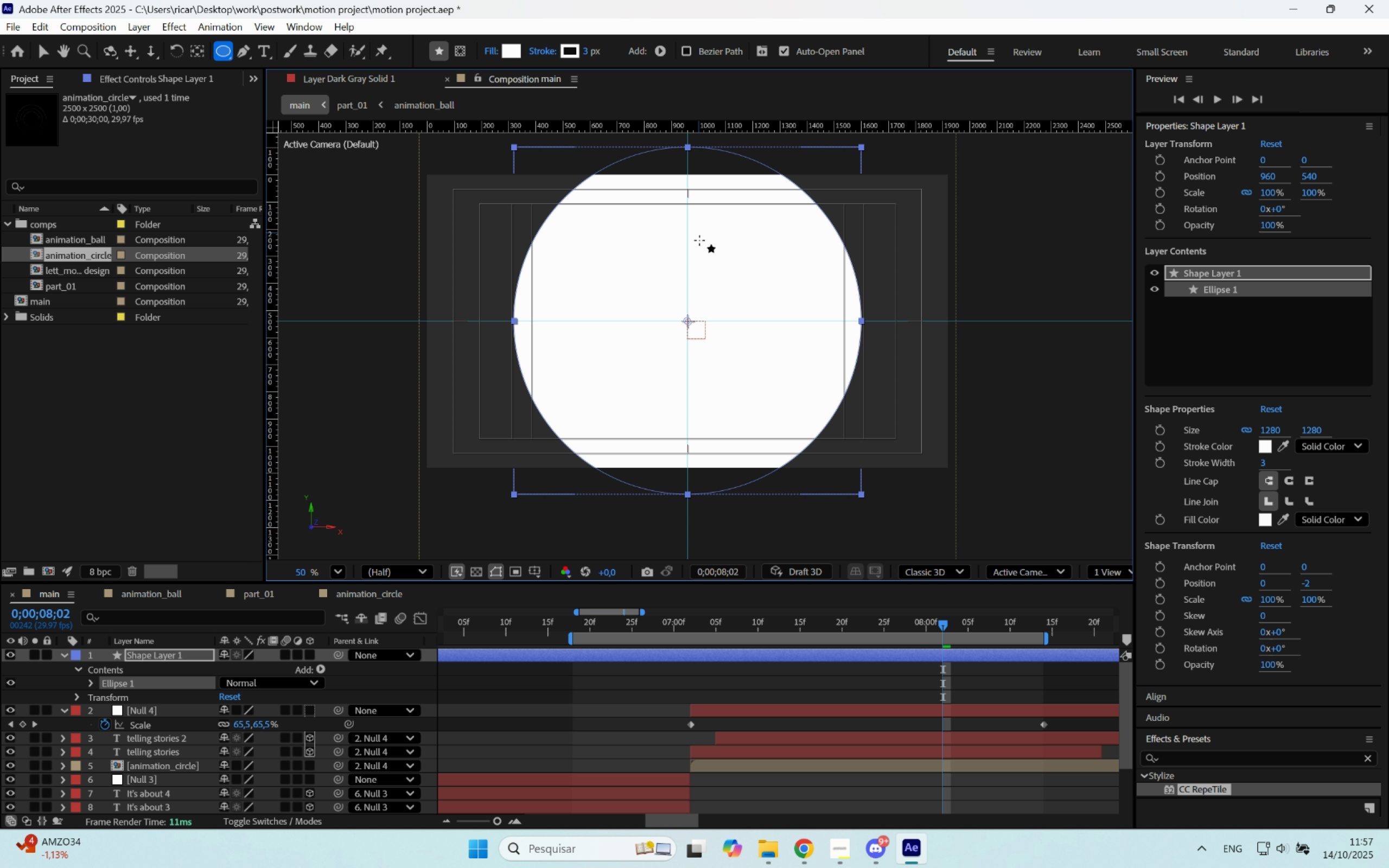 
scroll: coordinate [725, 278], scroll_direction: up, amount: 3.0
 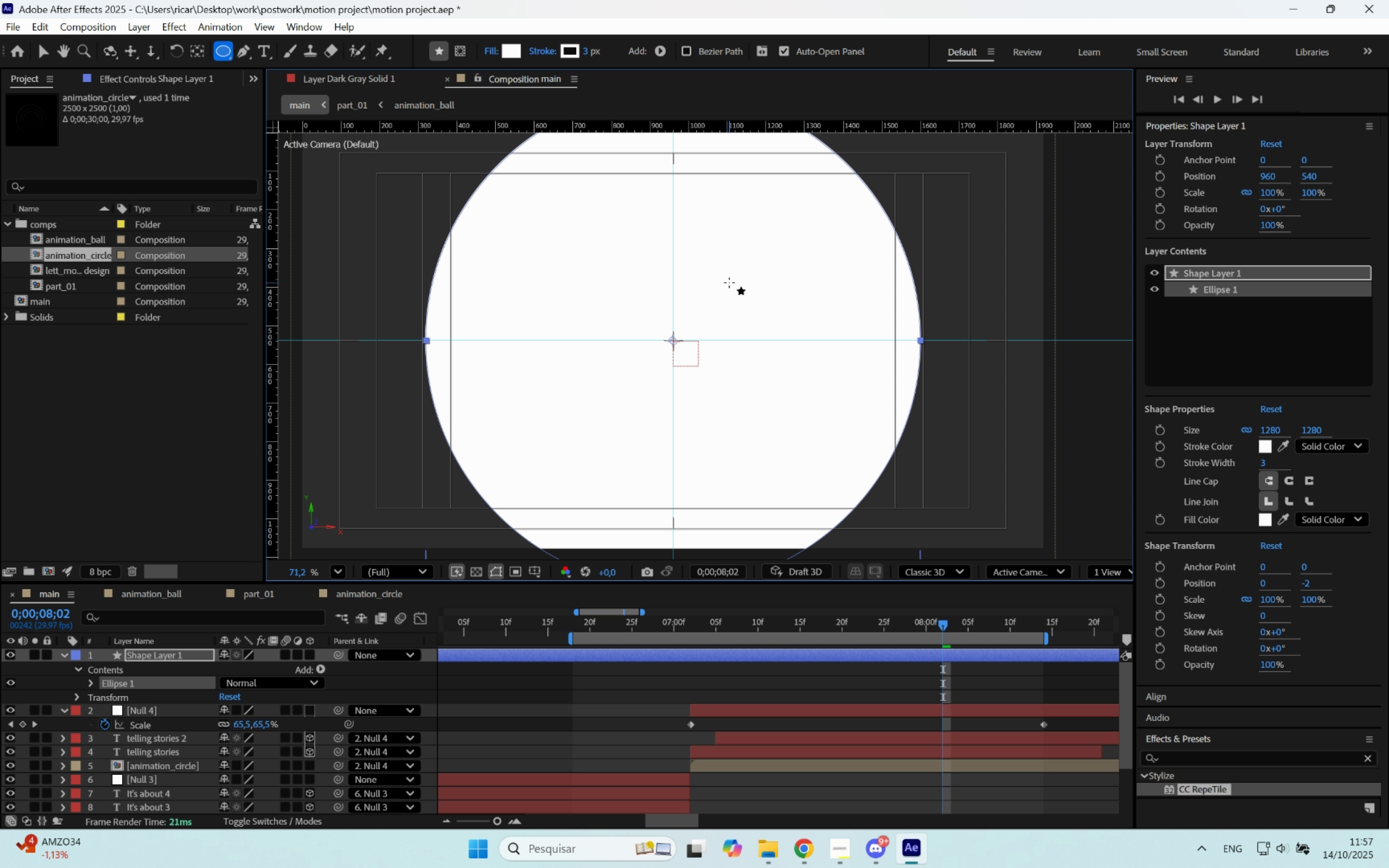 
key(Alt+Control+Home)
 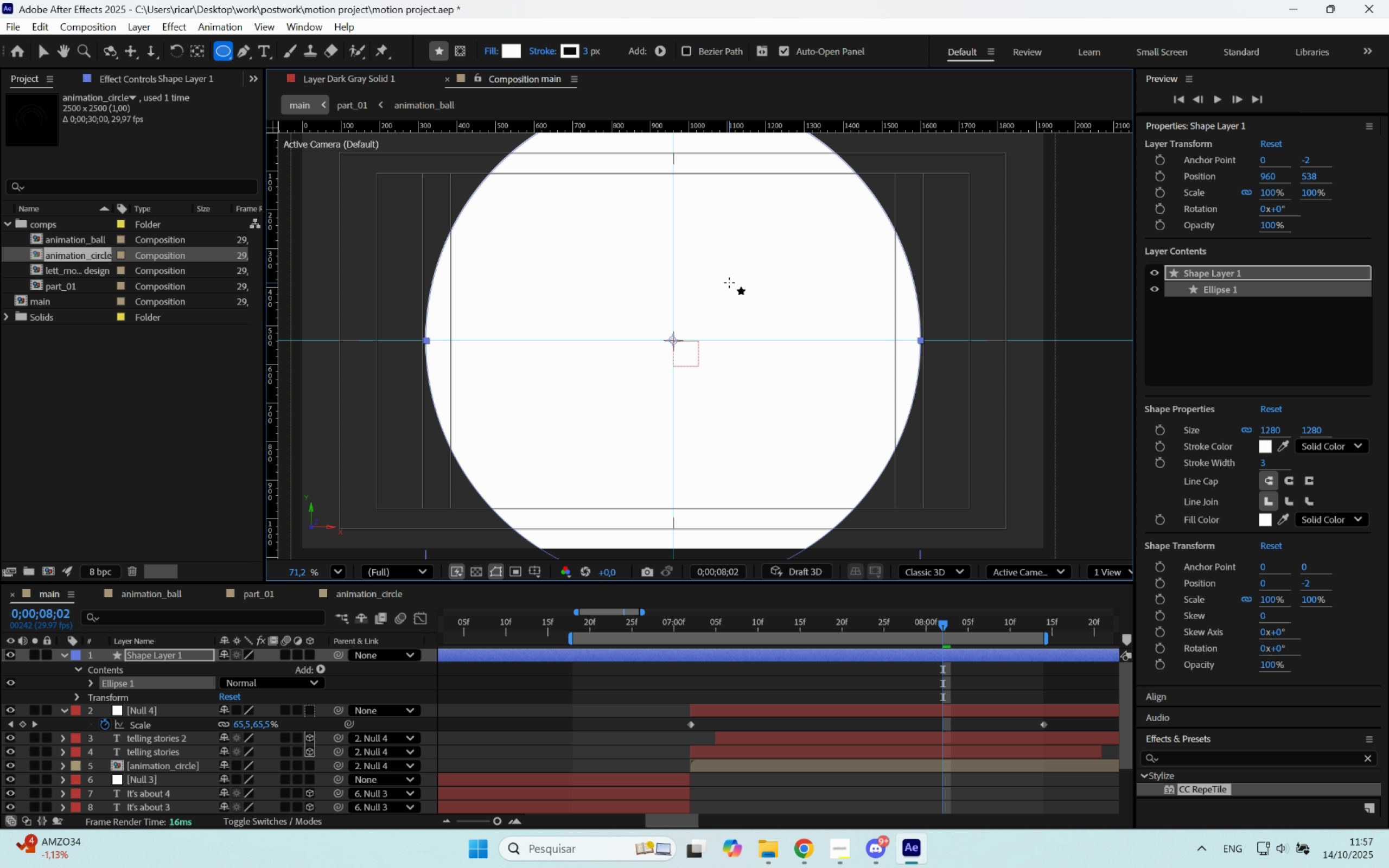 
key(V)
 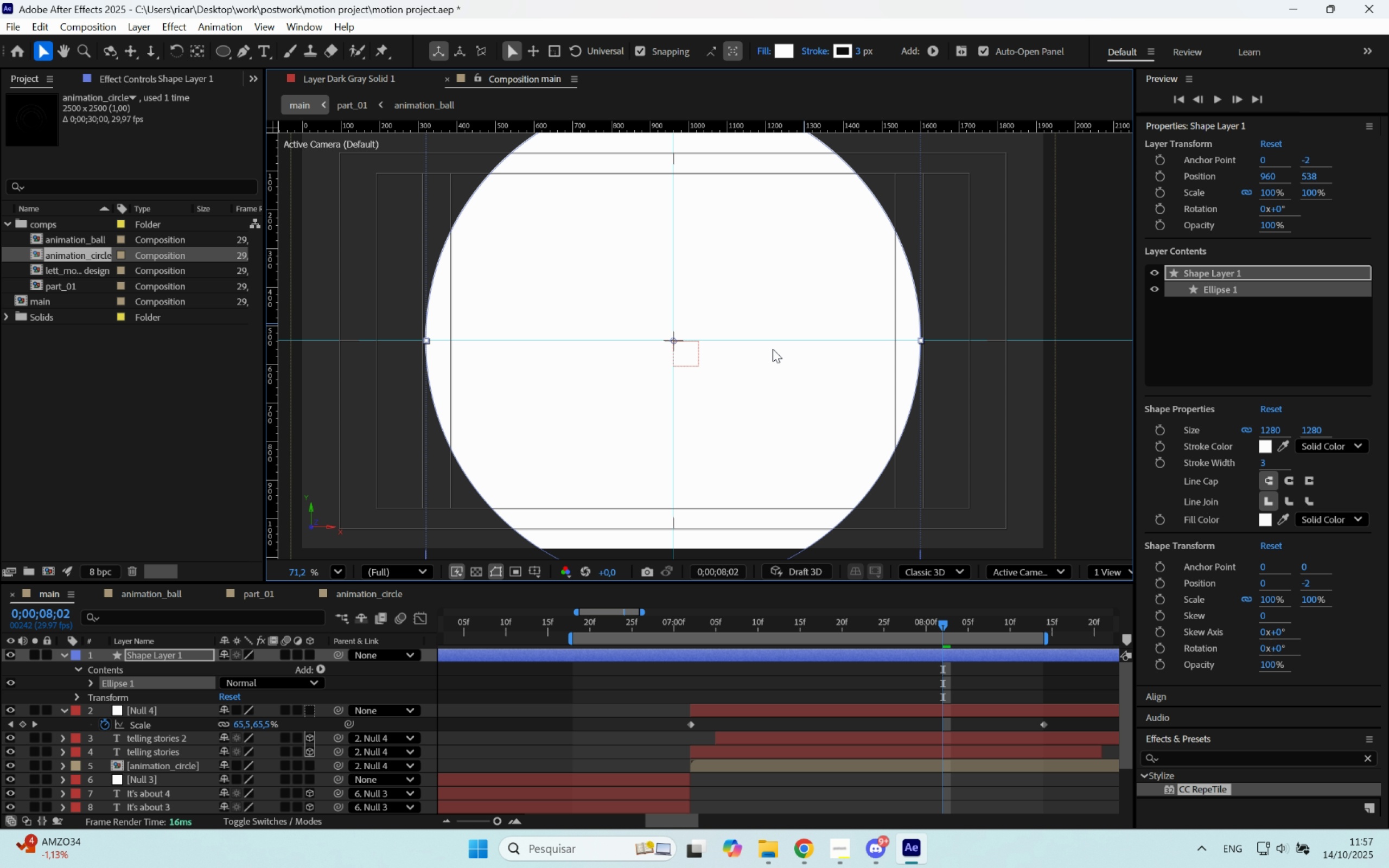 
scroll: coordinate [722, 349], scroll_direction: up, amount: 8.0
 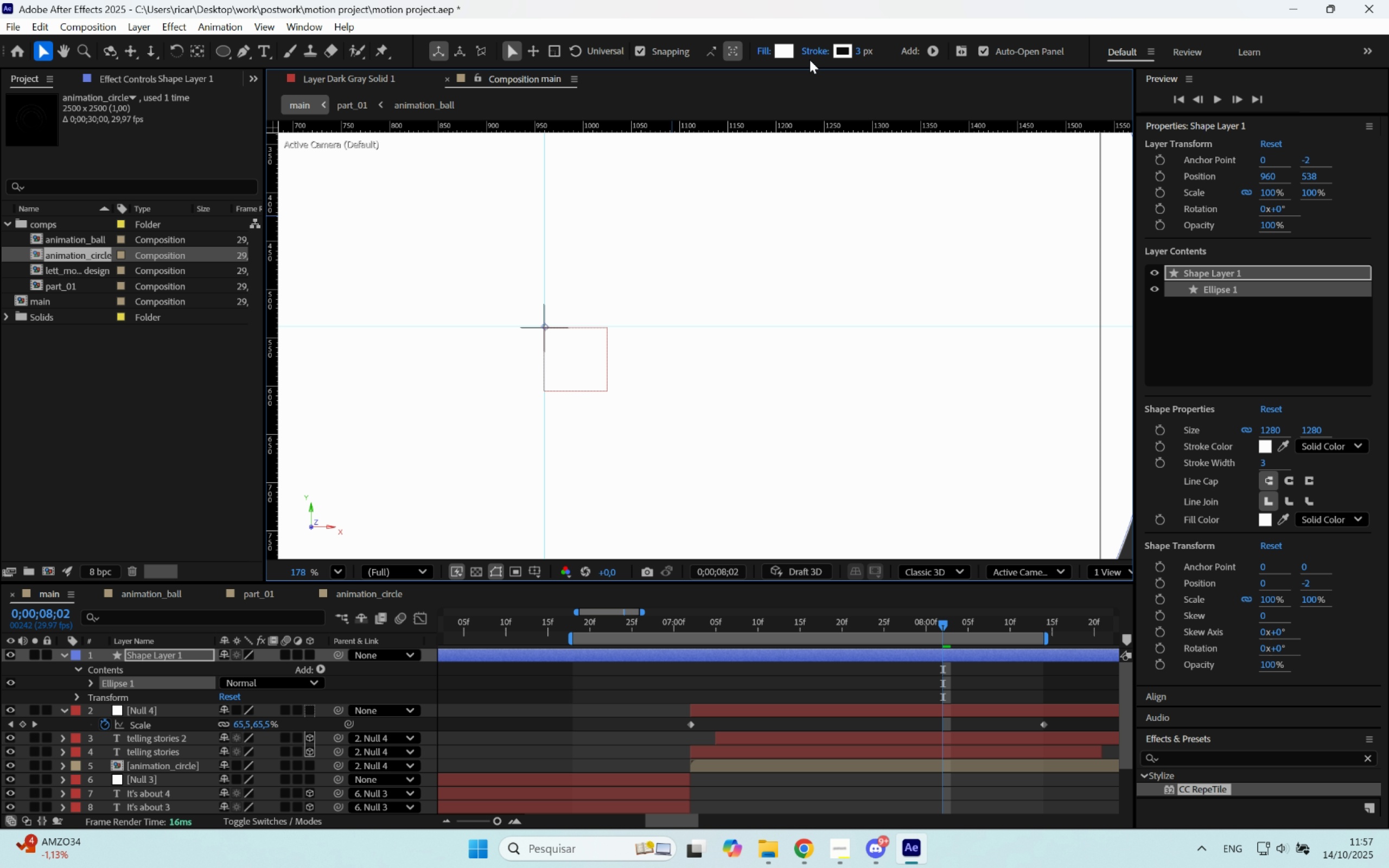 
left_click([757, 48])
 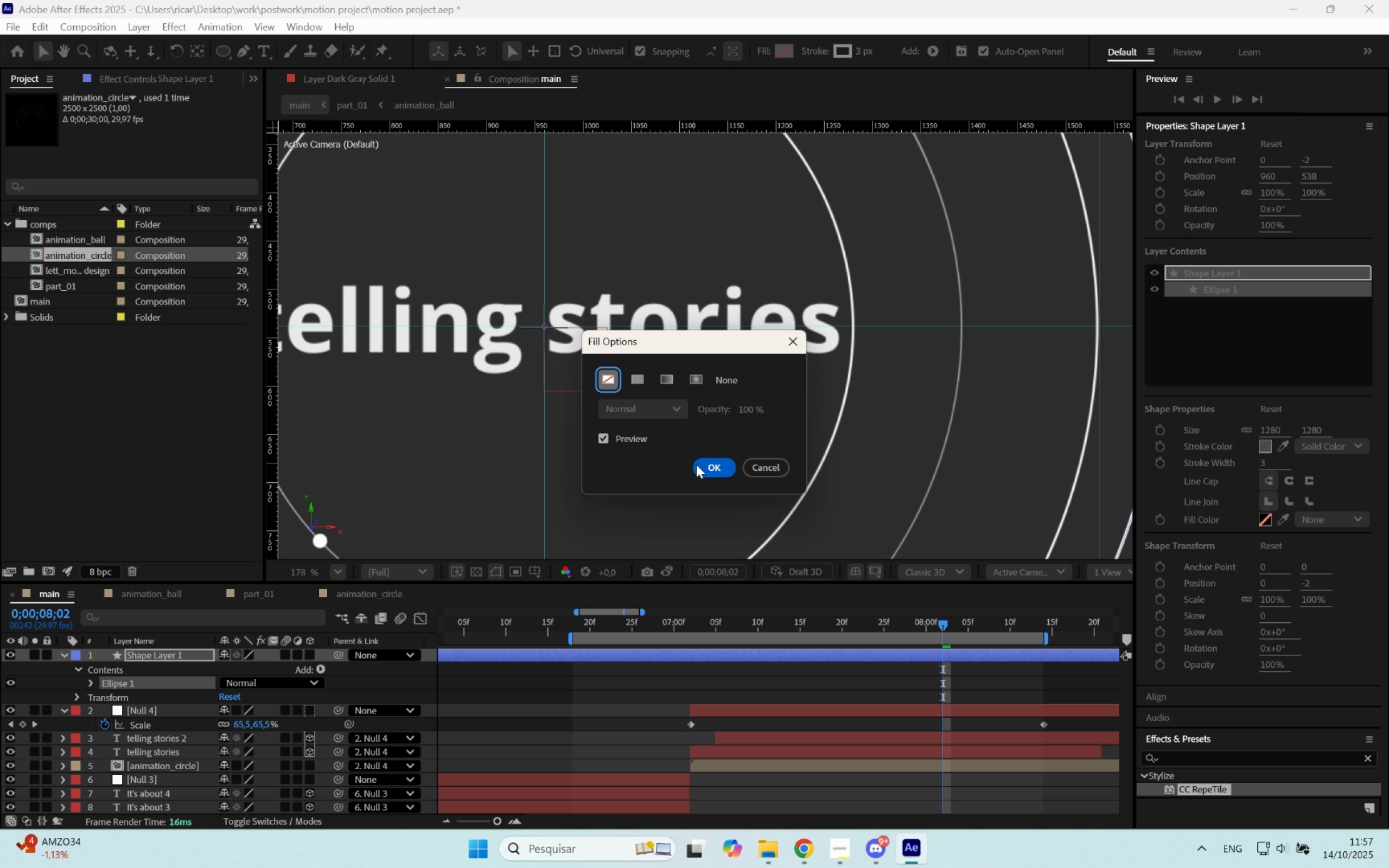 
left_click([718, 474])
 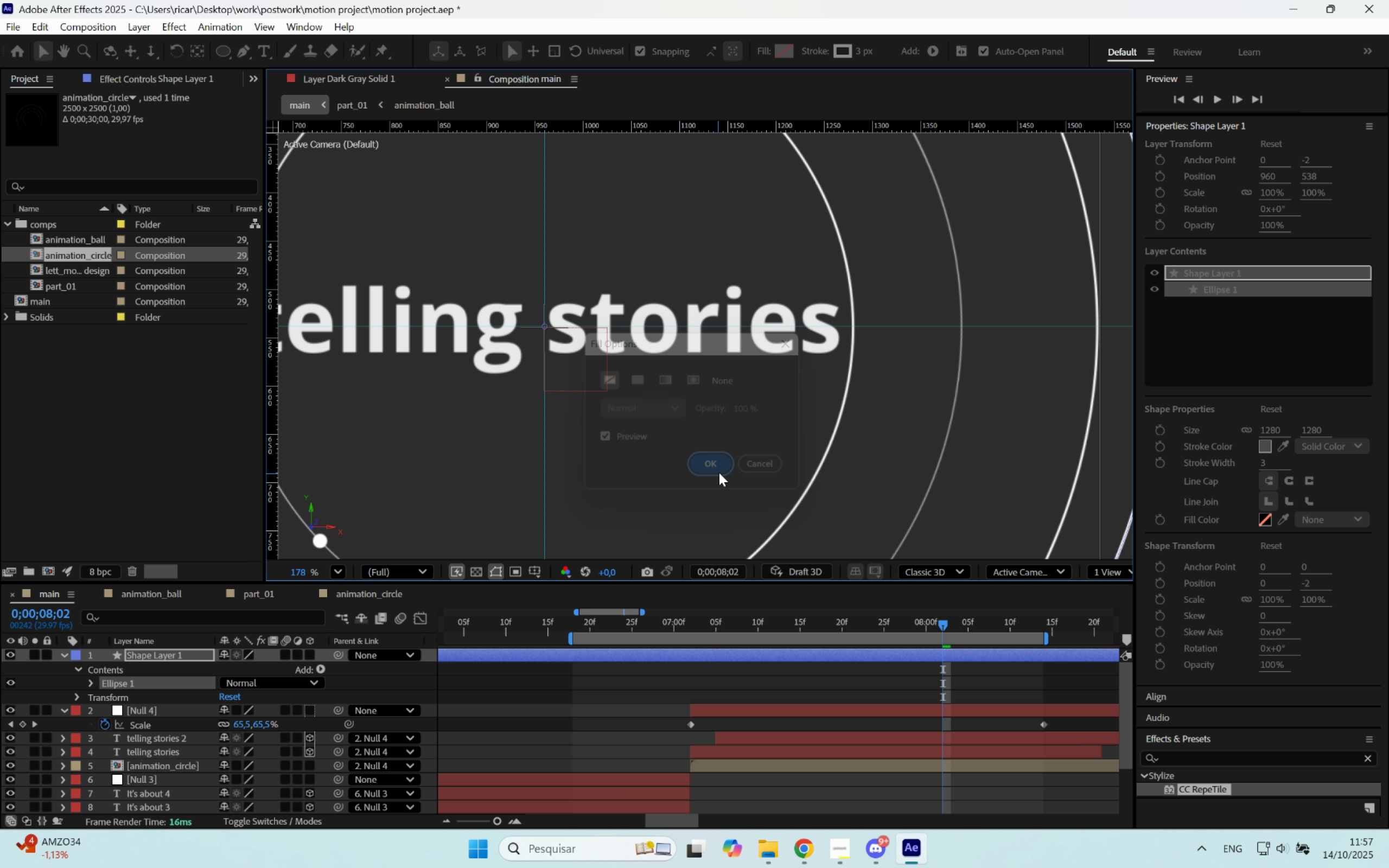 
scroll: coordinate [750, 422], scroll_direction: down, amount: 6.0
 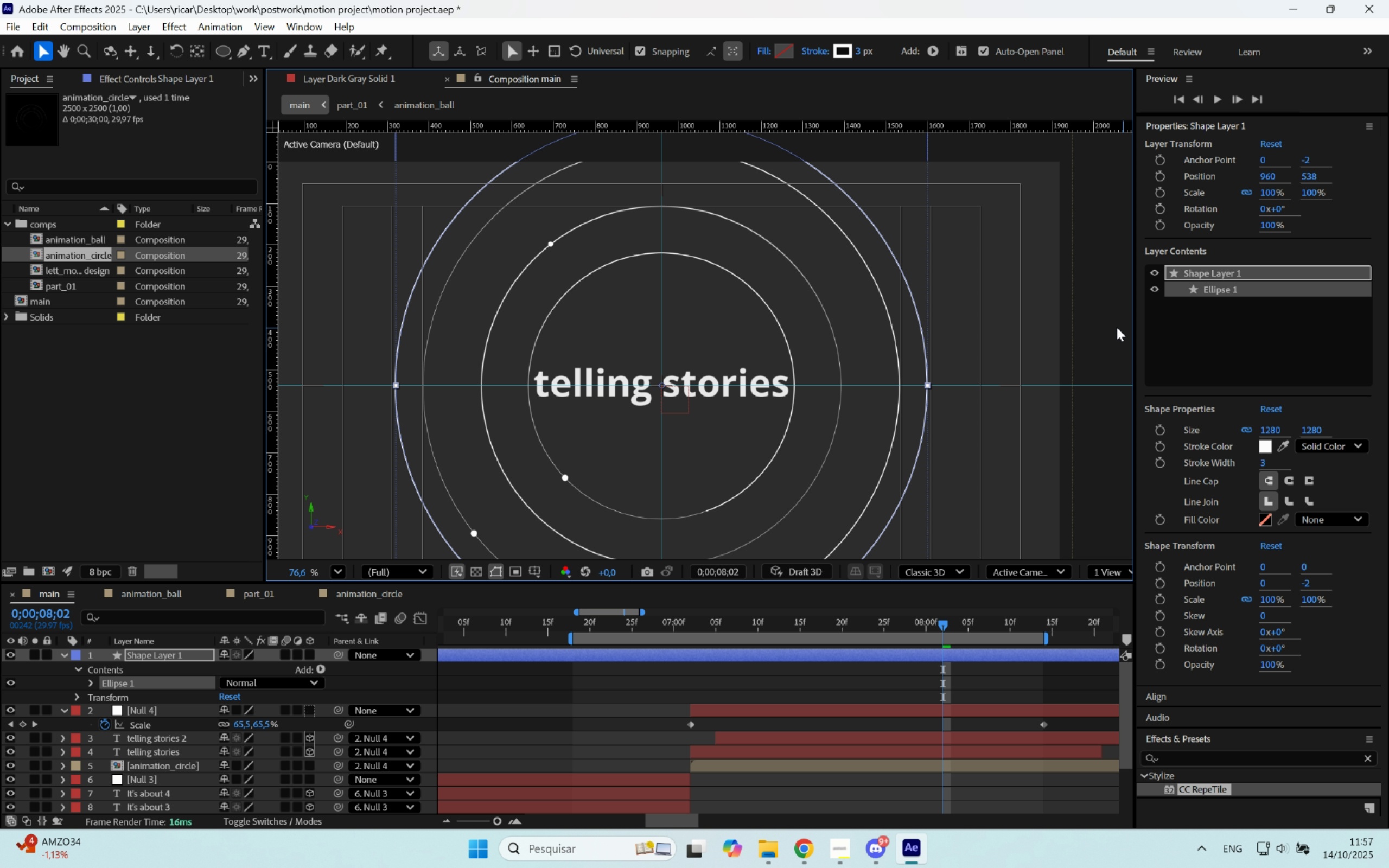 
left_click([1111, 325])
 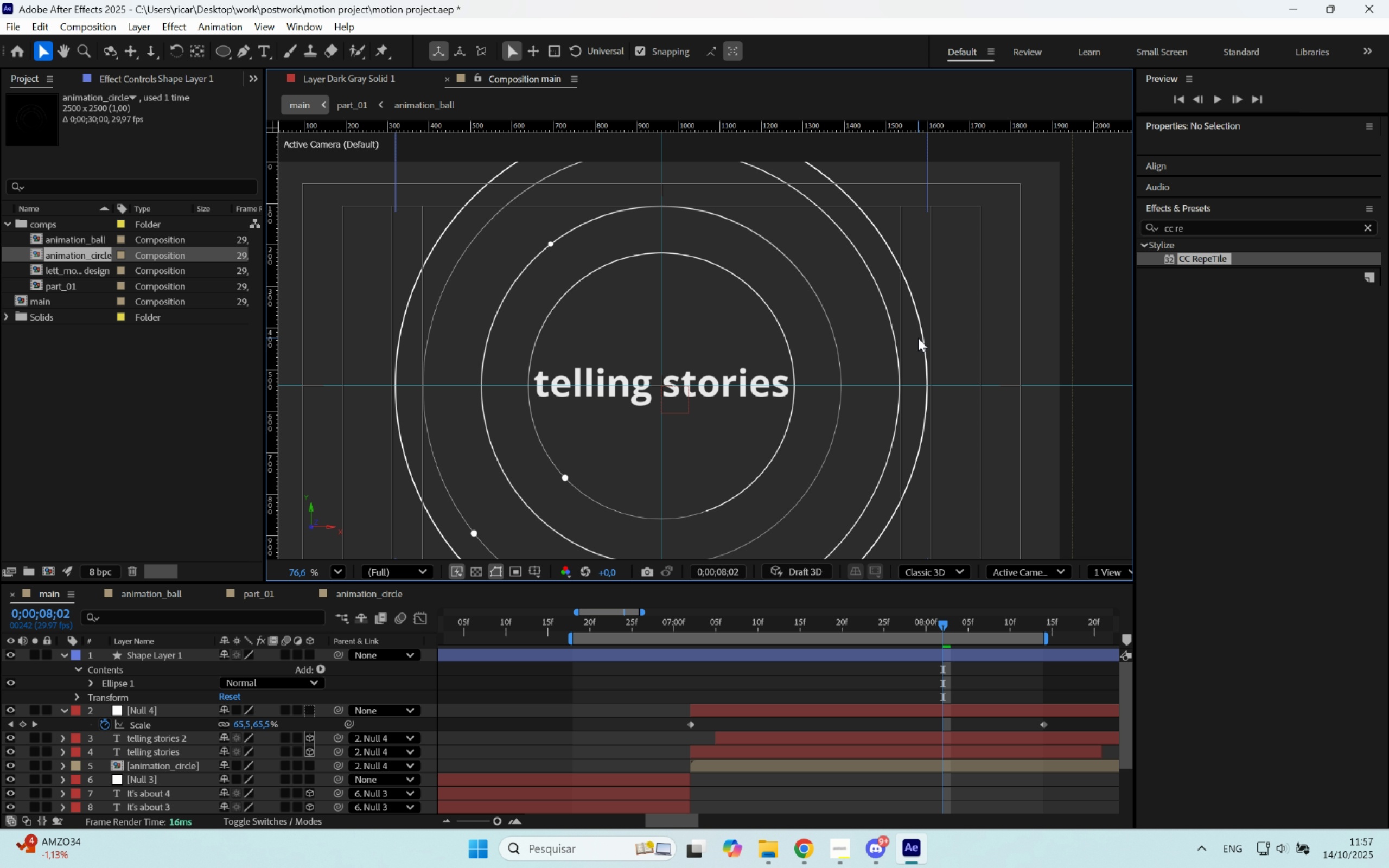 
left_click([918, 339])
 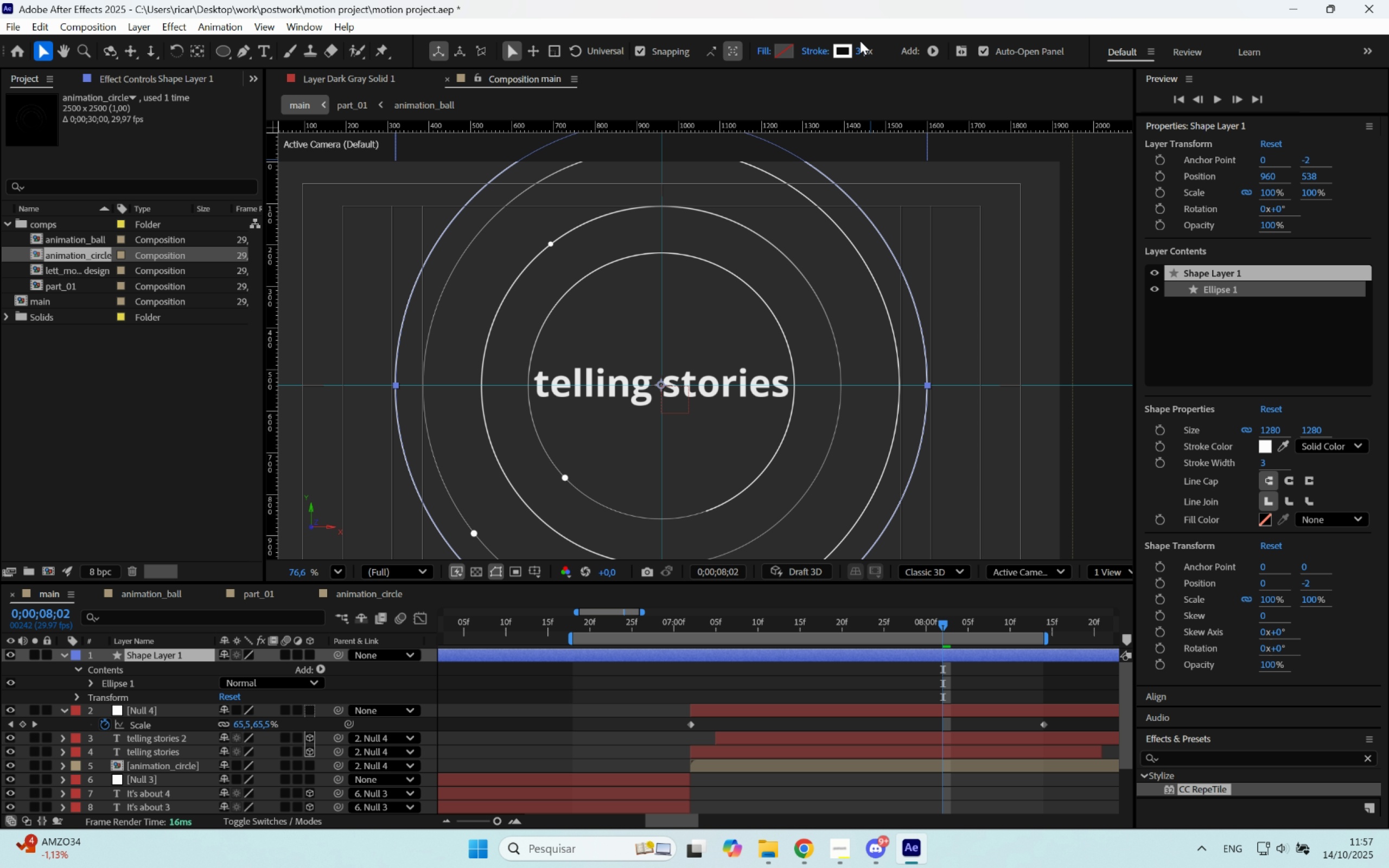 
double_click([862, 51])
 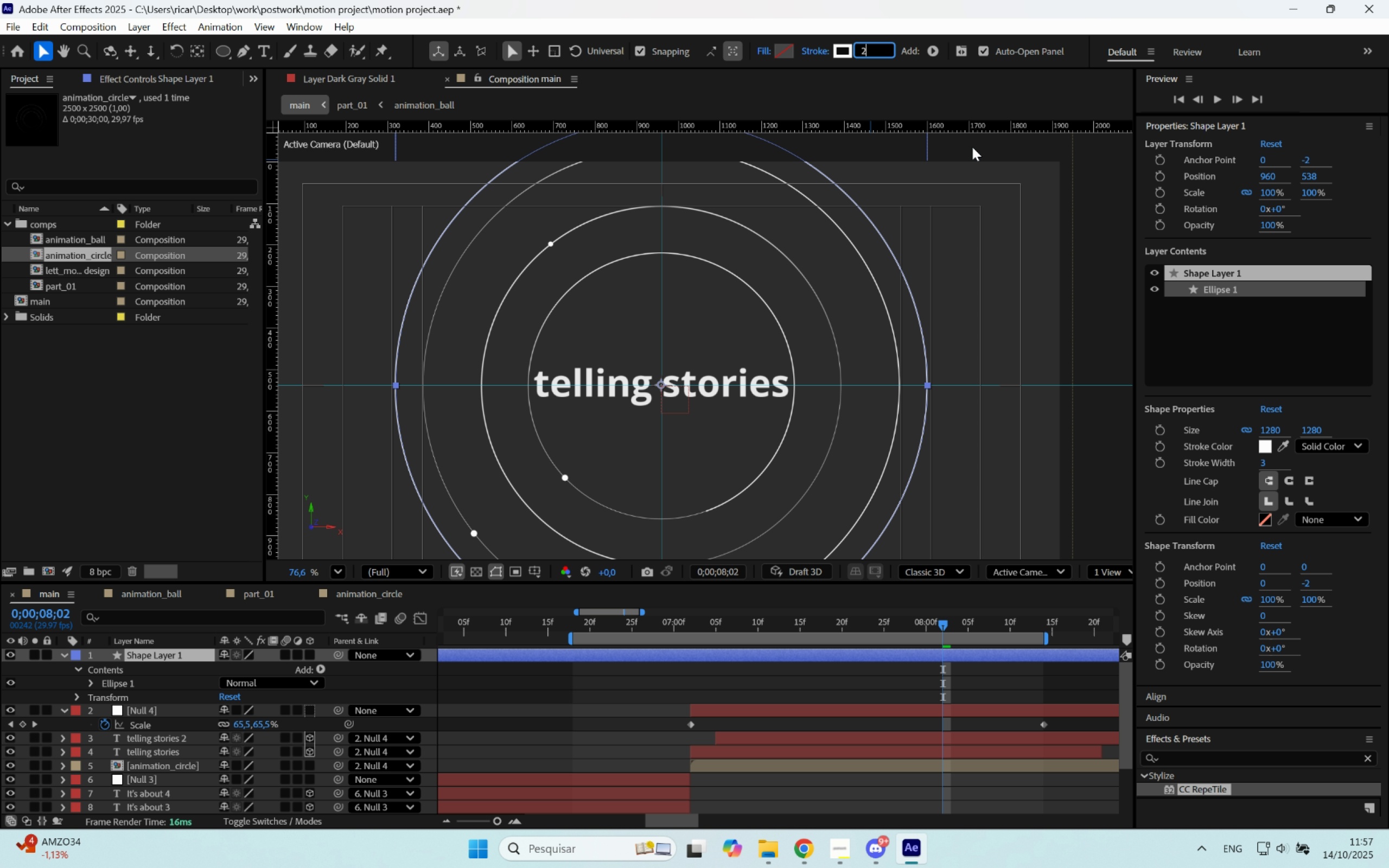 
key(2)
 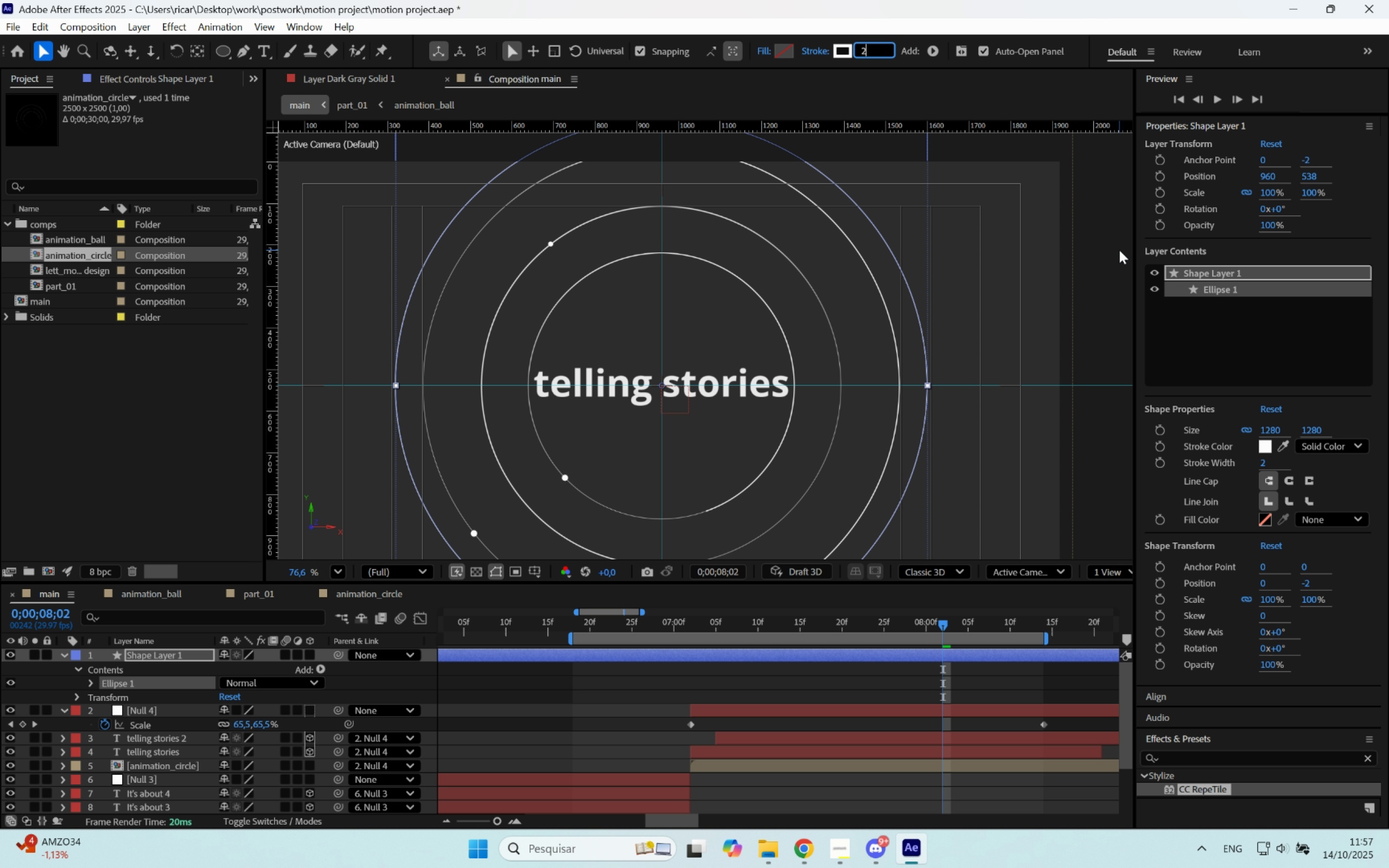 
left_click([1119, 250])
 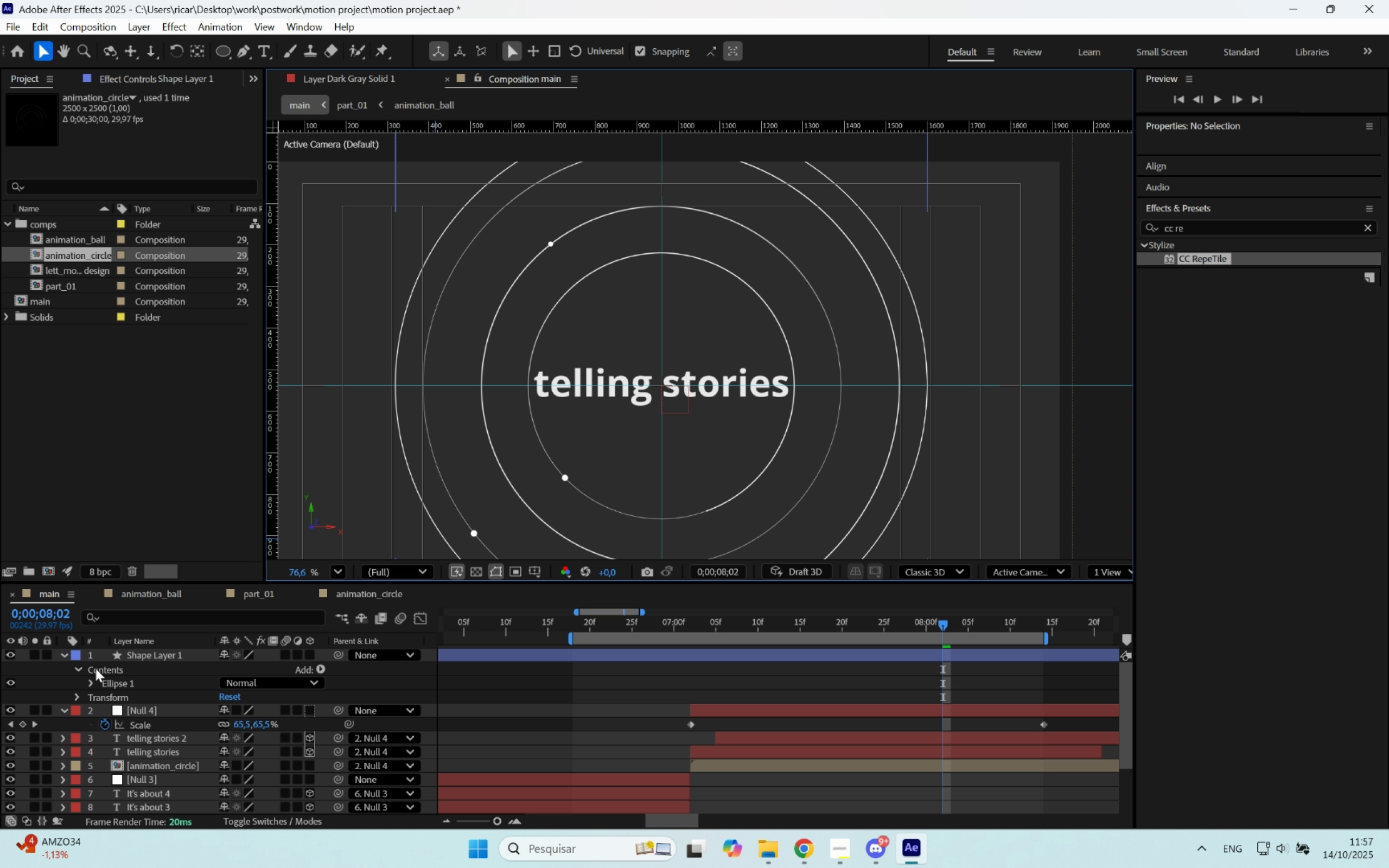 
left_click([146, 658])
 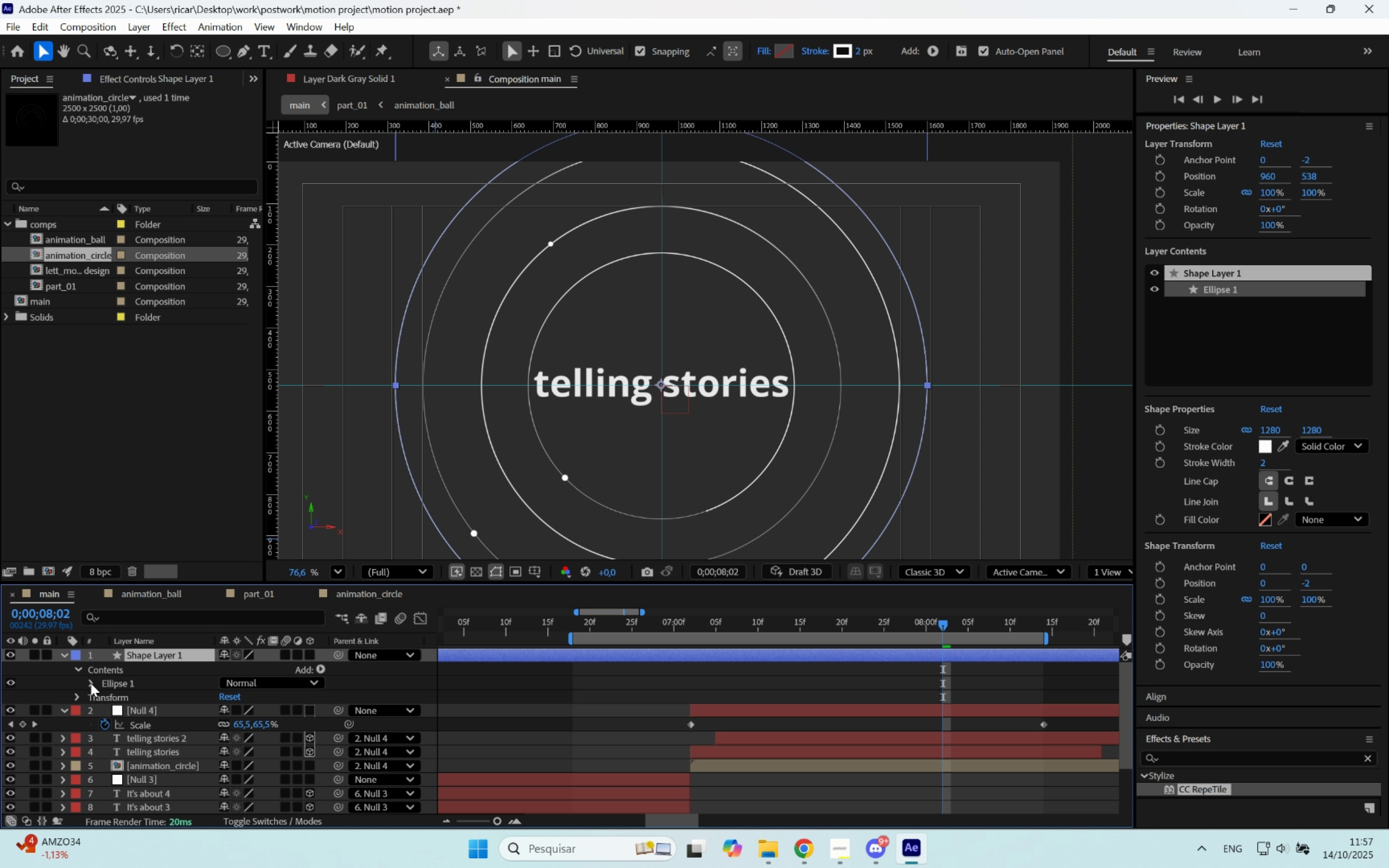 
left_click([91, 682])
 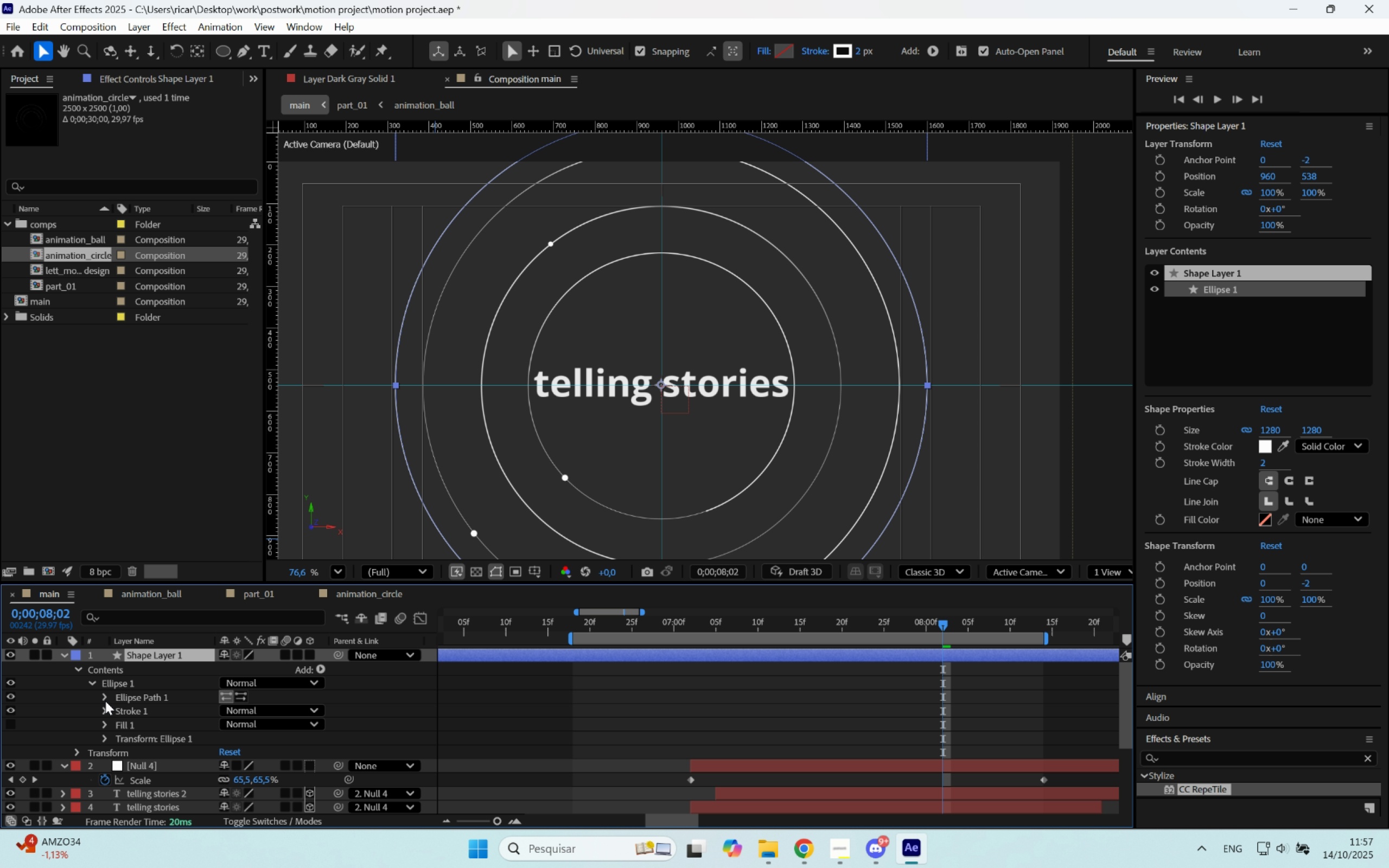 
left_click([105, 701])
 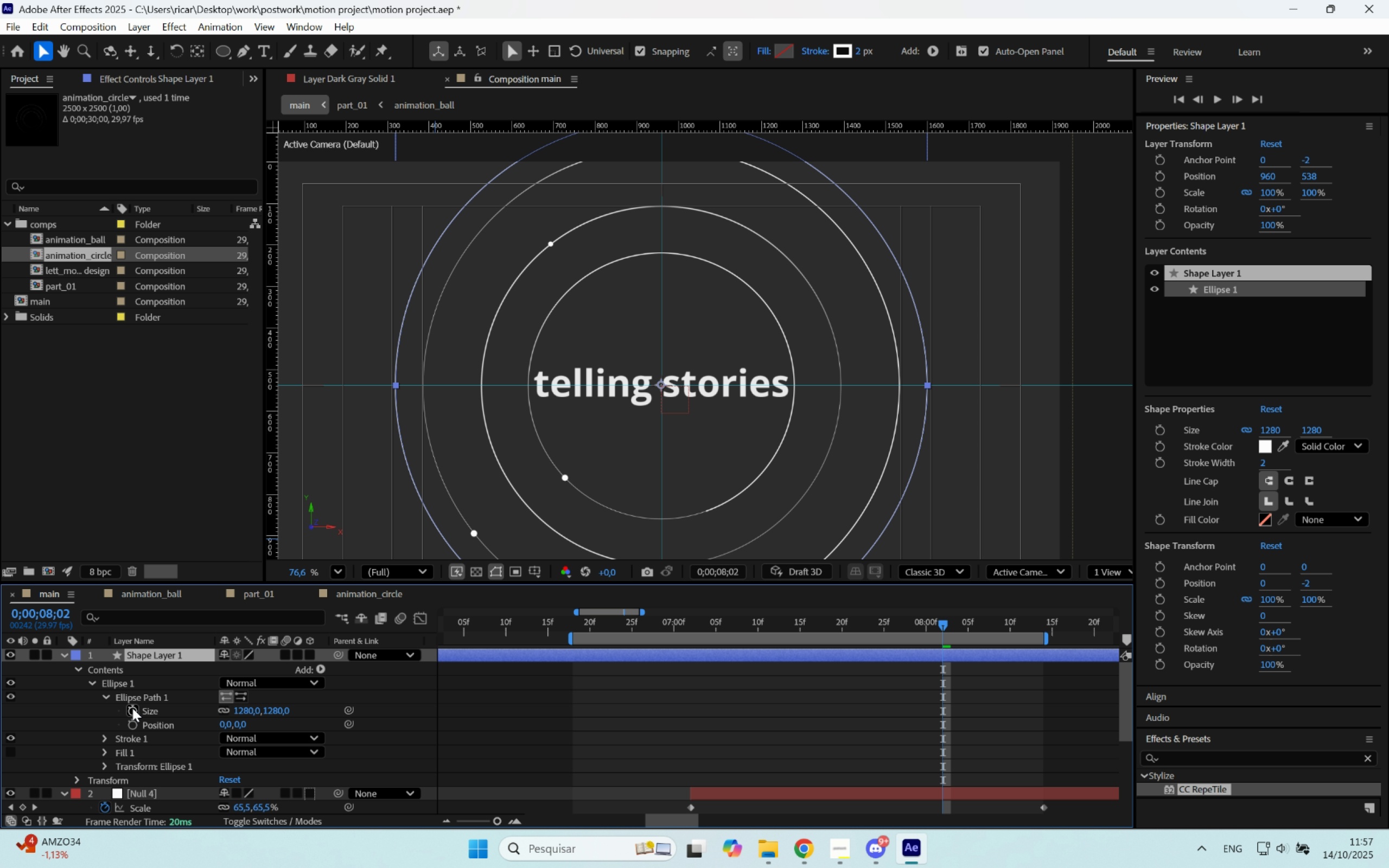 
left_click([132, 708])
 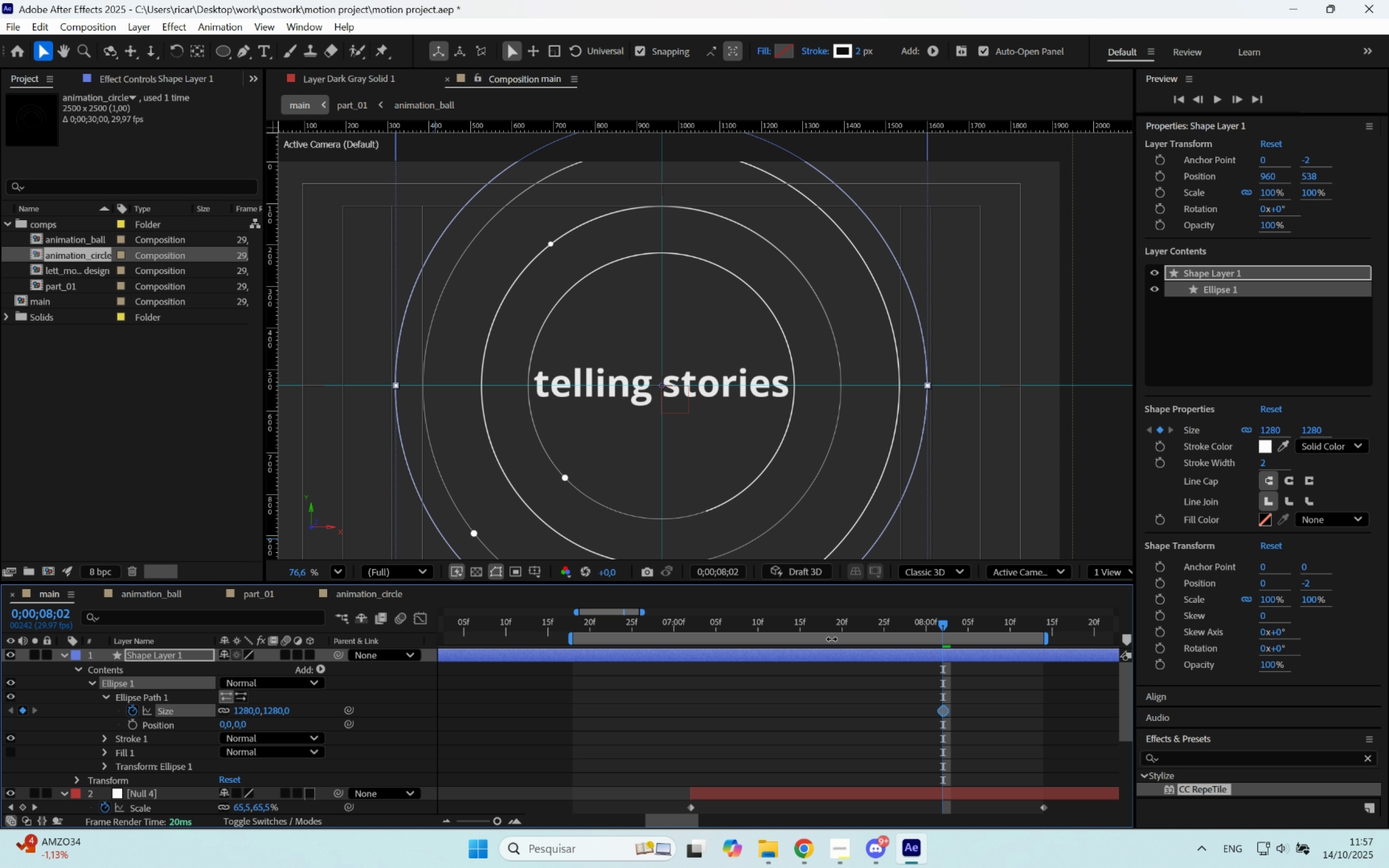 
type(iuuu)
 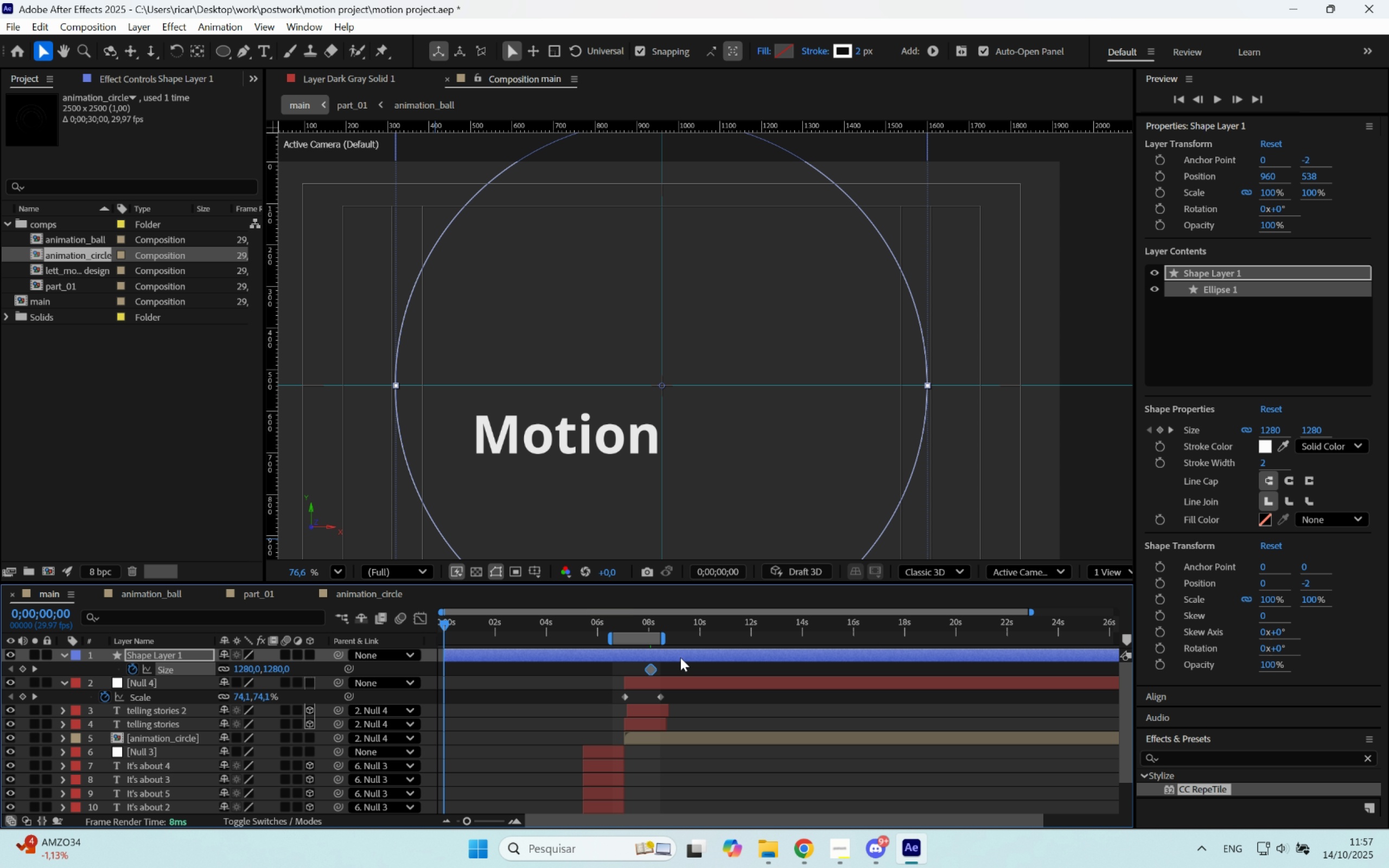 
hold_key(key=AltLeft, duration=0.62)
scroll: coordinate [823, 716], scroll_direction: down, amount: 6.0
 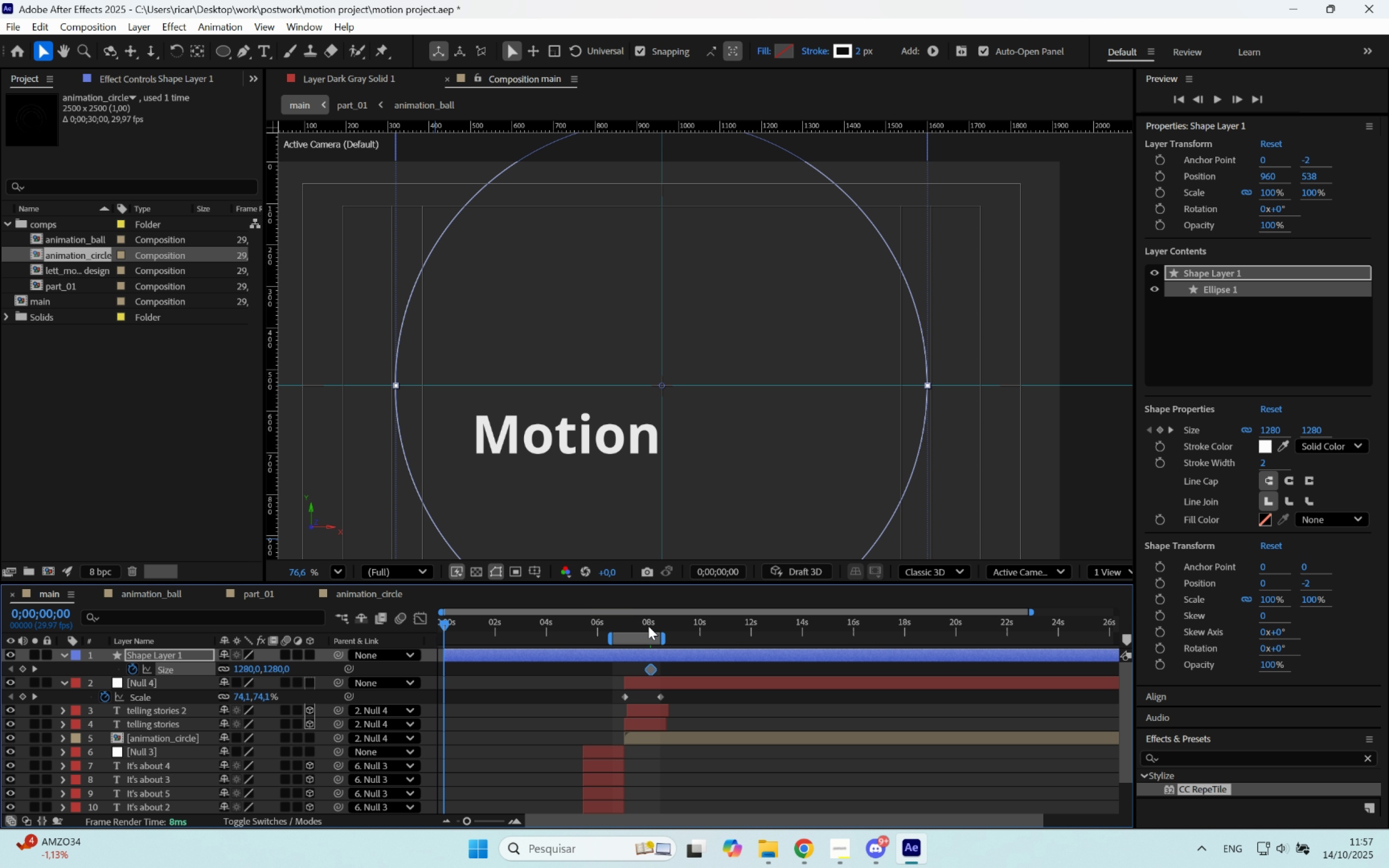 
hold_key(key=AltLeft, duration=0.53)
scroll: coordinate [665, 635], scroll_direction: up, amount: 5.0
 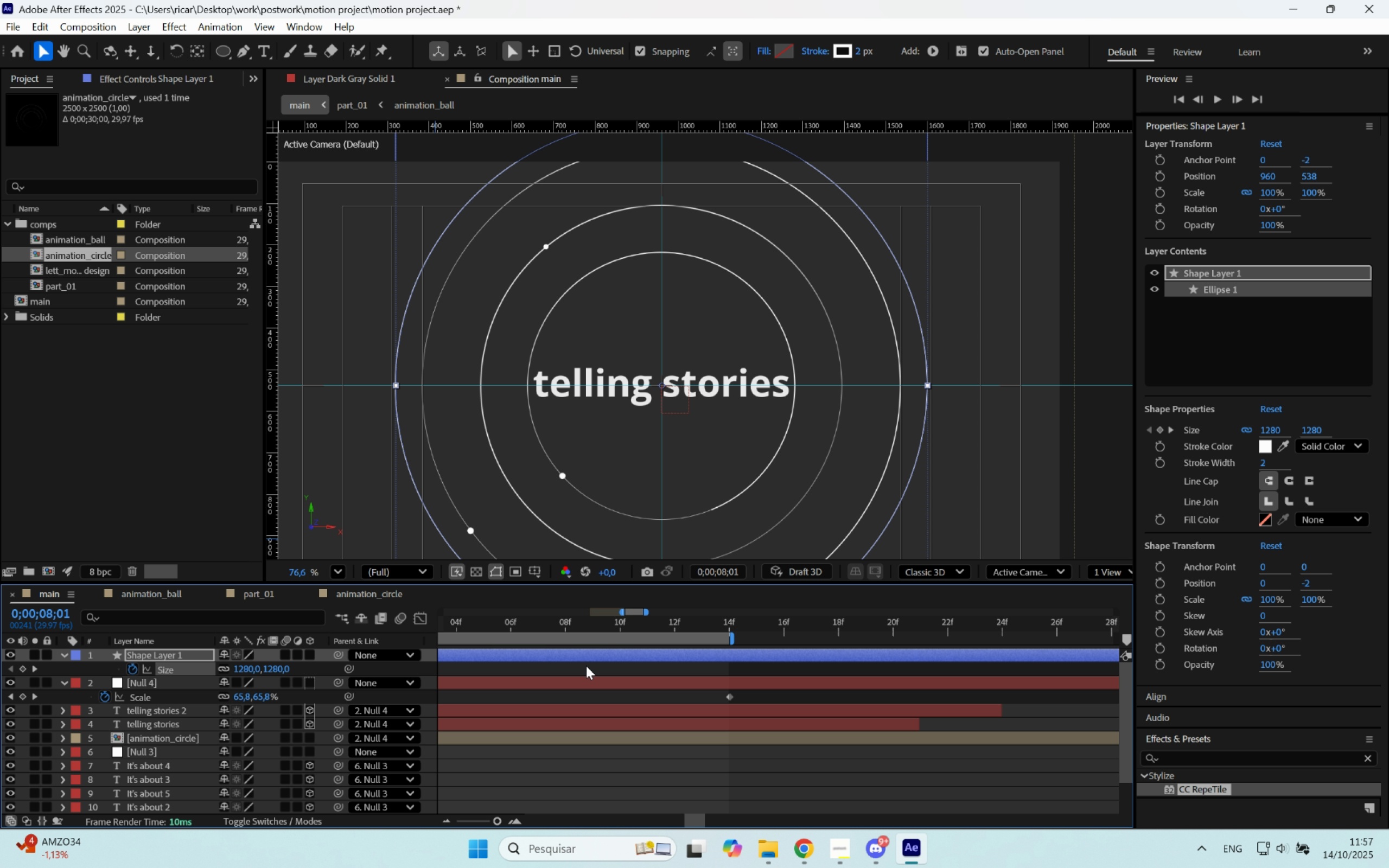 
hold_key(key=Space, duration=0.43)
 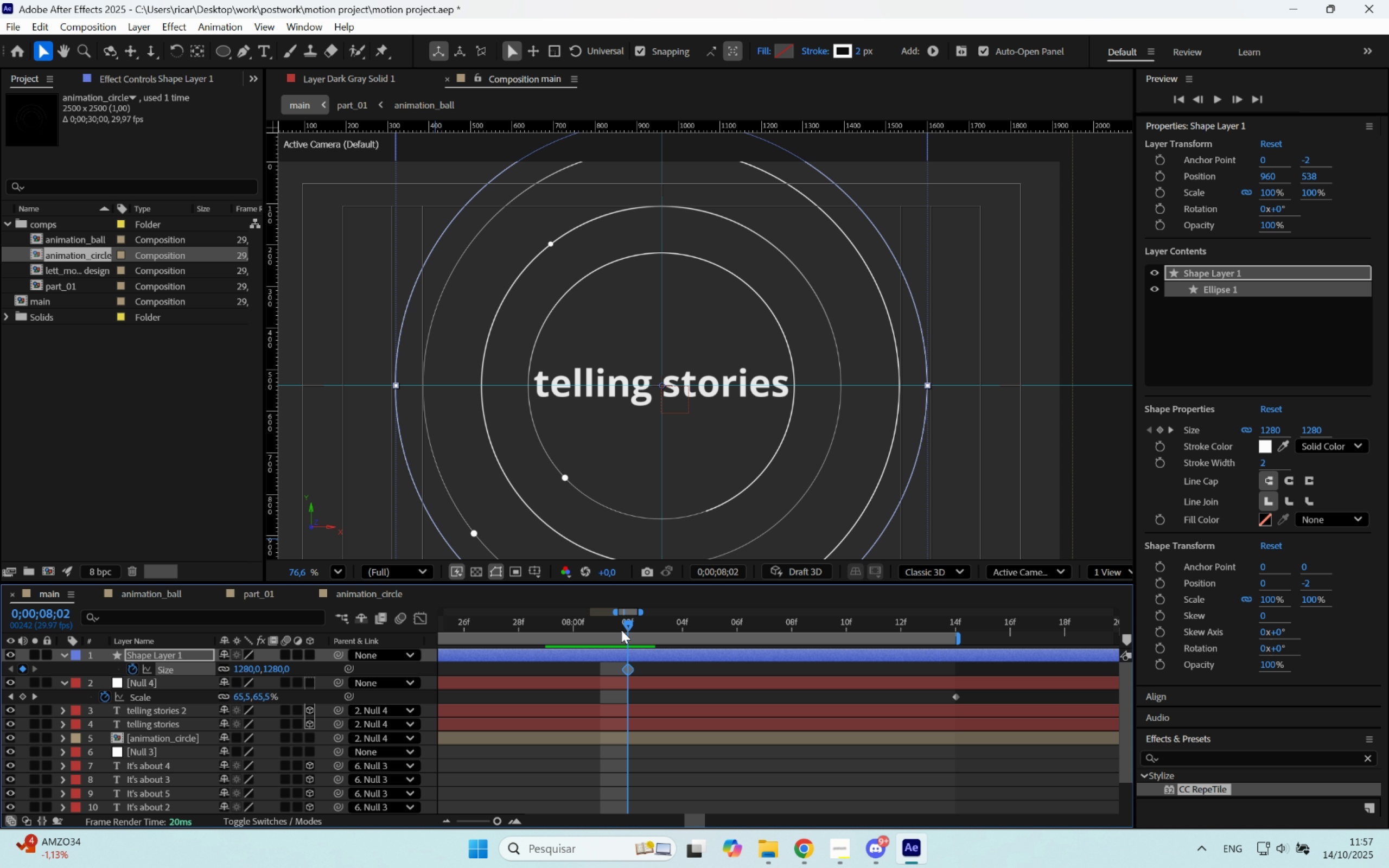 
left_click_drag(start_coordinate=[558, 692], to_coordinate=[784, 699])
 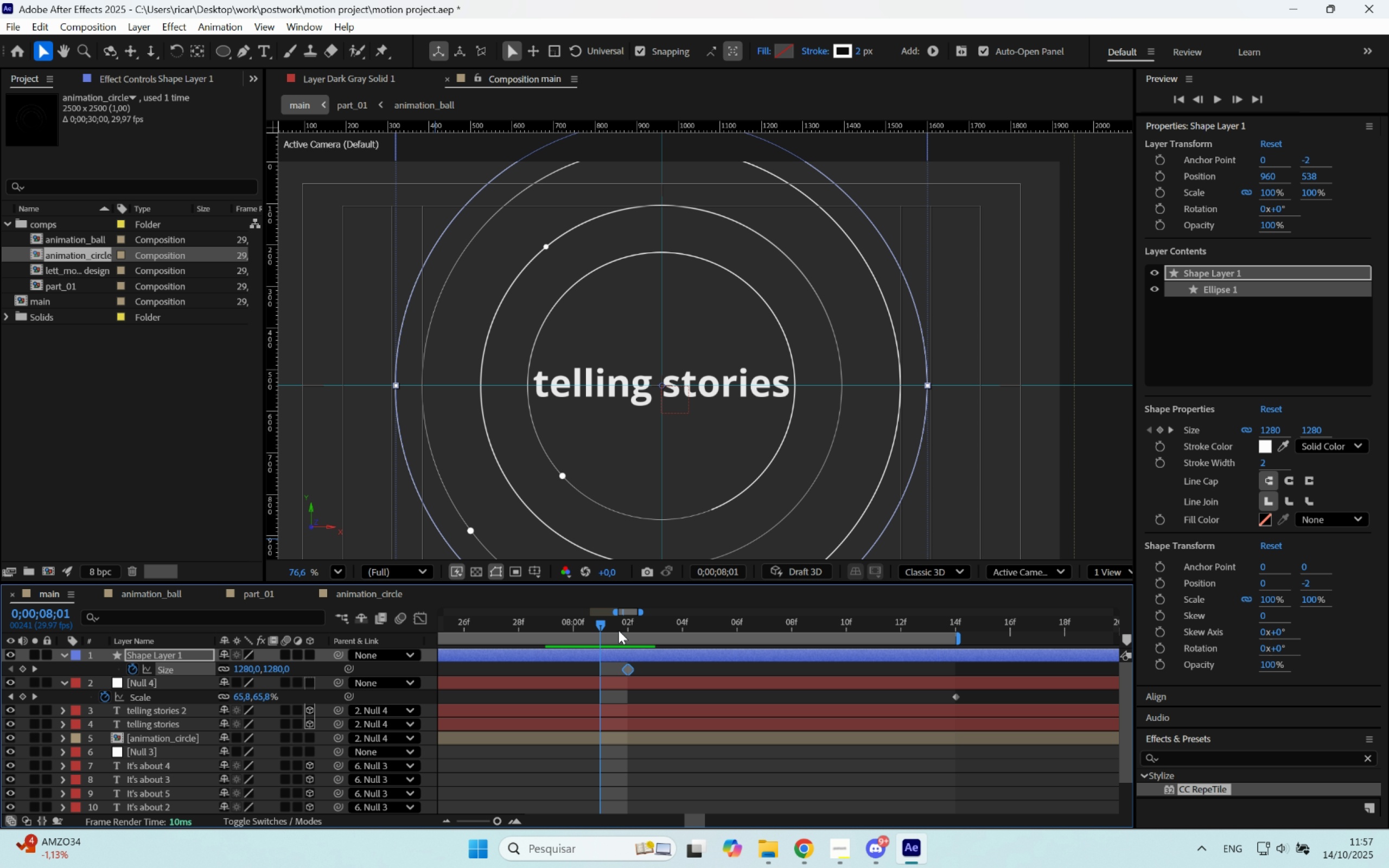 
left_click_drag(start_coordinate=[619, 630], to_coordinate=[624, 629])
 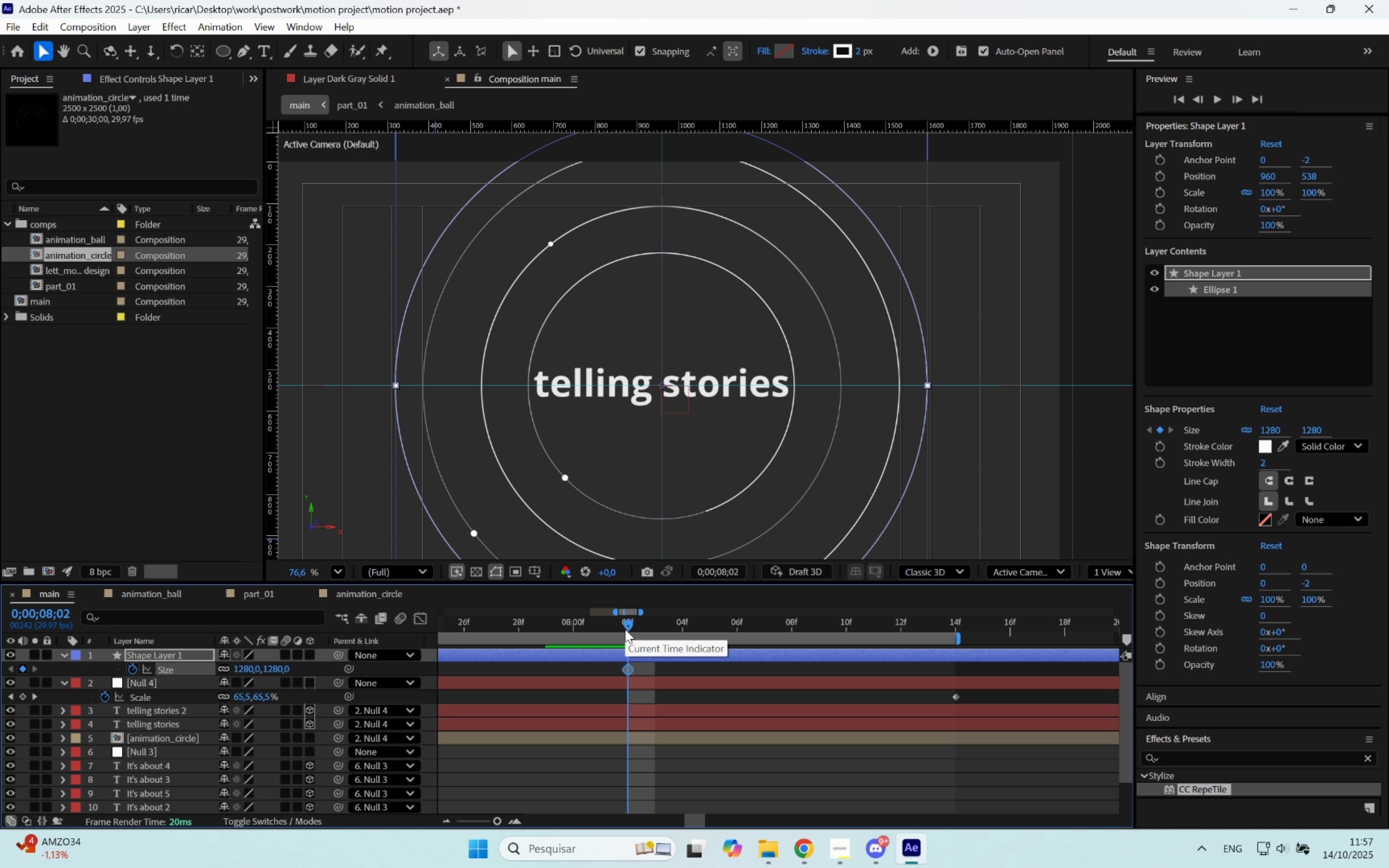 
key(Alt+BracketRight)
 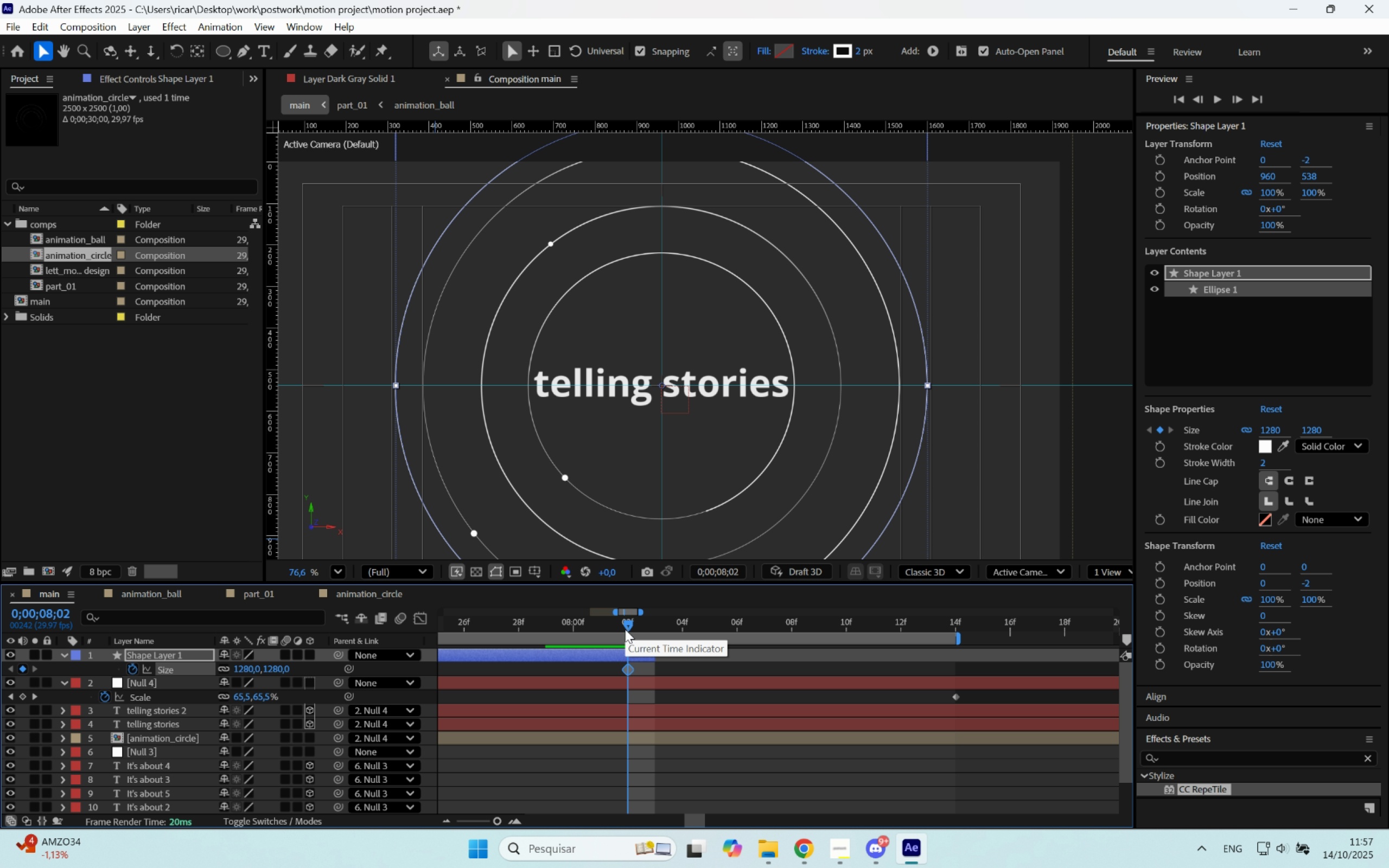 
key(Control+ControlLeft)
 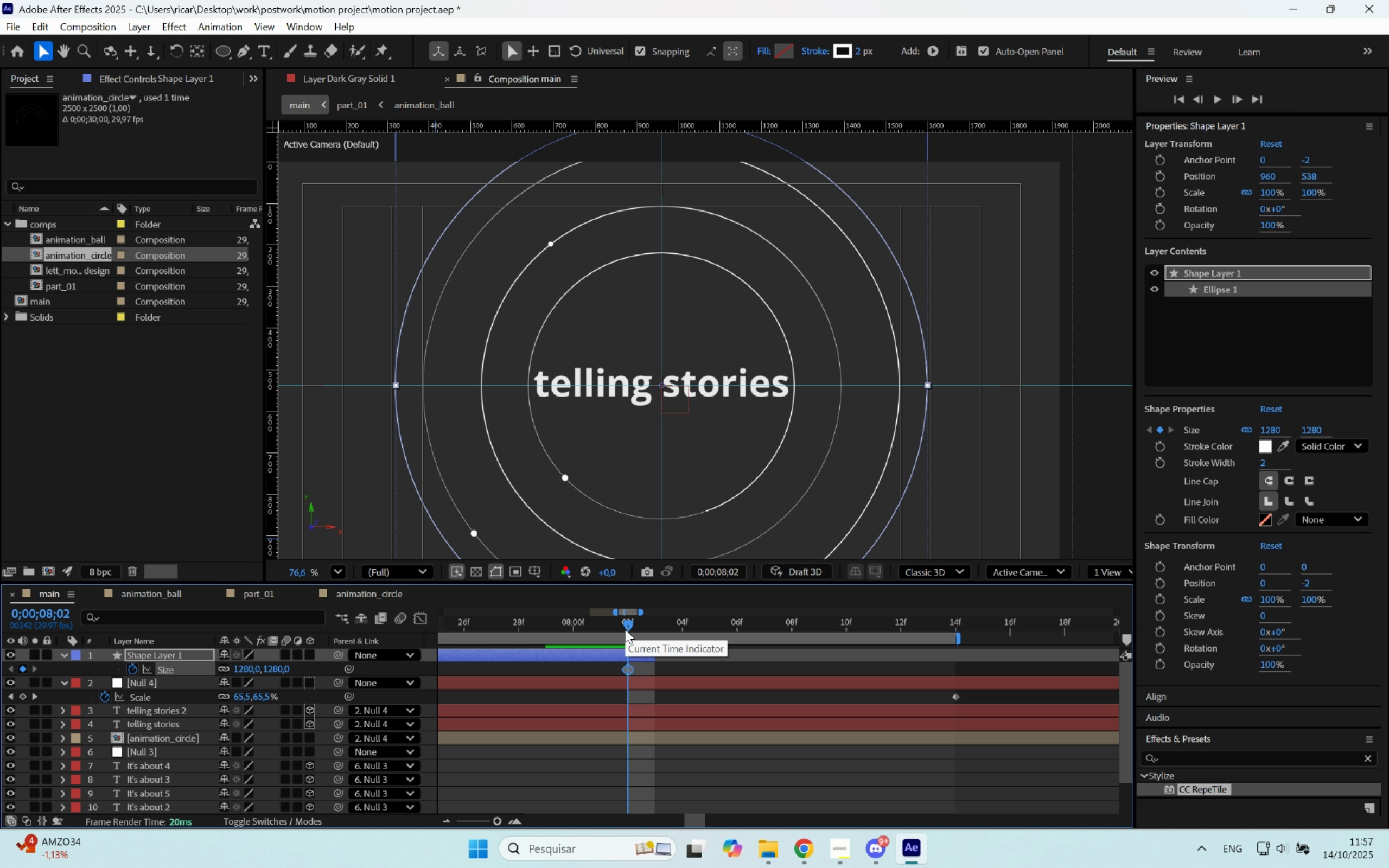 
key(Control+Z)
 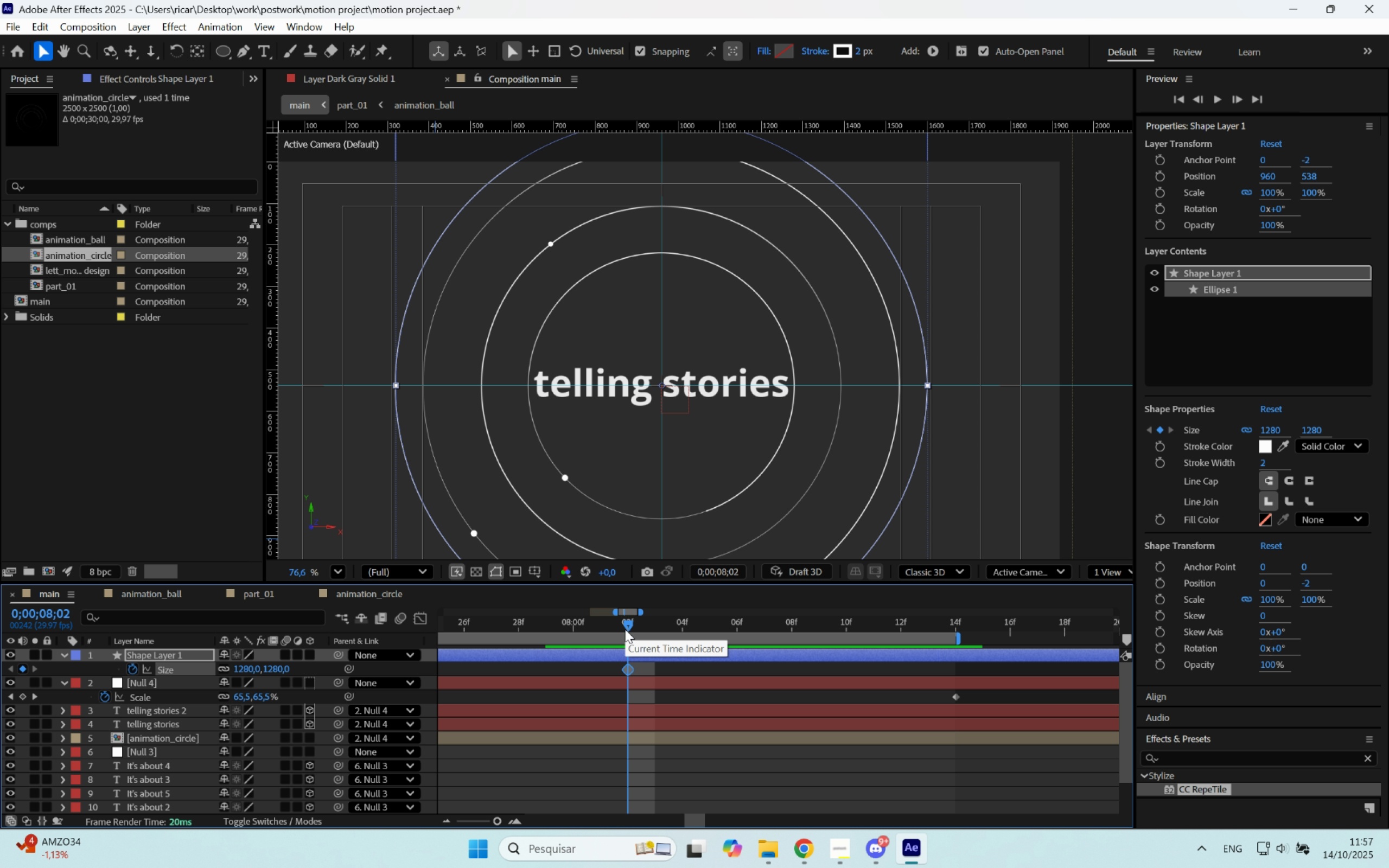 
hold_key(key=AltLeft, duration=0.51)
 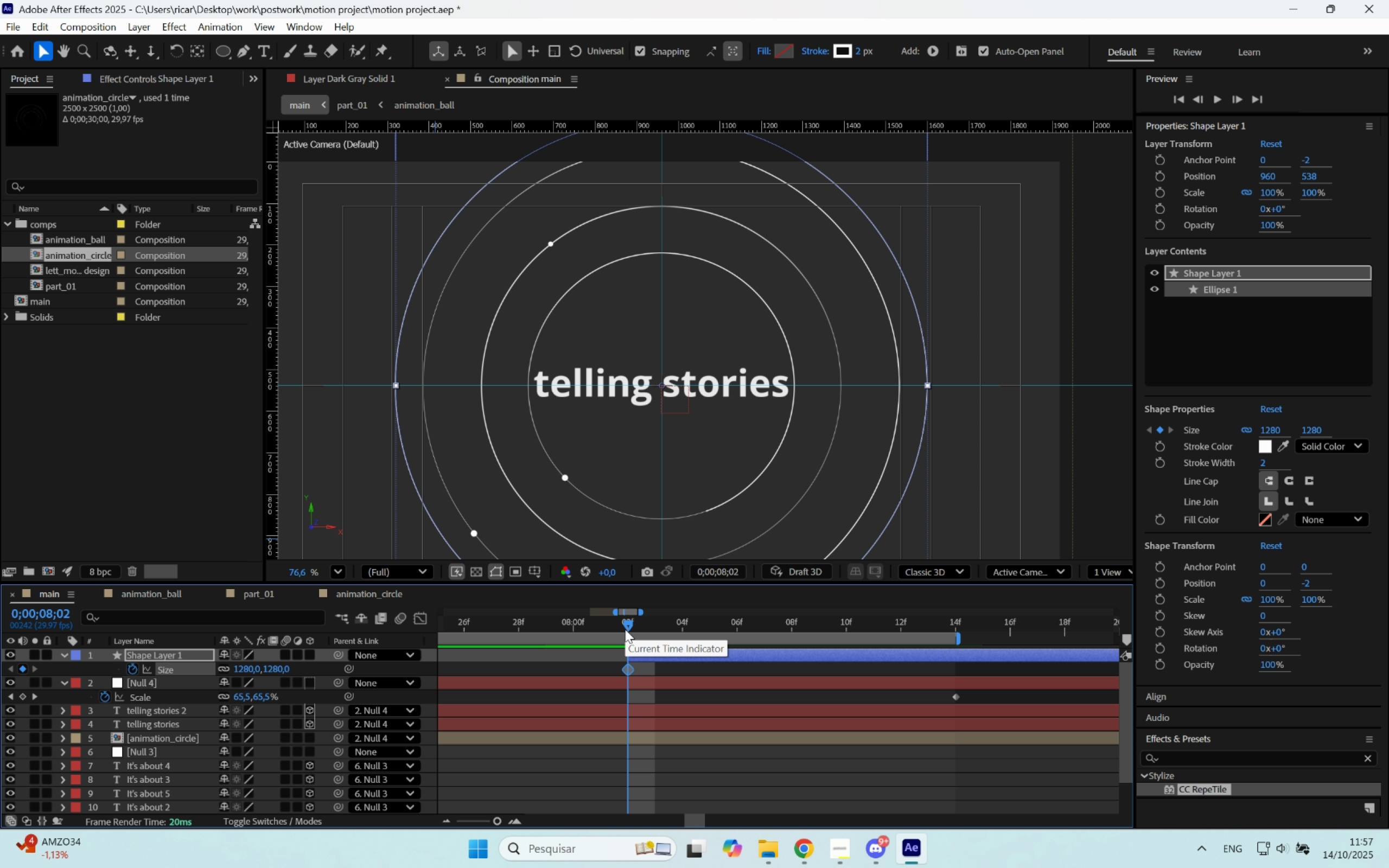 
key(BracketLeft)
 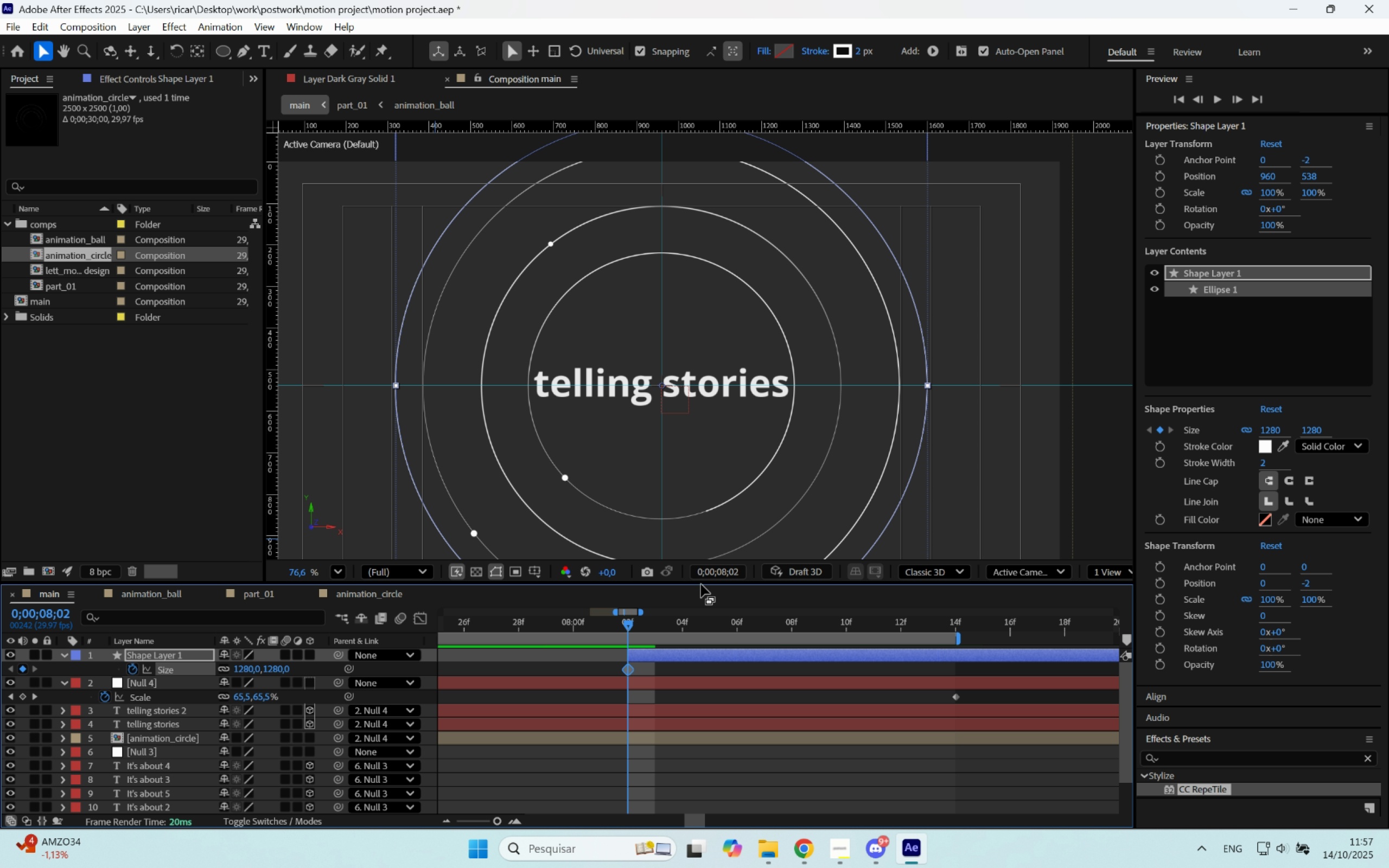 
scroll: coordinate [689, 489], scroll_direction: down, amount: 4.0
 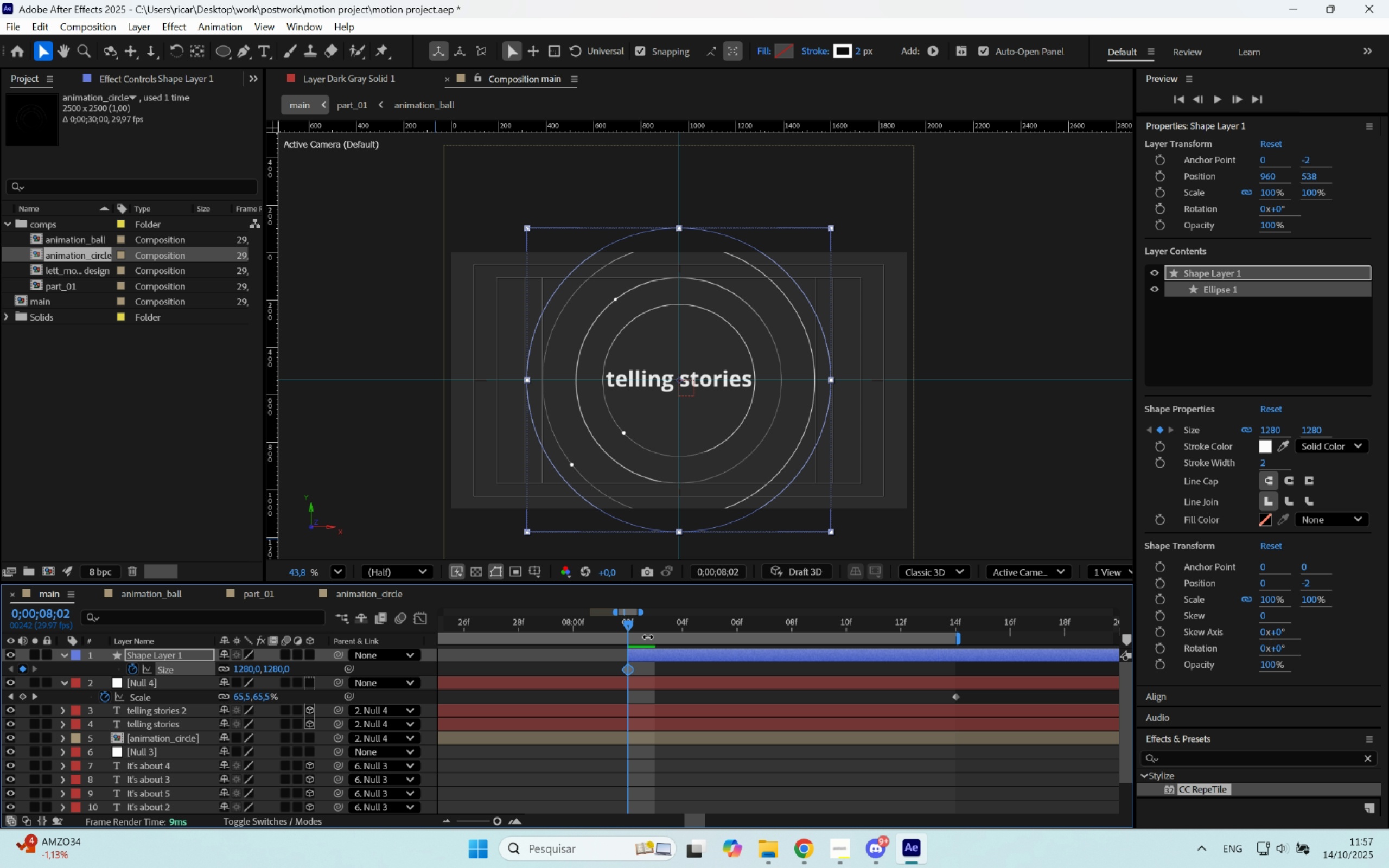 
hold_key(key=AltLeft, duration=0.35)
 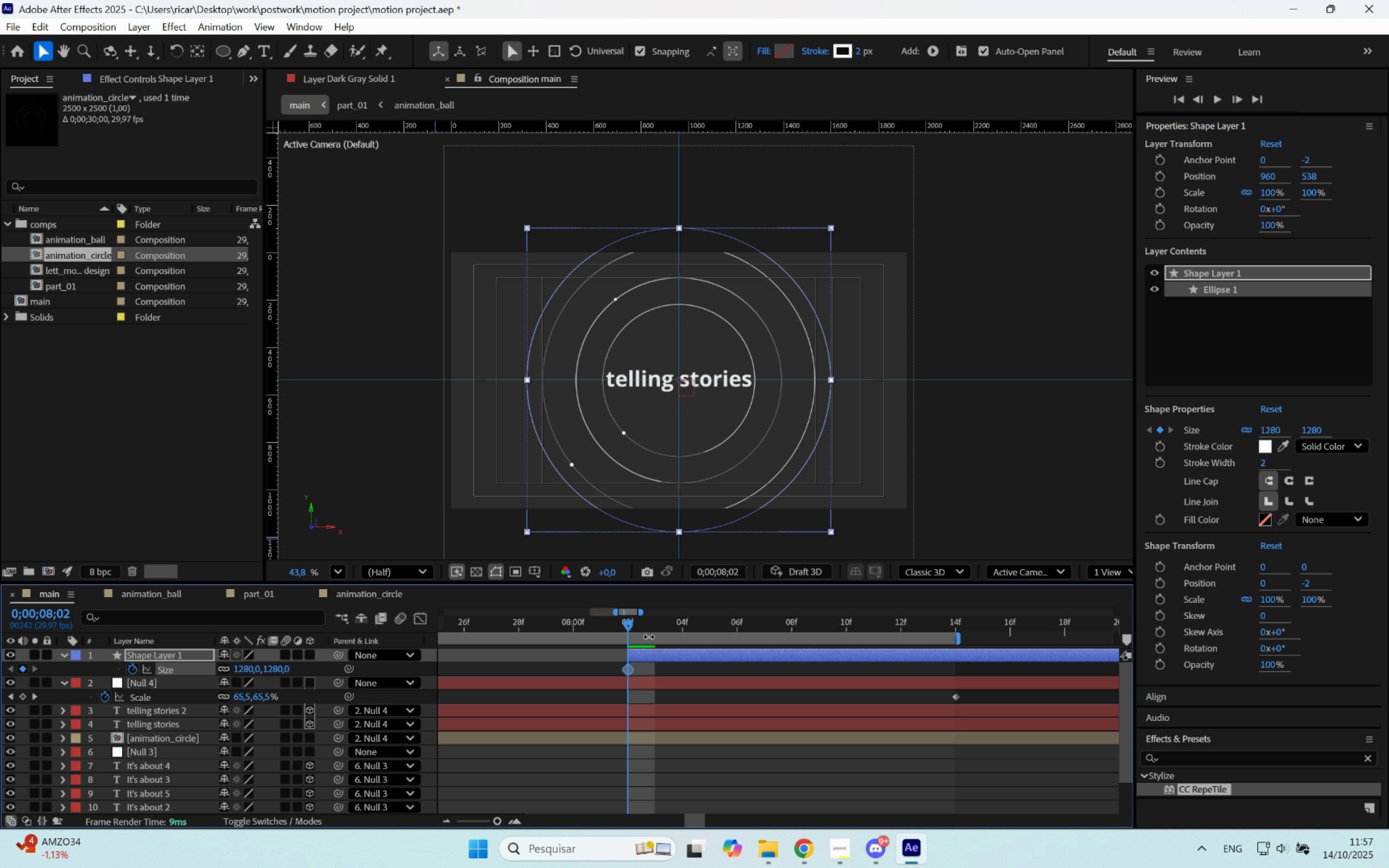 
hold_key(key=AltLeft, duration=0.31)
 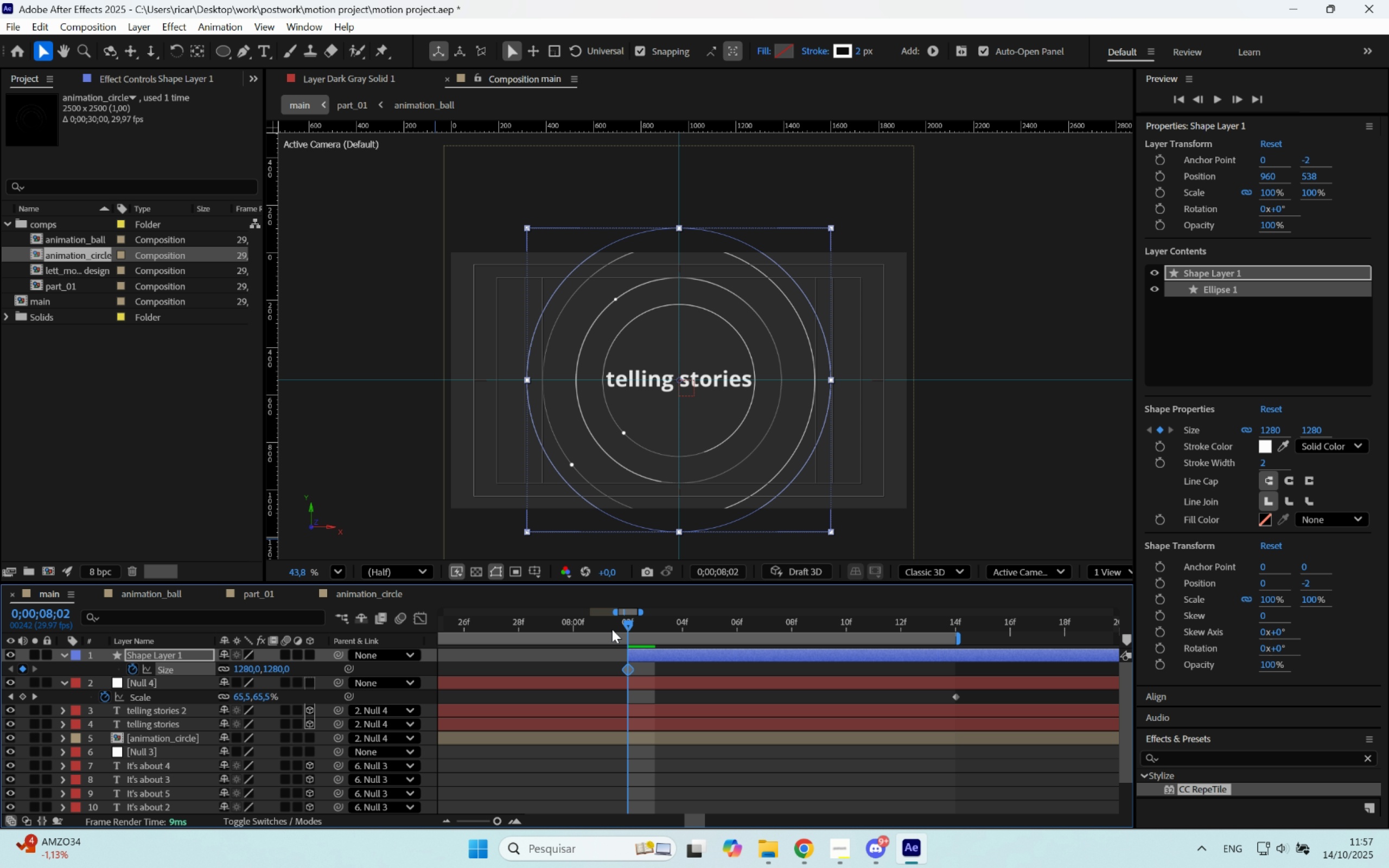 
left_click_drag(start_coordinate=[636, 618], to_coordinate=[834, 631])
 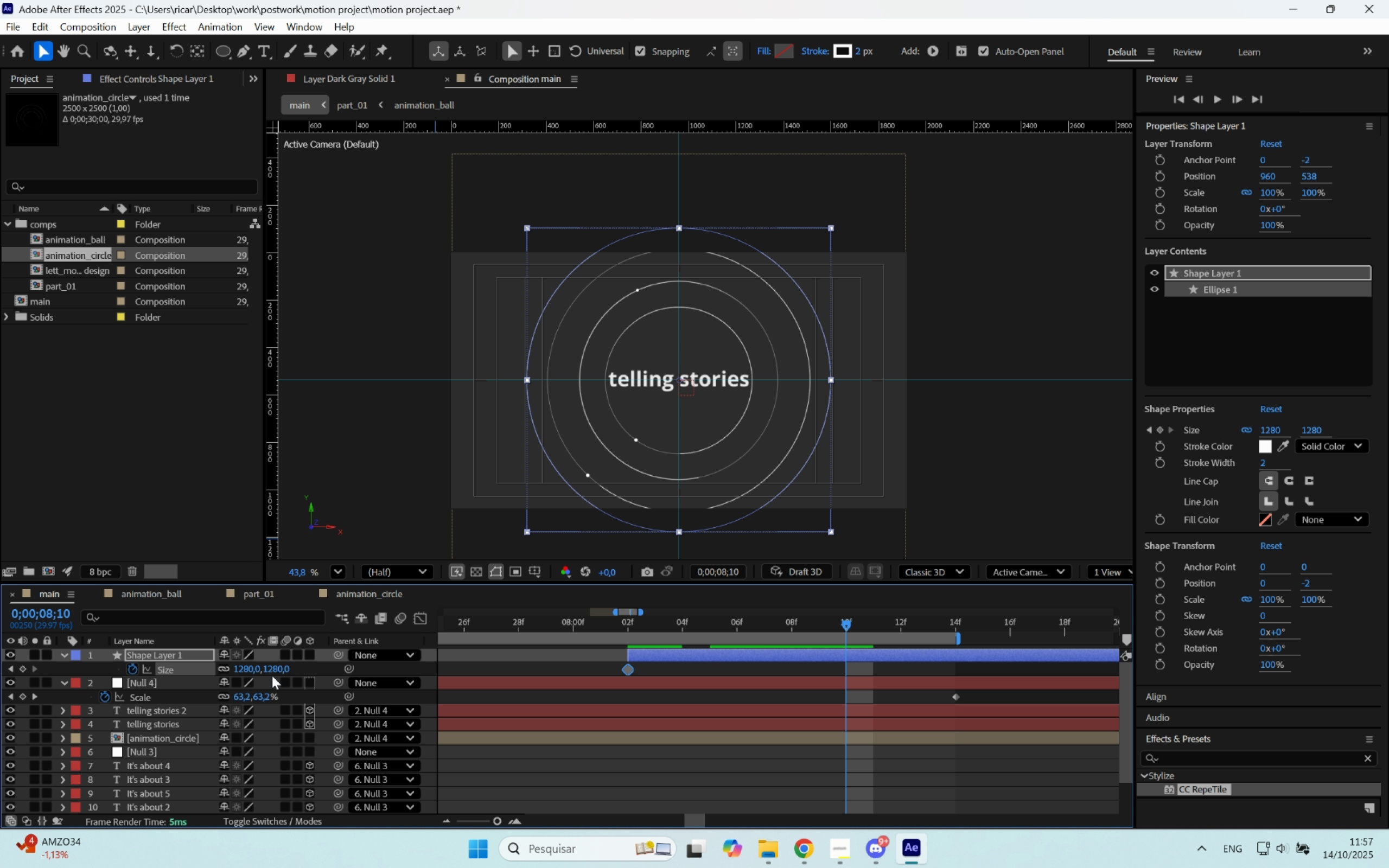 
left_click_drag(start_coordinate=[275, 671], to_coordinate=[1241, 529])
 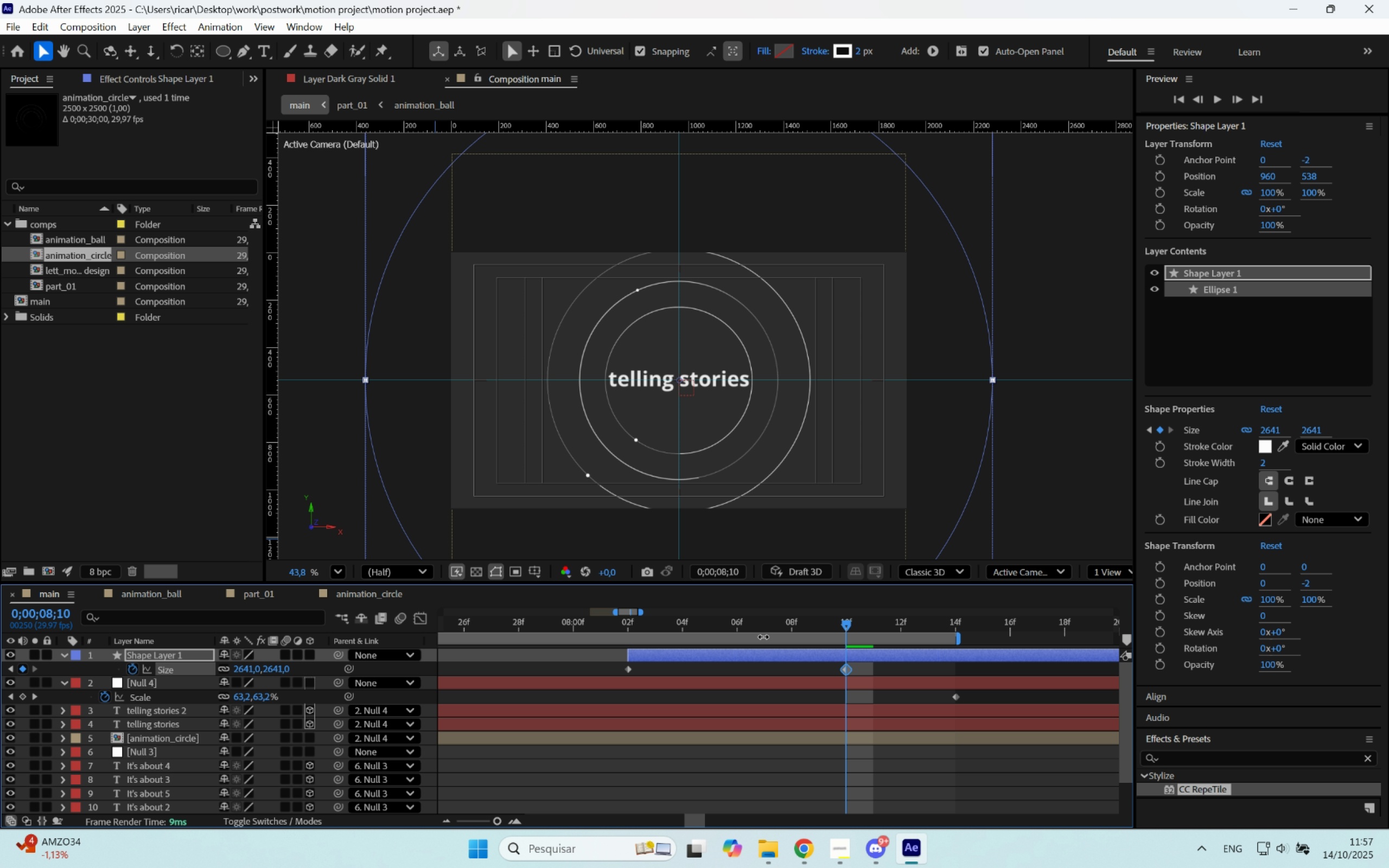 
scroll: coordinate [754, 659], scroll_direction: down, amount: 2.0
 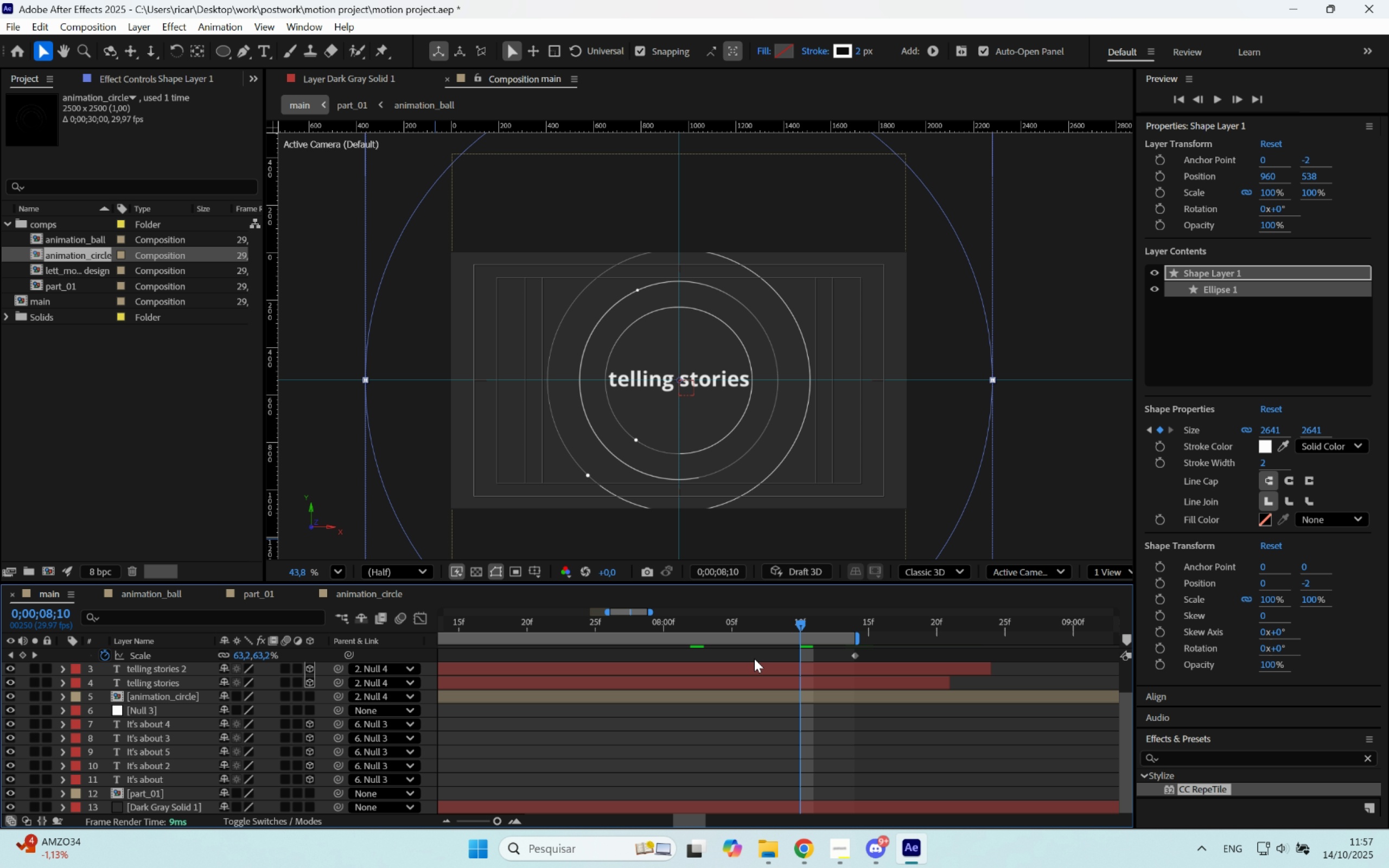 
key(Alt+AltLeft)
 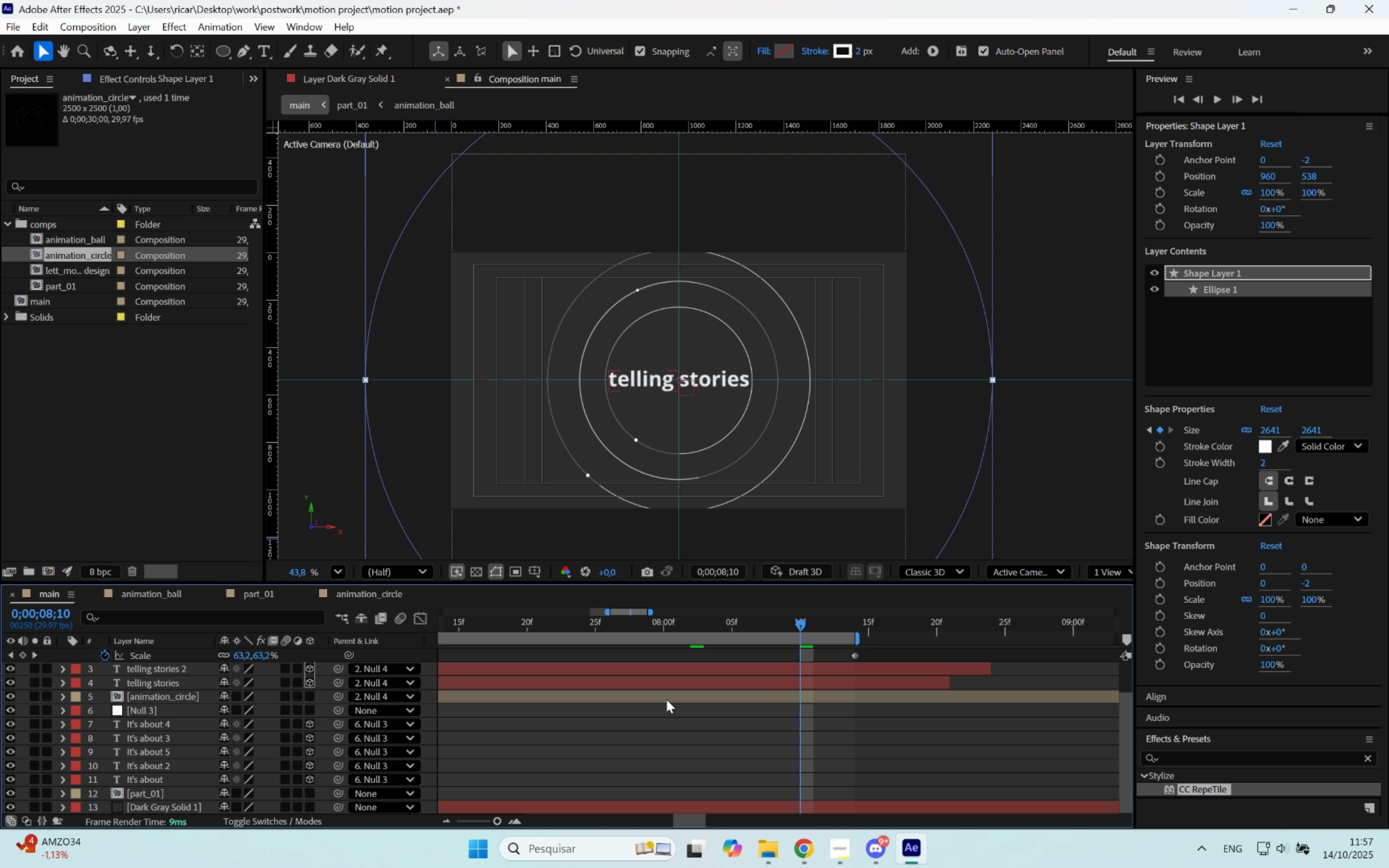 
hold_key(key=Space, duration=0.36)
 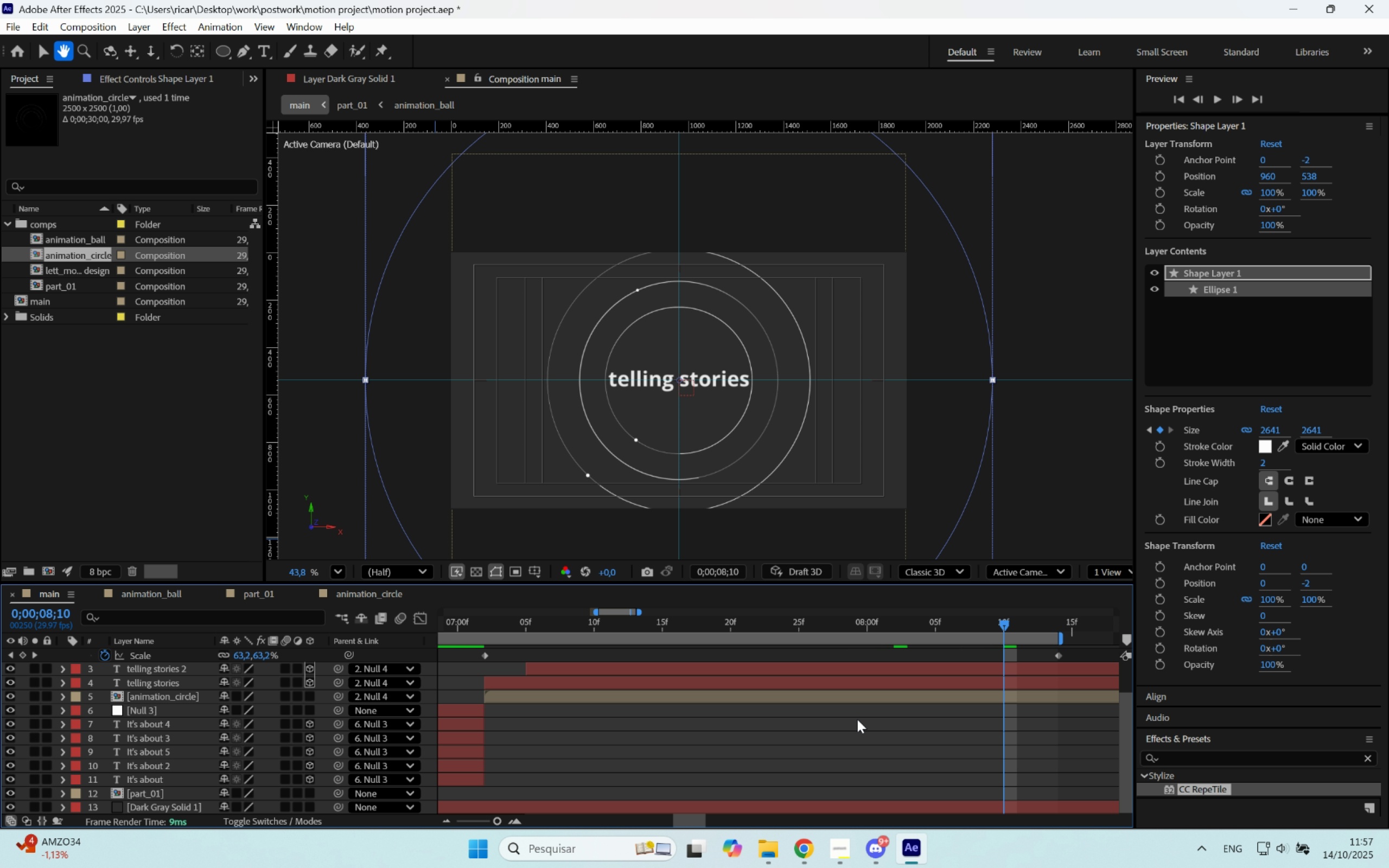 
hold_key(key=AltLeft, duration=0.31)
scroll: coordinate [857, 719], scroll_direction: down, amount: 2.0
 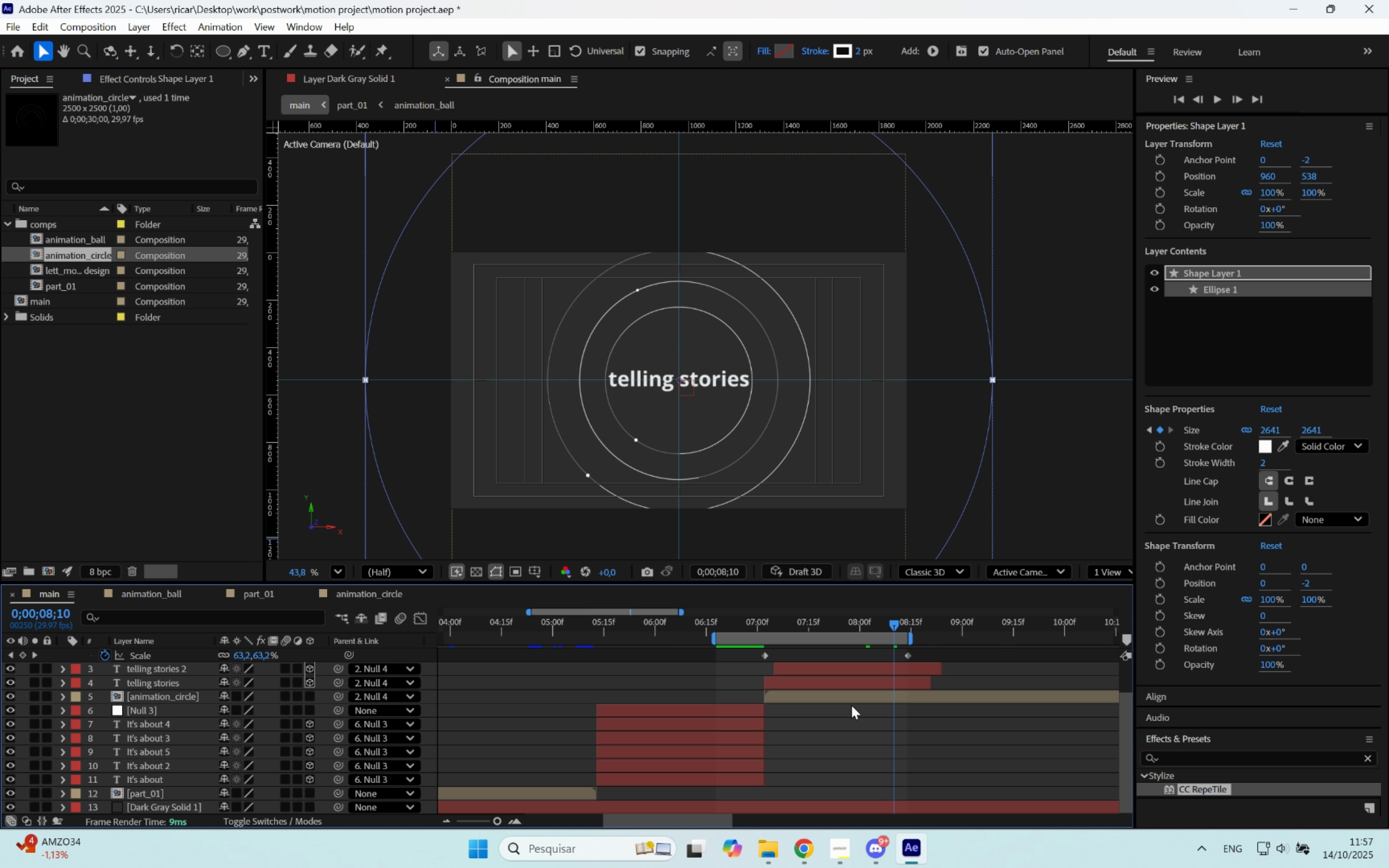 
hold_key(key=Space, duration=0.75)
 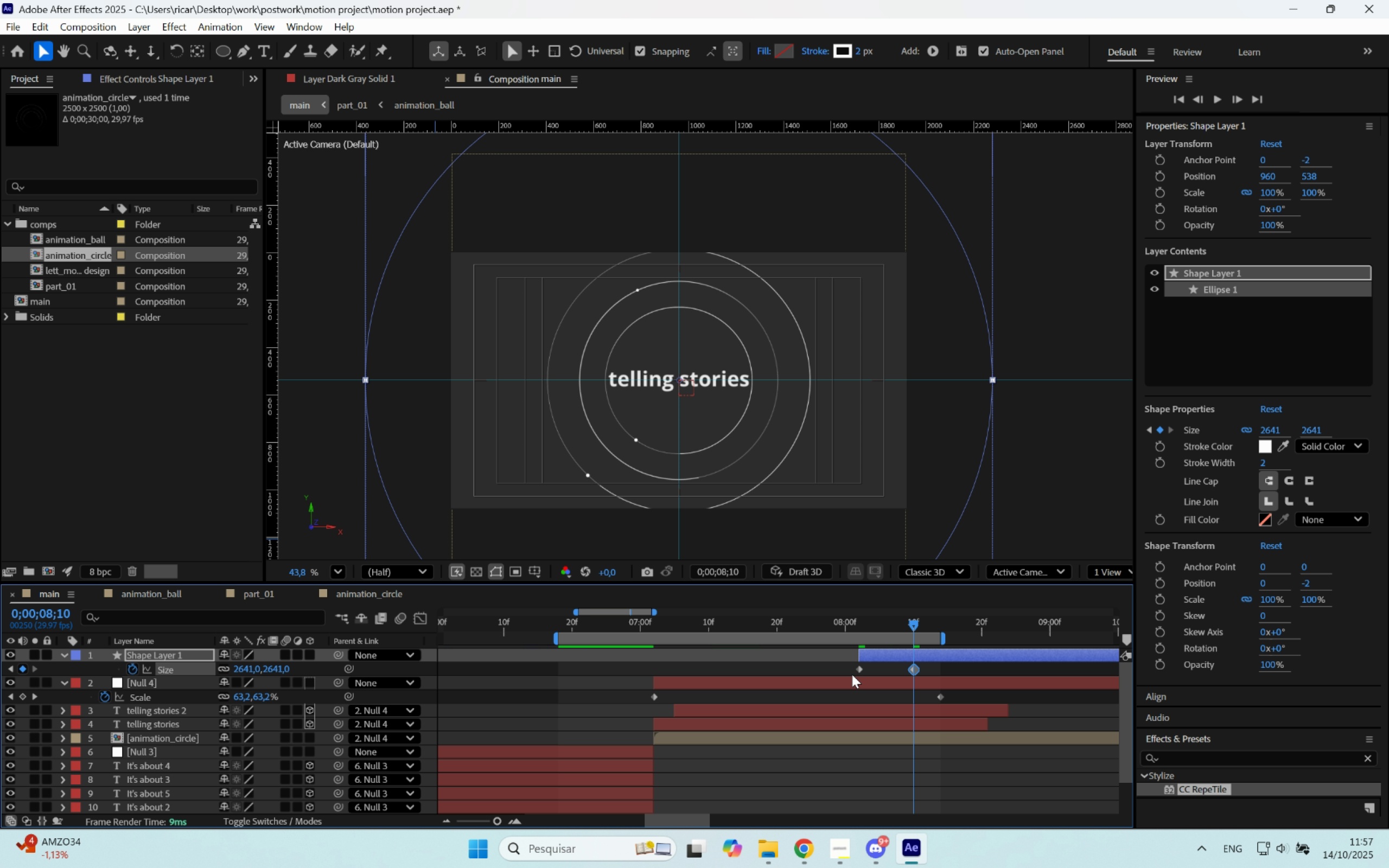 
scroll: coordinate [864, 711], scroll_direction: up, amount: 5.0
 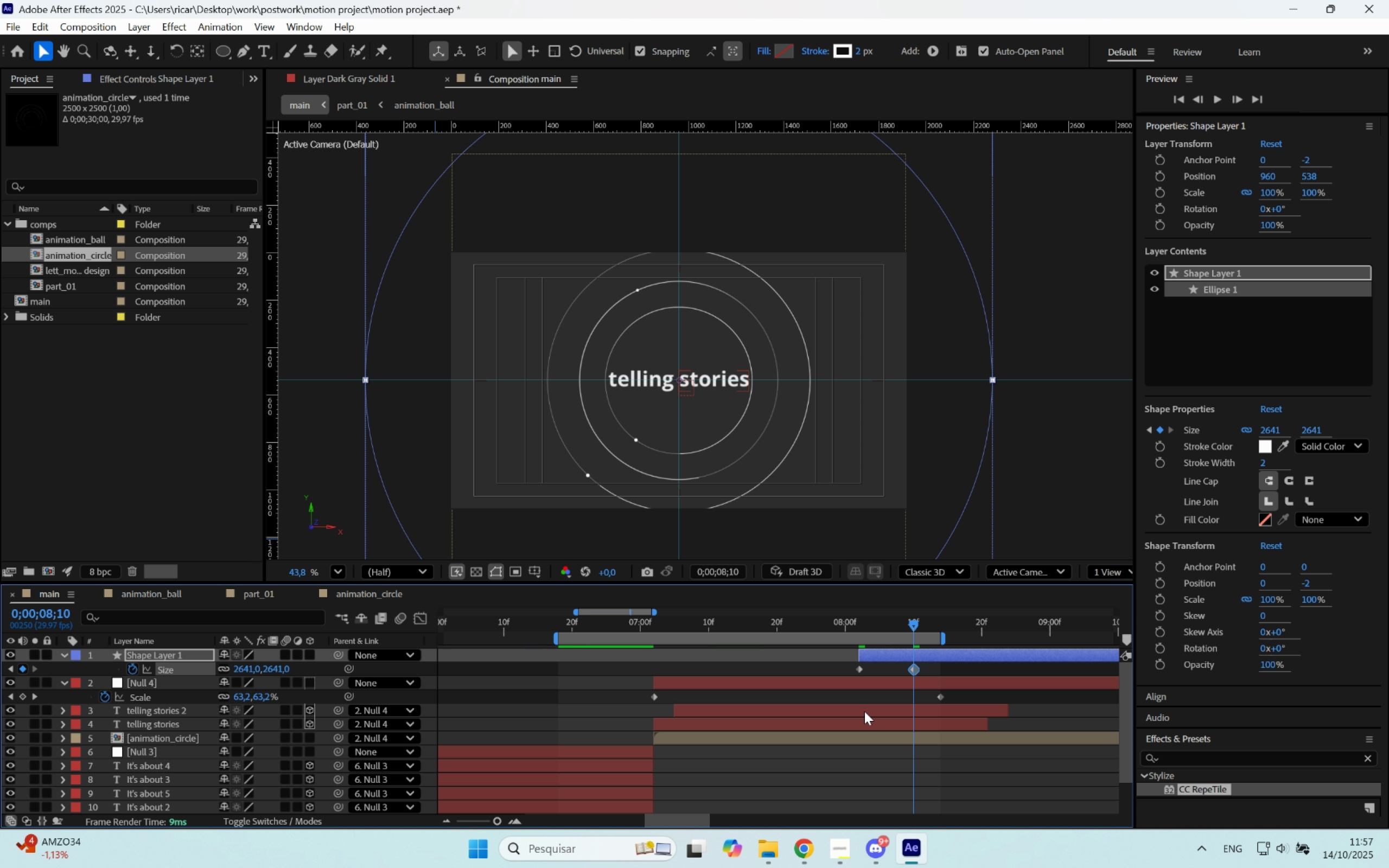 
key(Alt+AltLeft)
 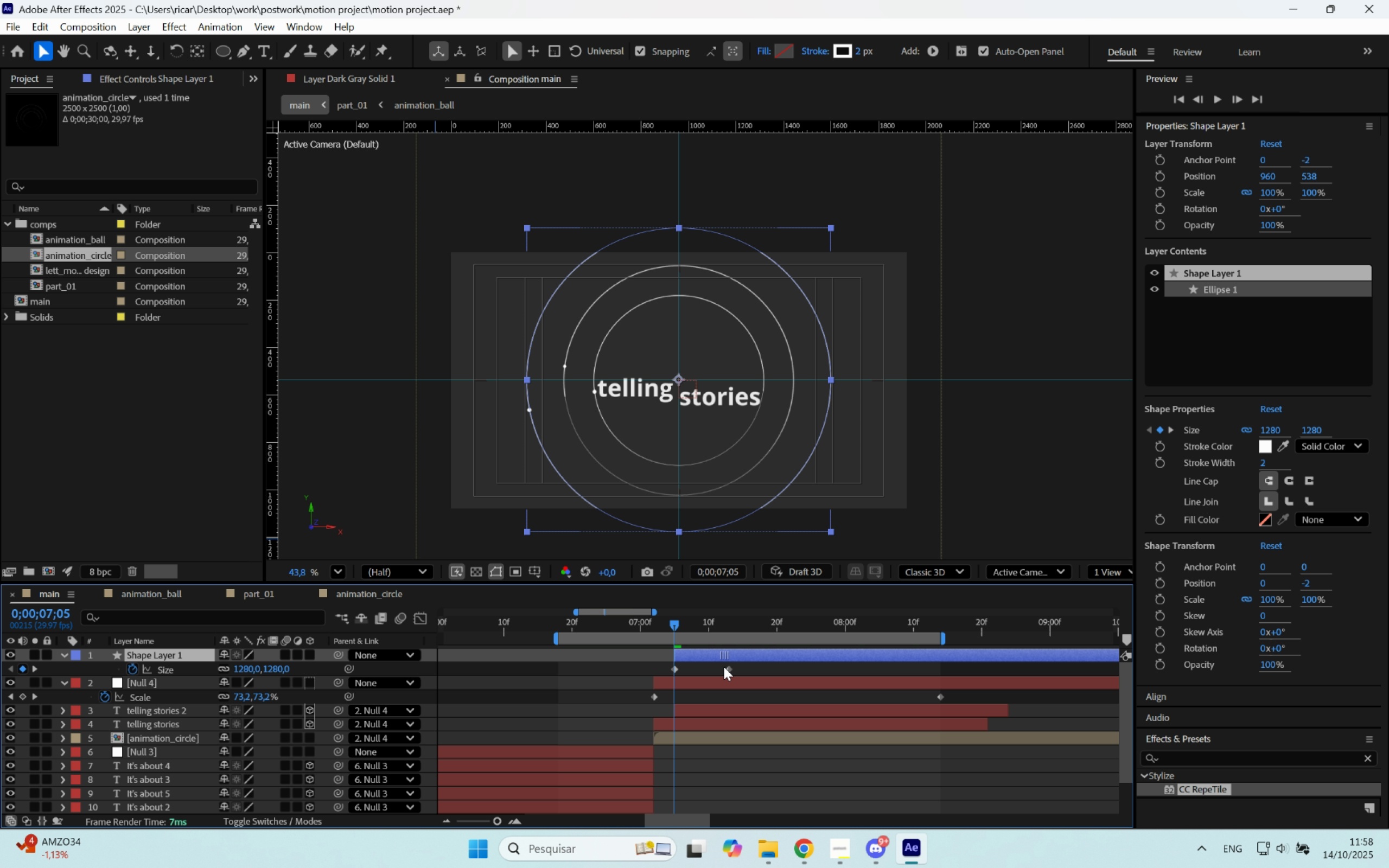 
scroll: coordinate [740, 489], scroll_direction: up, amount: 3.0
 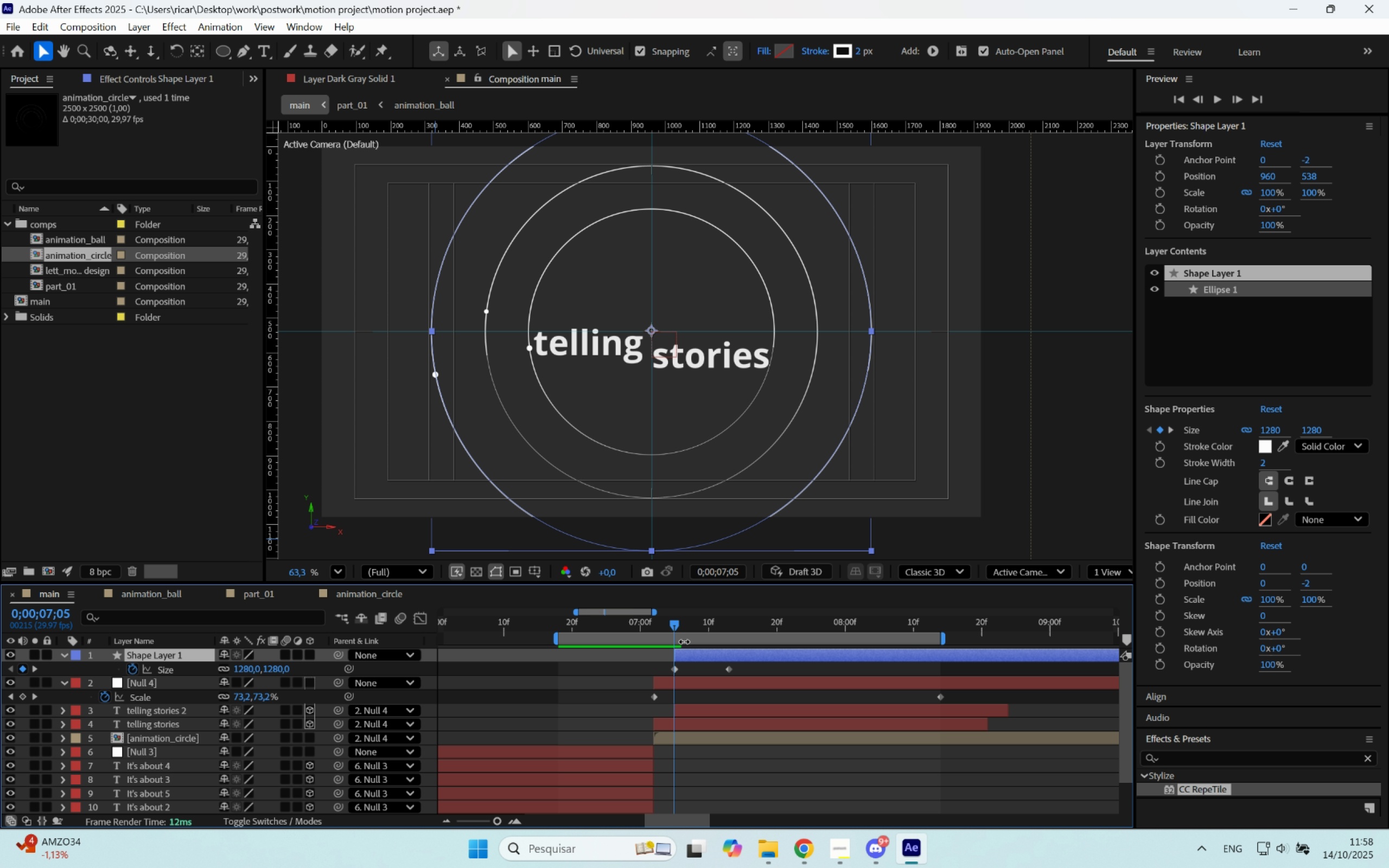 
hold_key(key=AltLeft, duration=0.31)
scroll: coordinate [687, 673], scroll_direction: up, amount: 2.0
 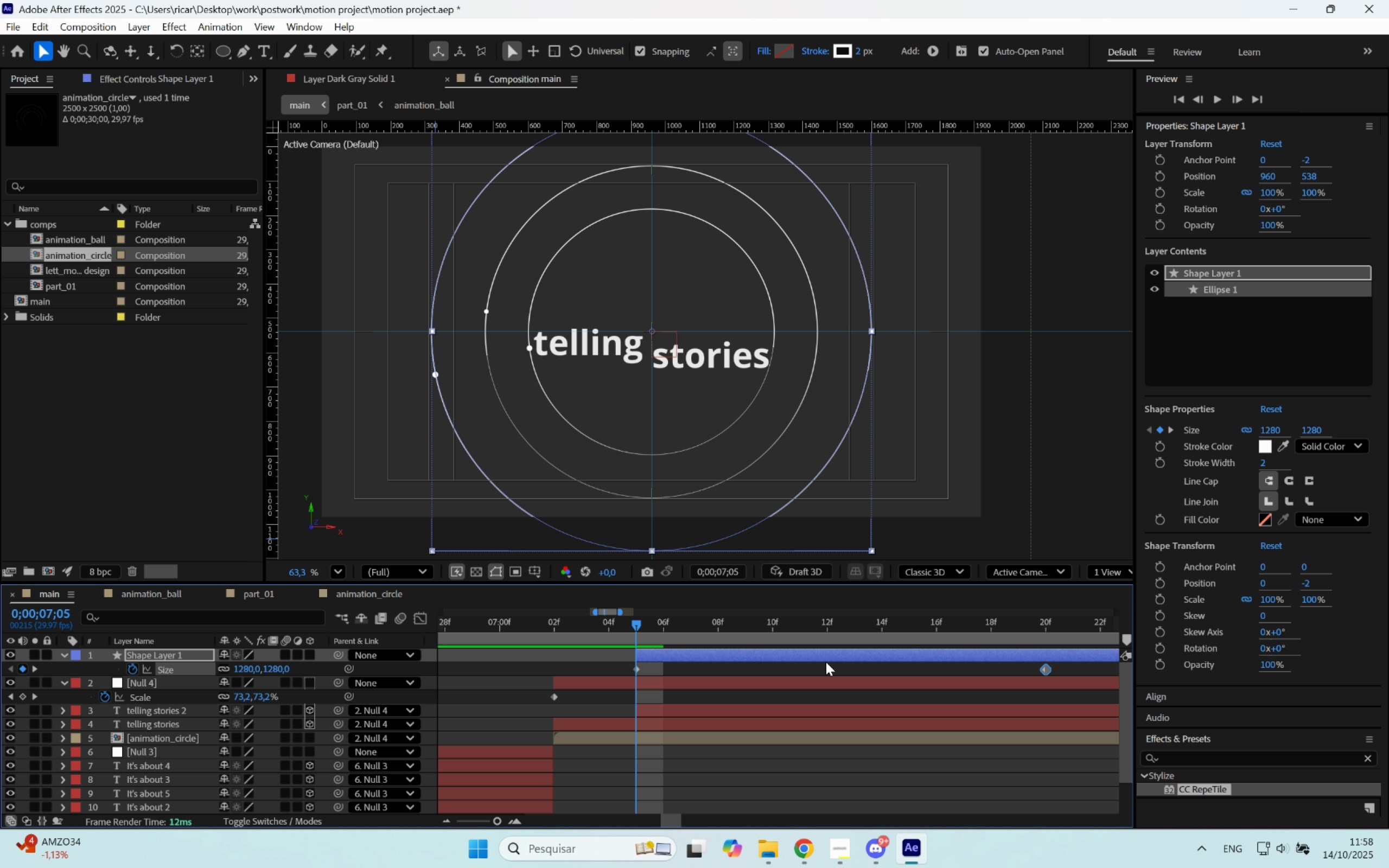 
type(tu)
 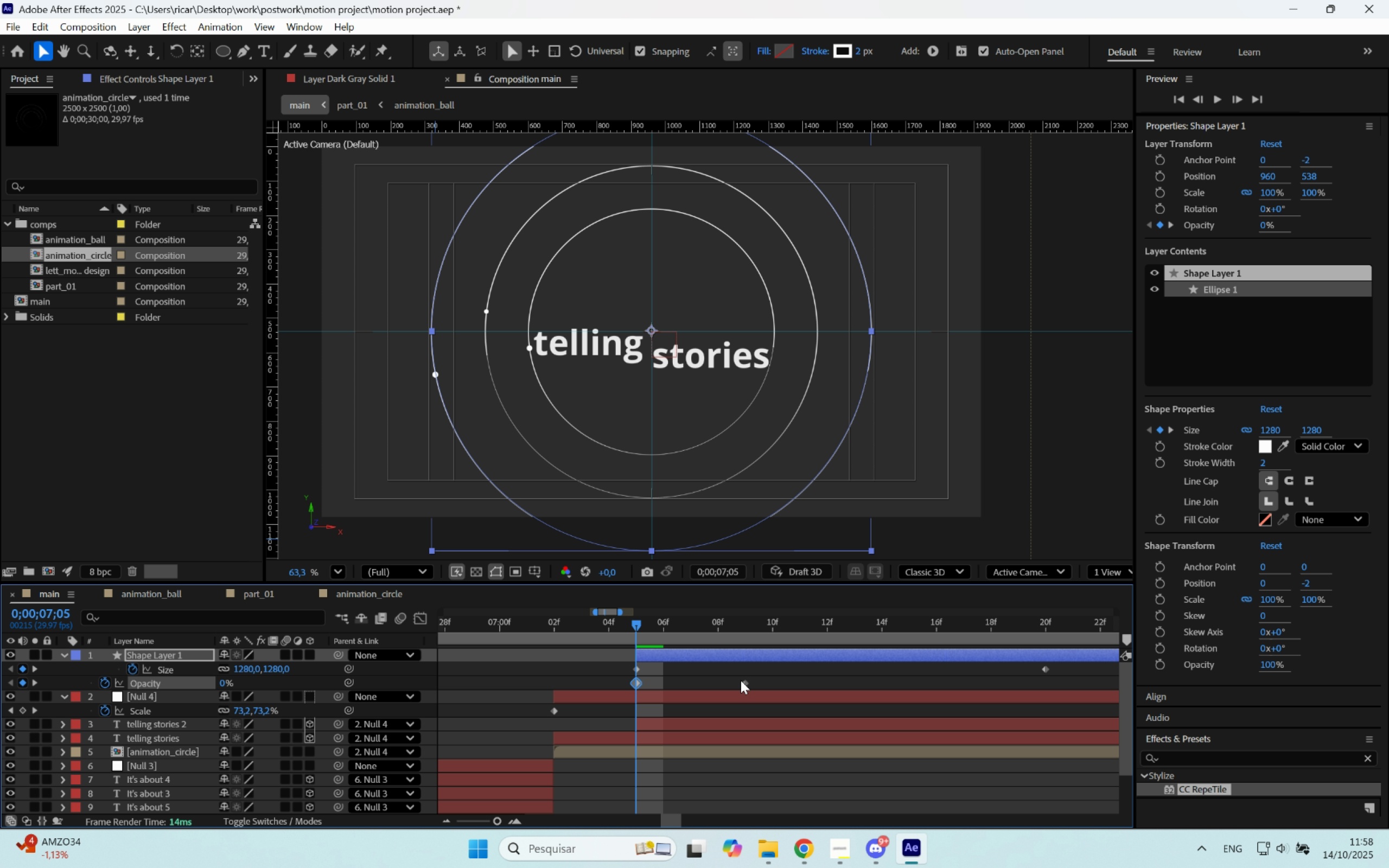 
key(Alt+AltLeft)
 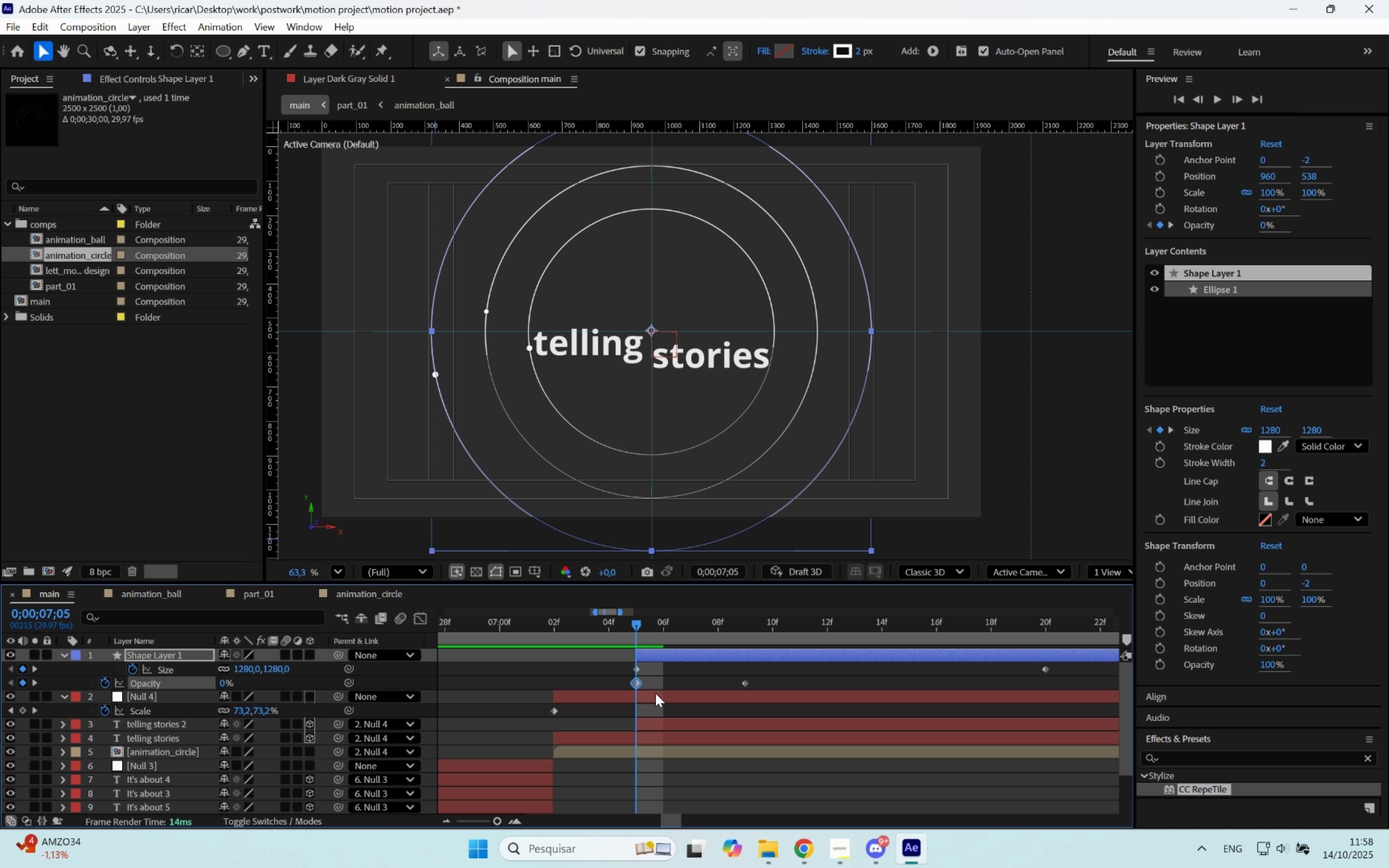 
scroll: coordinate [687, 689], scroll_direction: down, amount: 2.0
 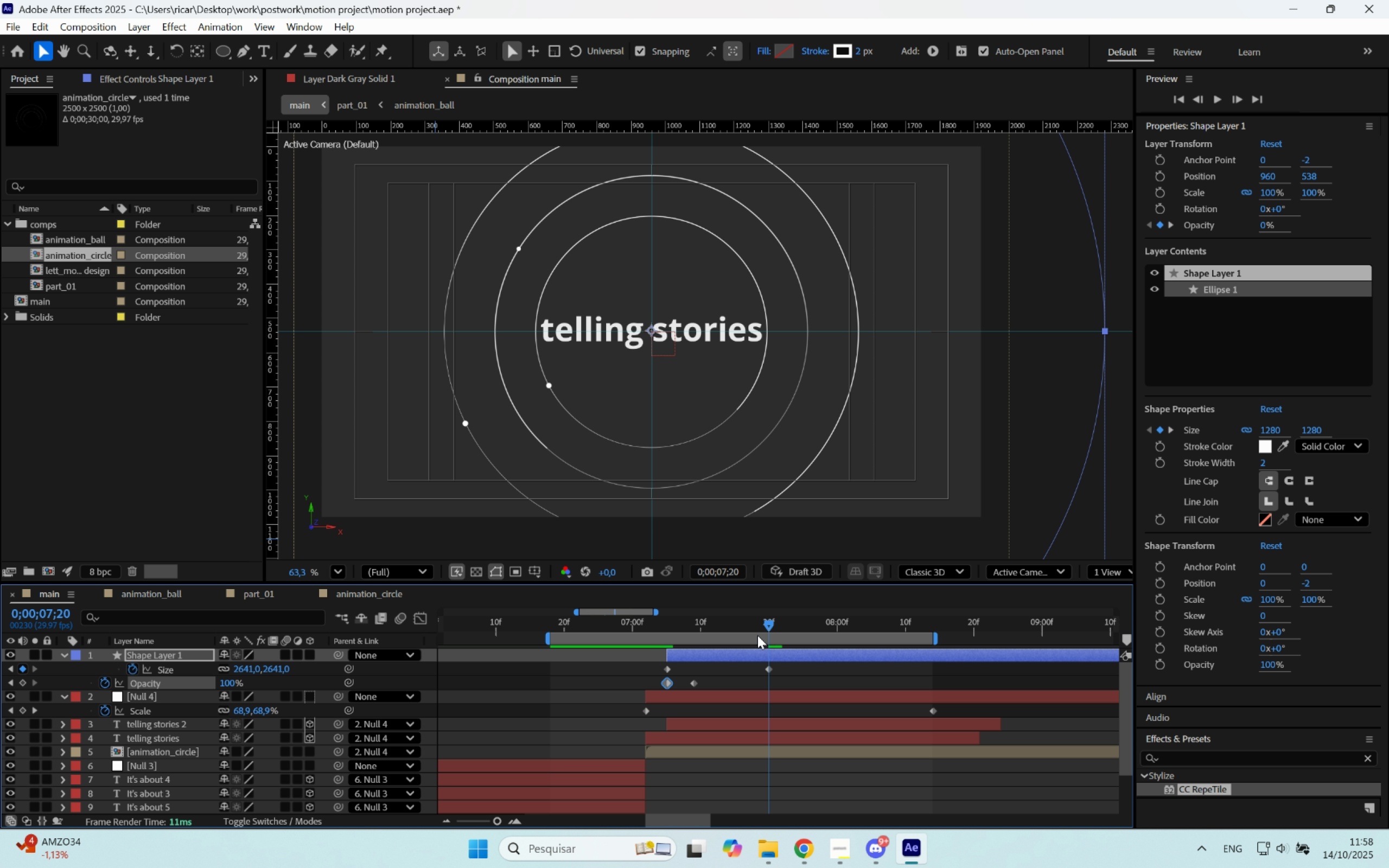 
key(Space)
 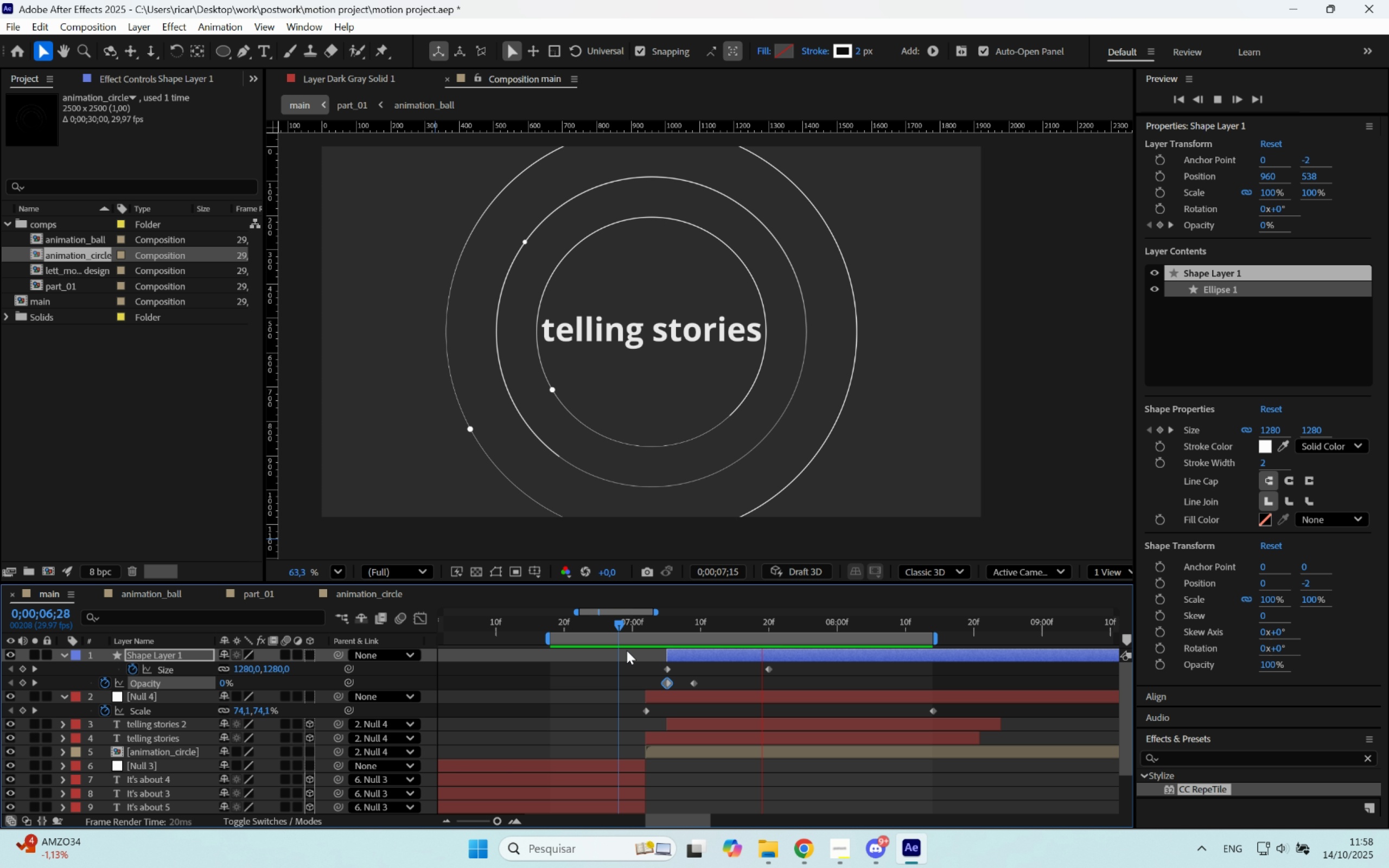 
key(Space)
 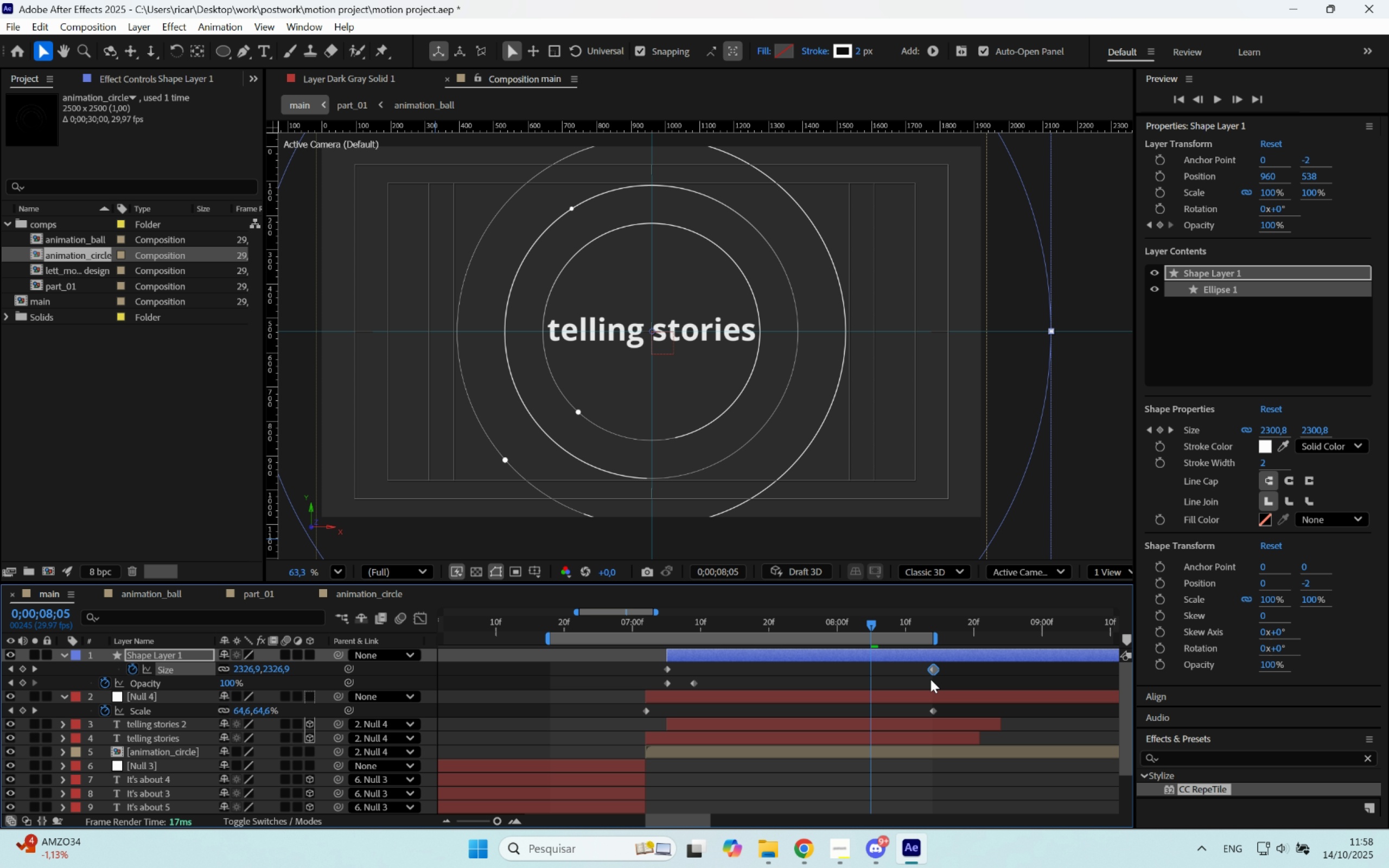 
key(Space)
 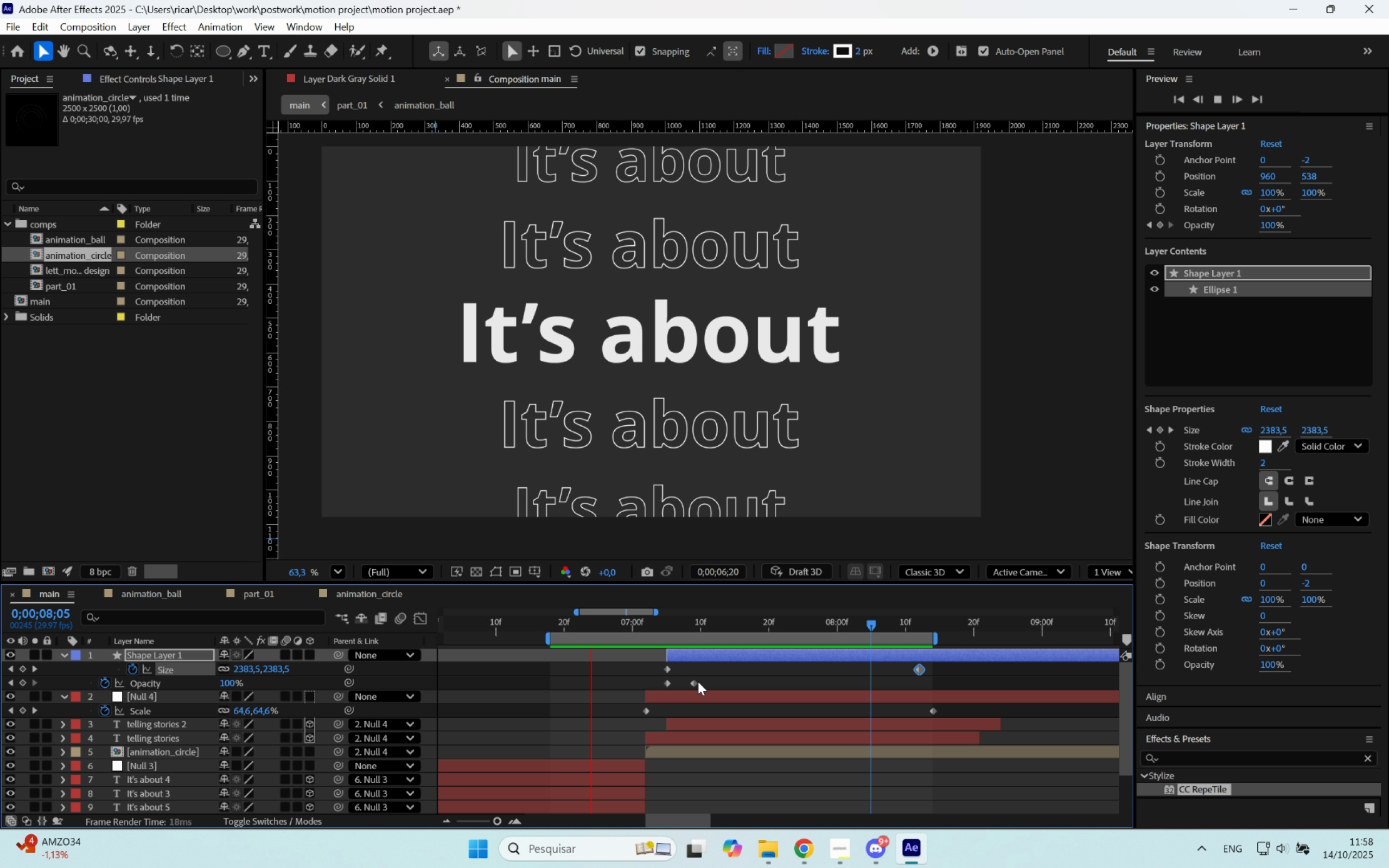 
key(Space)
 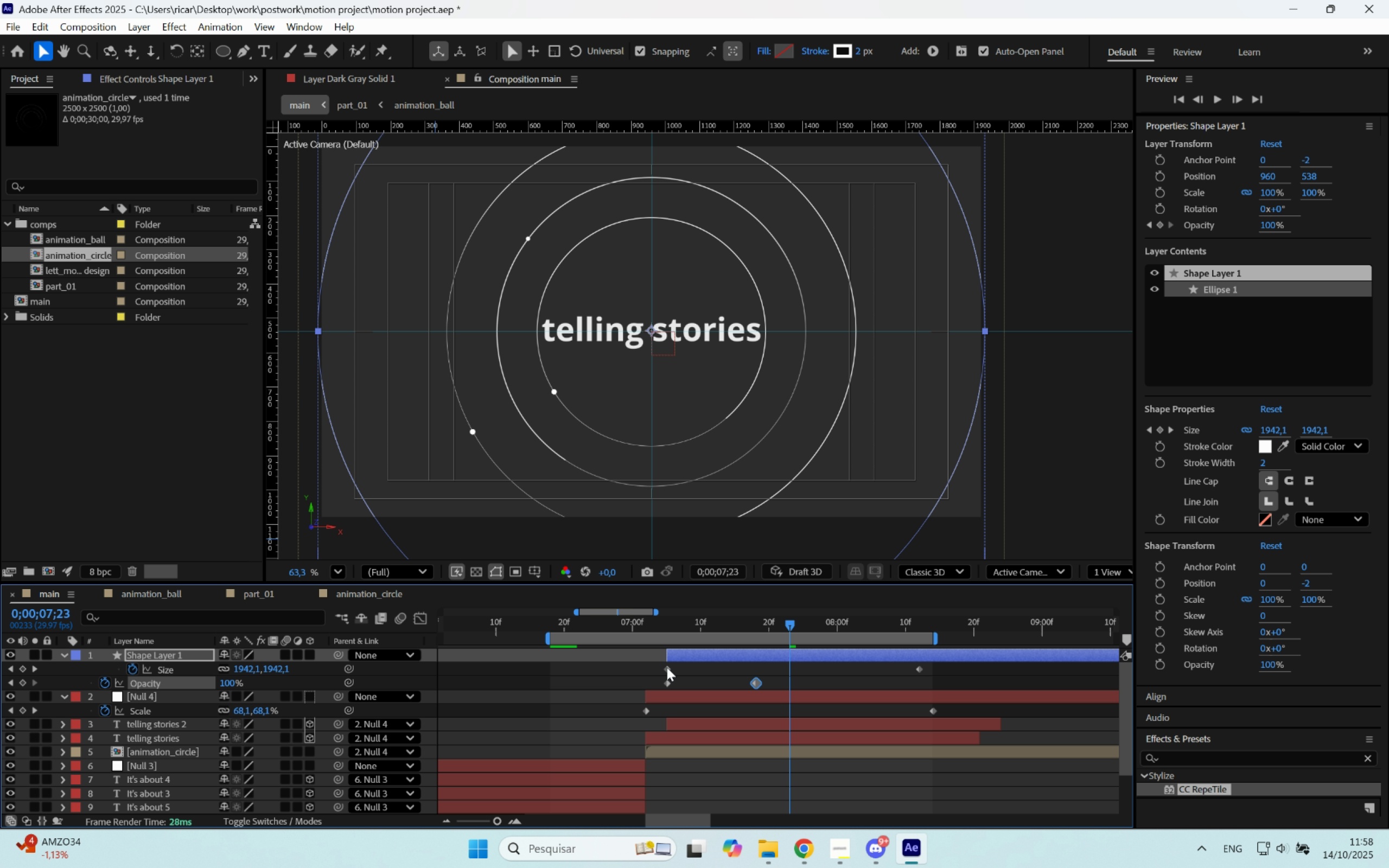 
key(Space)
 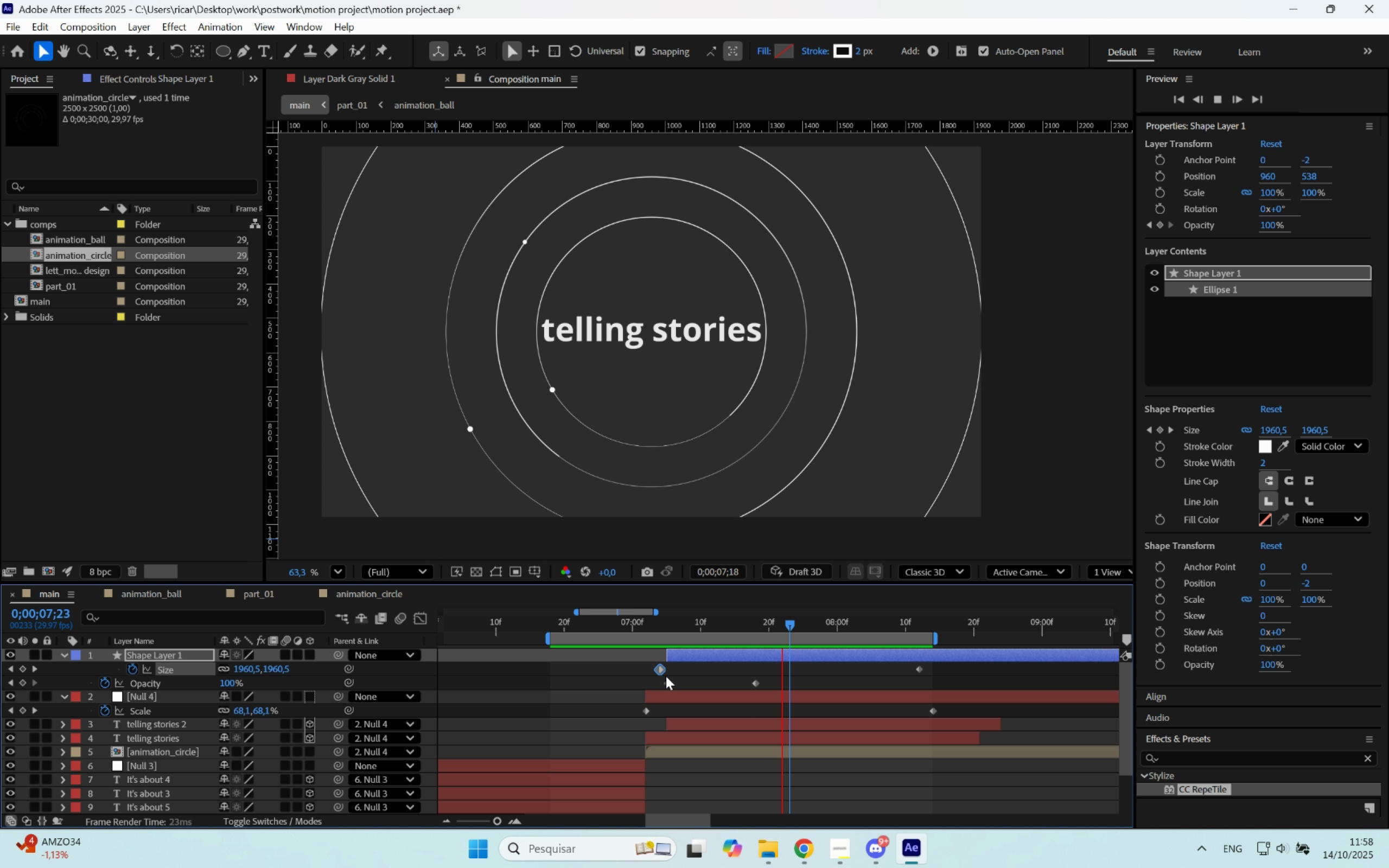 
key(Space)
 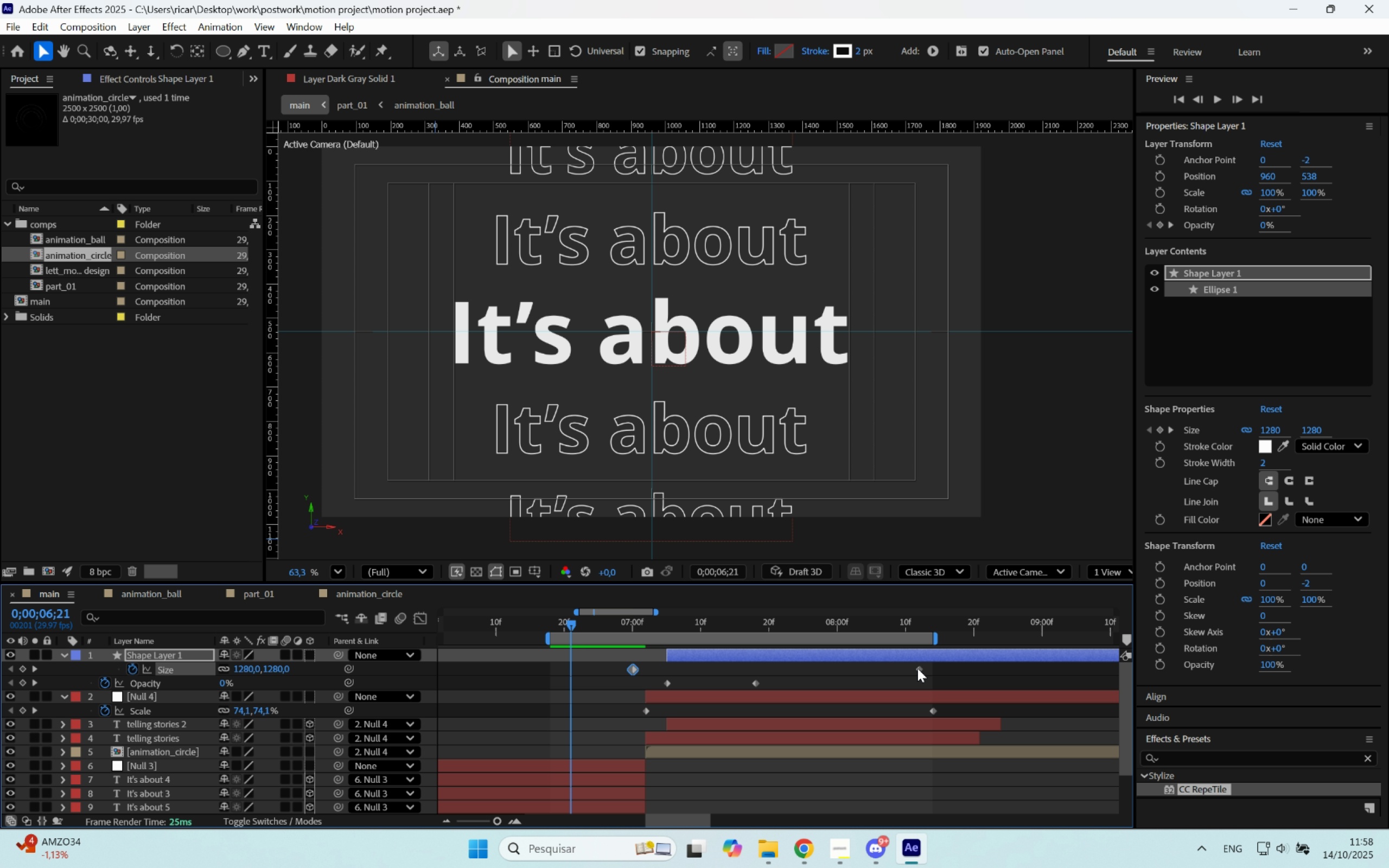 
key(Space)
 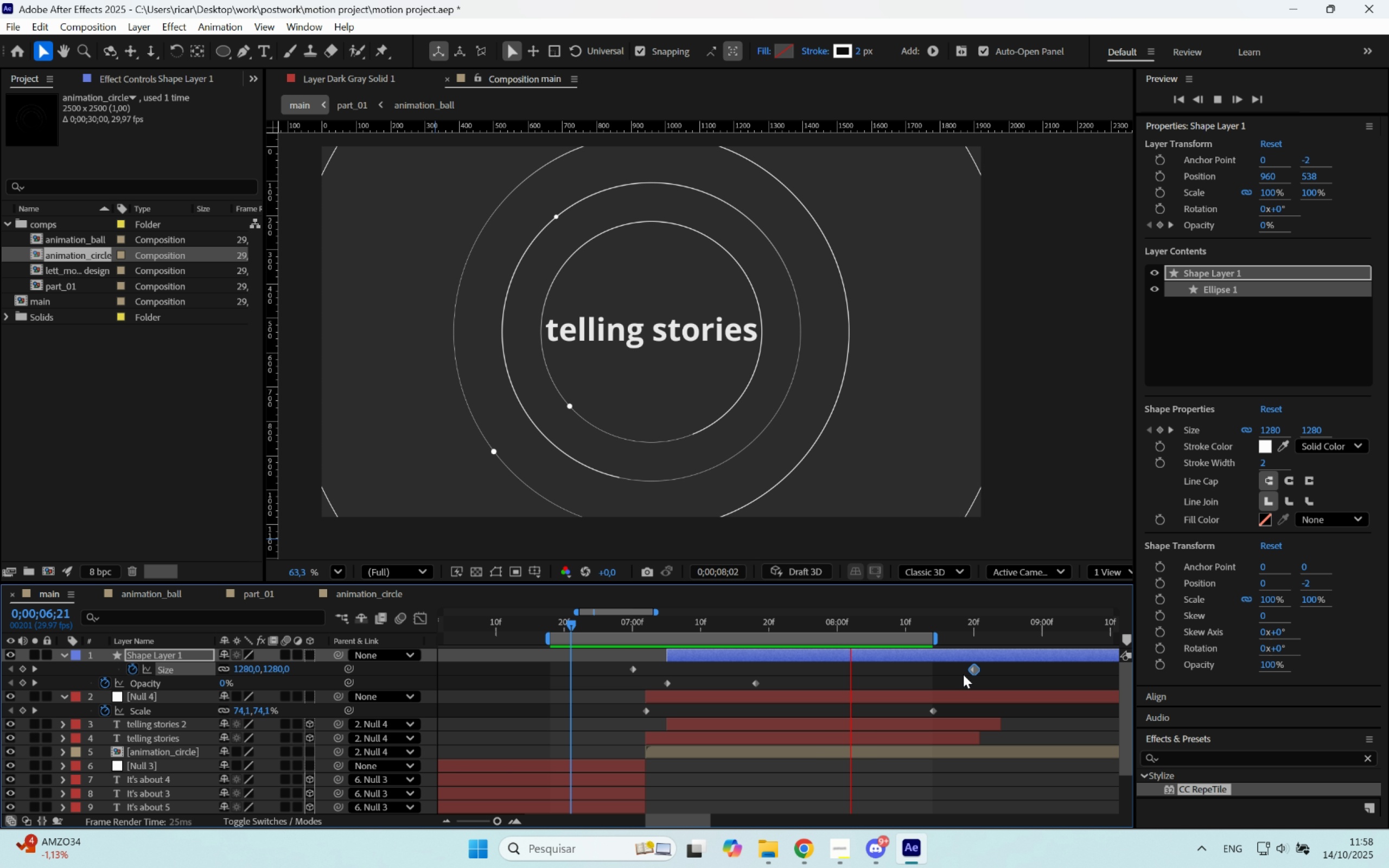 
key(Space)
 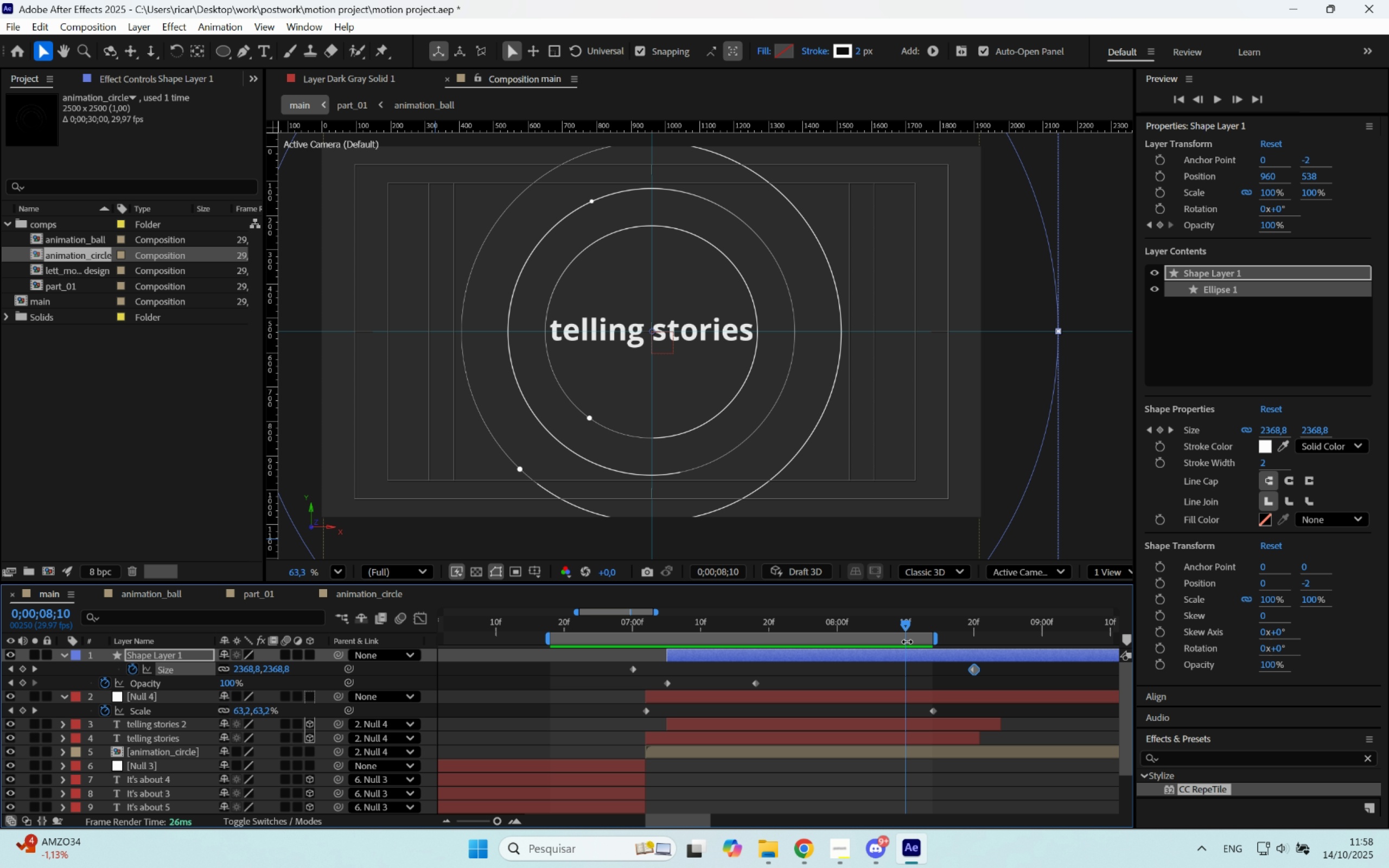 
left_click([914, 654])
 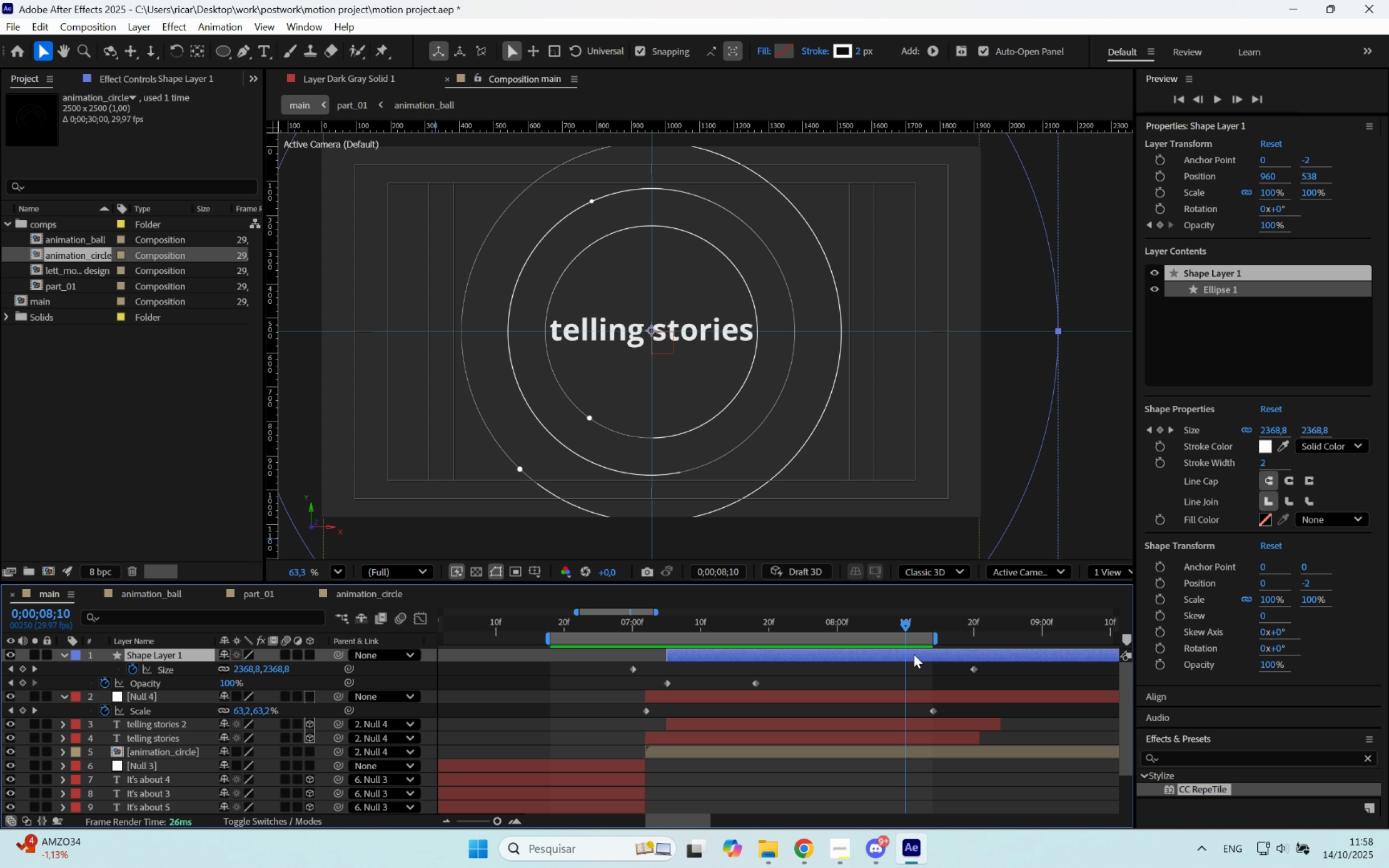 
key(Alt+Backslash)
 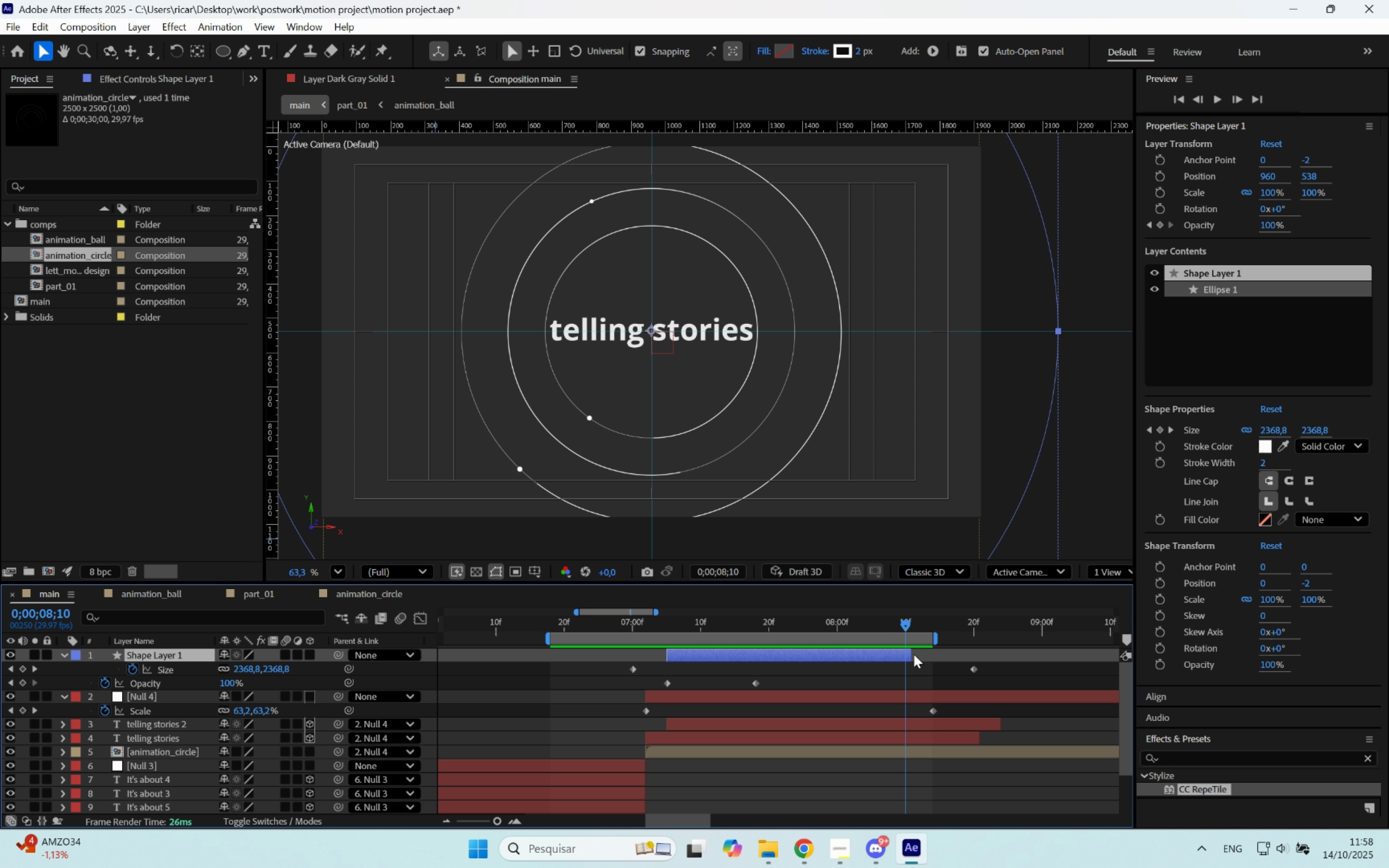 
key(Alt+BracketRight)
 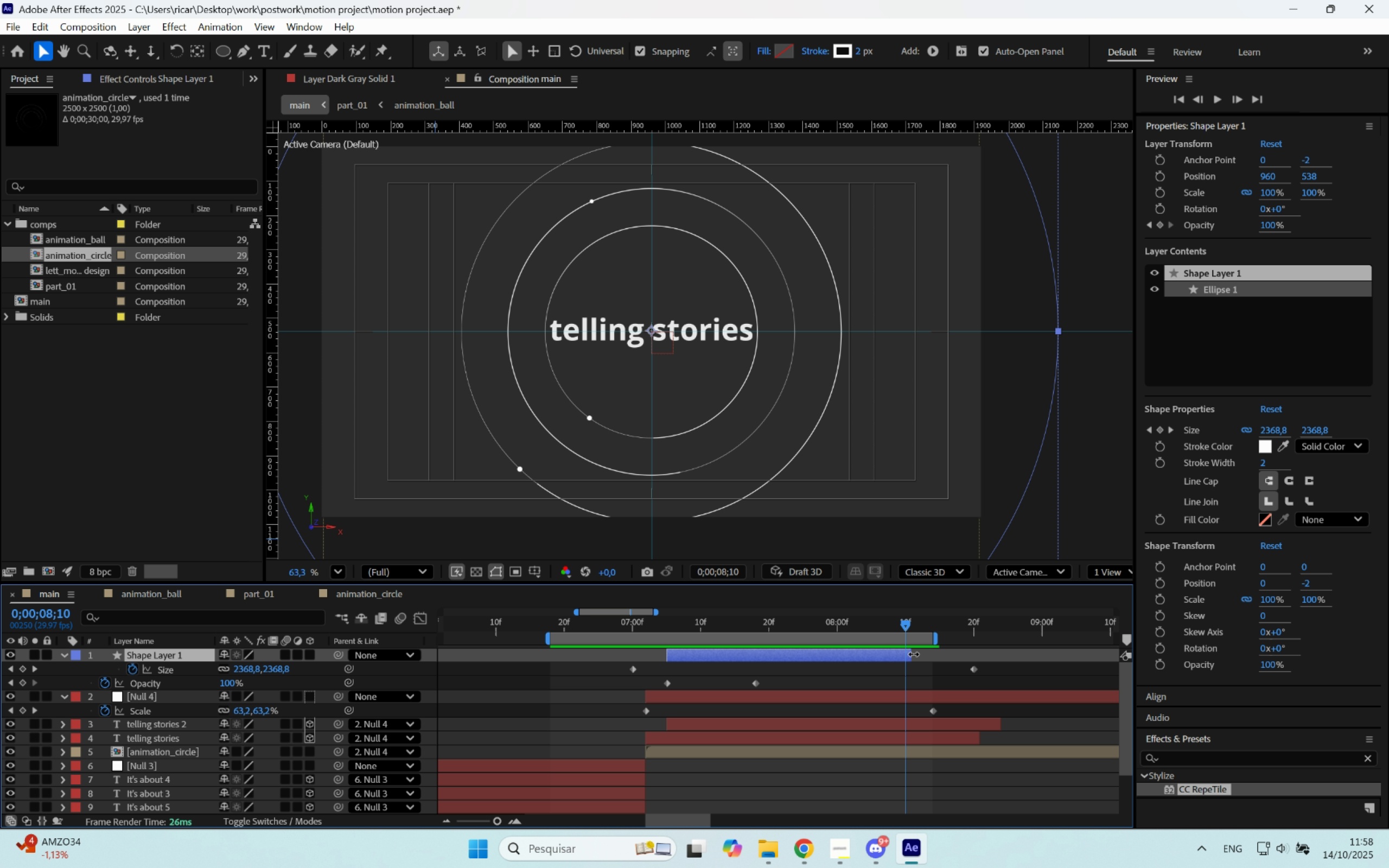 
key(Control+D)
 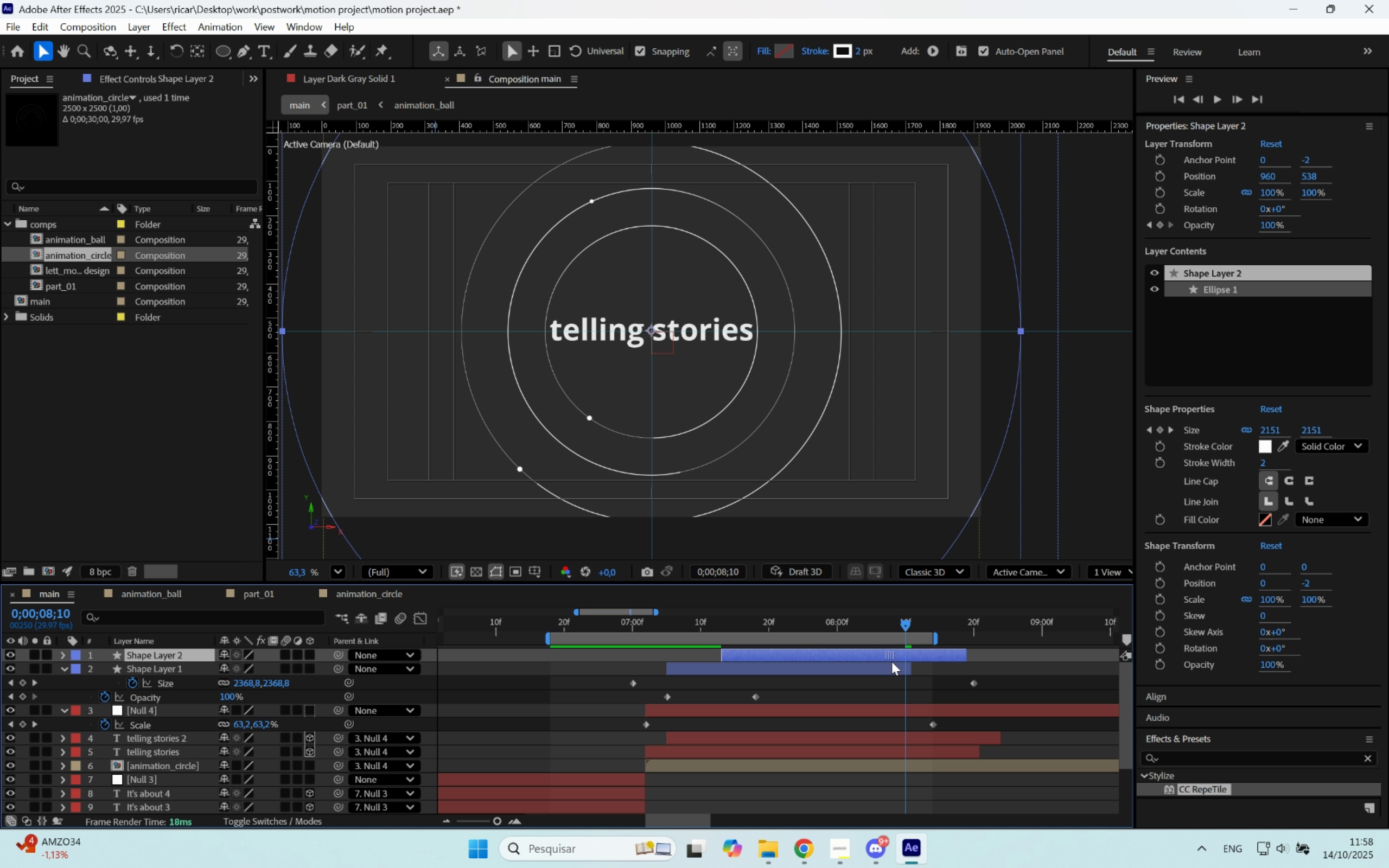 
key(Space)
 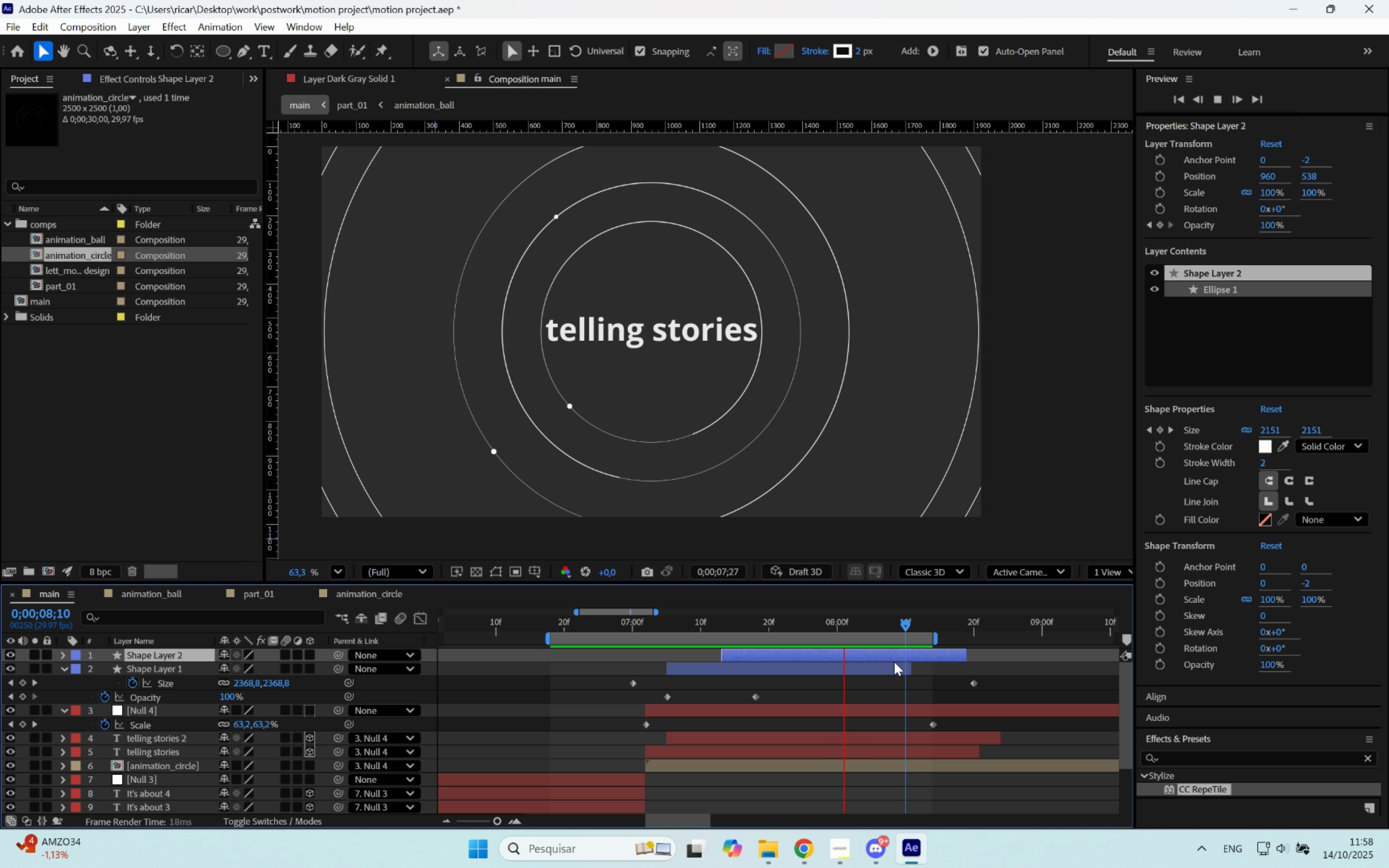 
key(Space)
 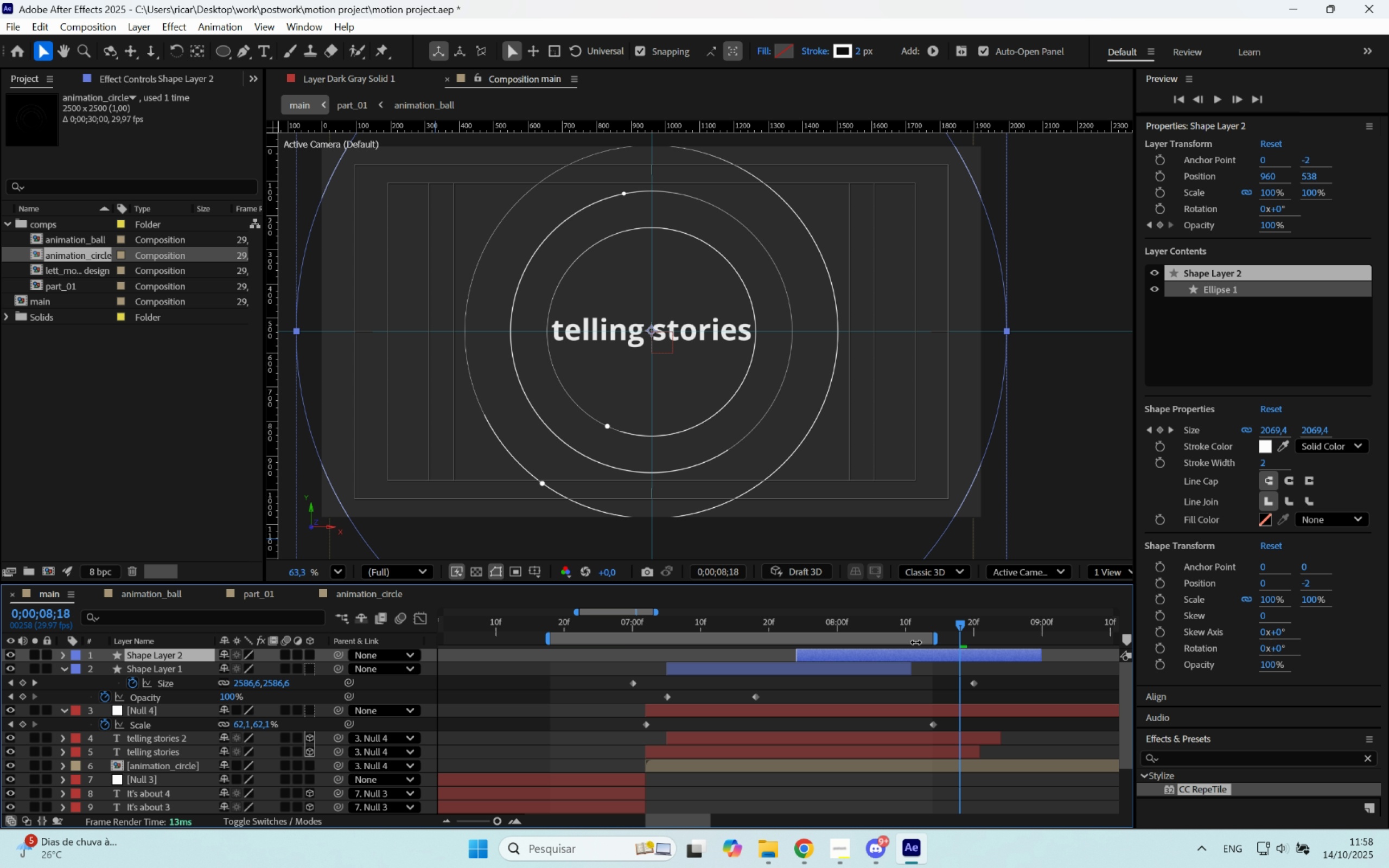 
key(Space)
 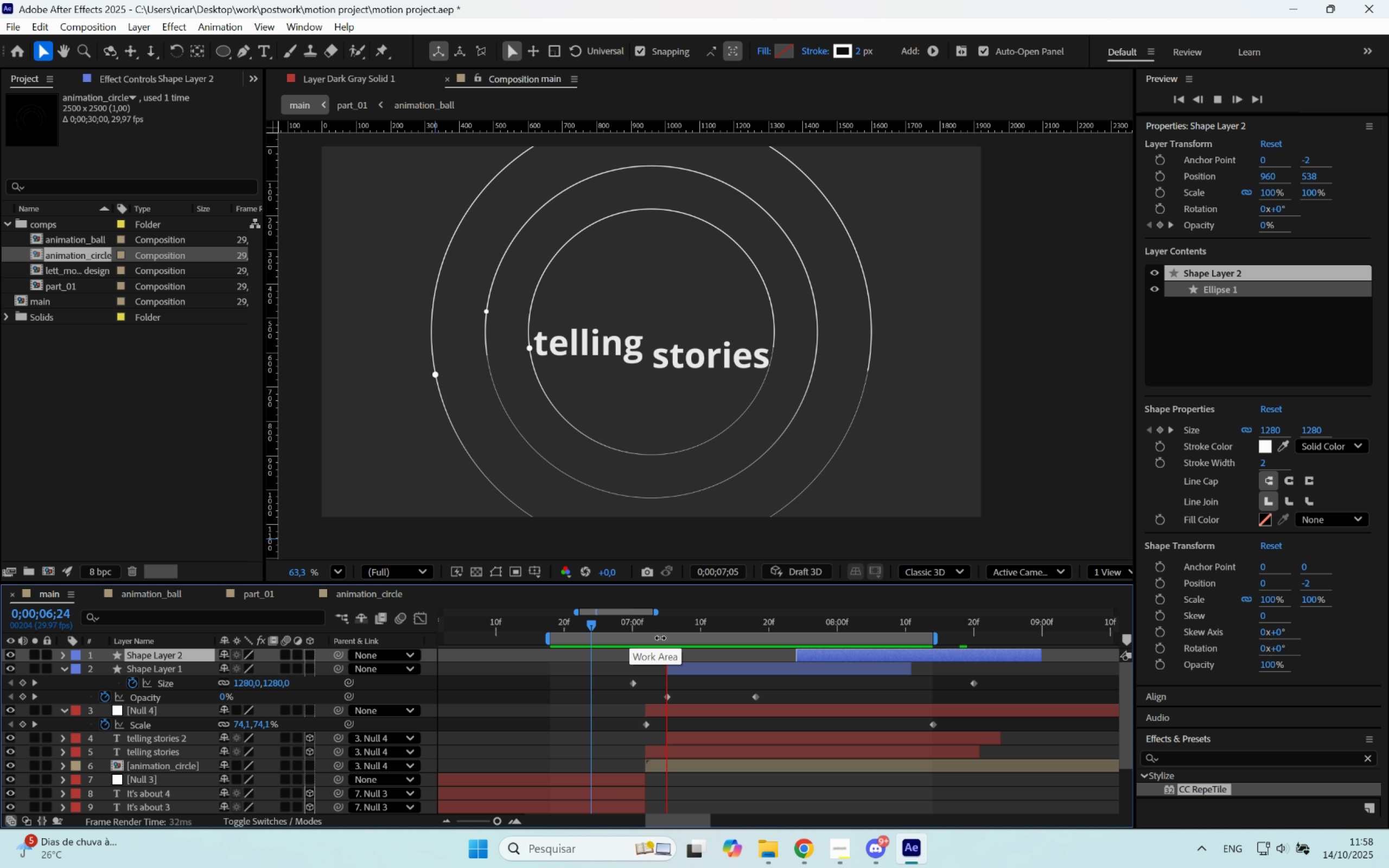 
key(Space)
 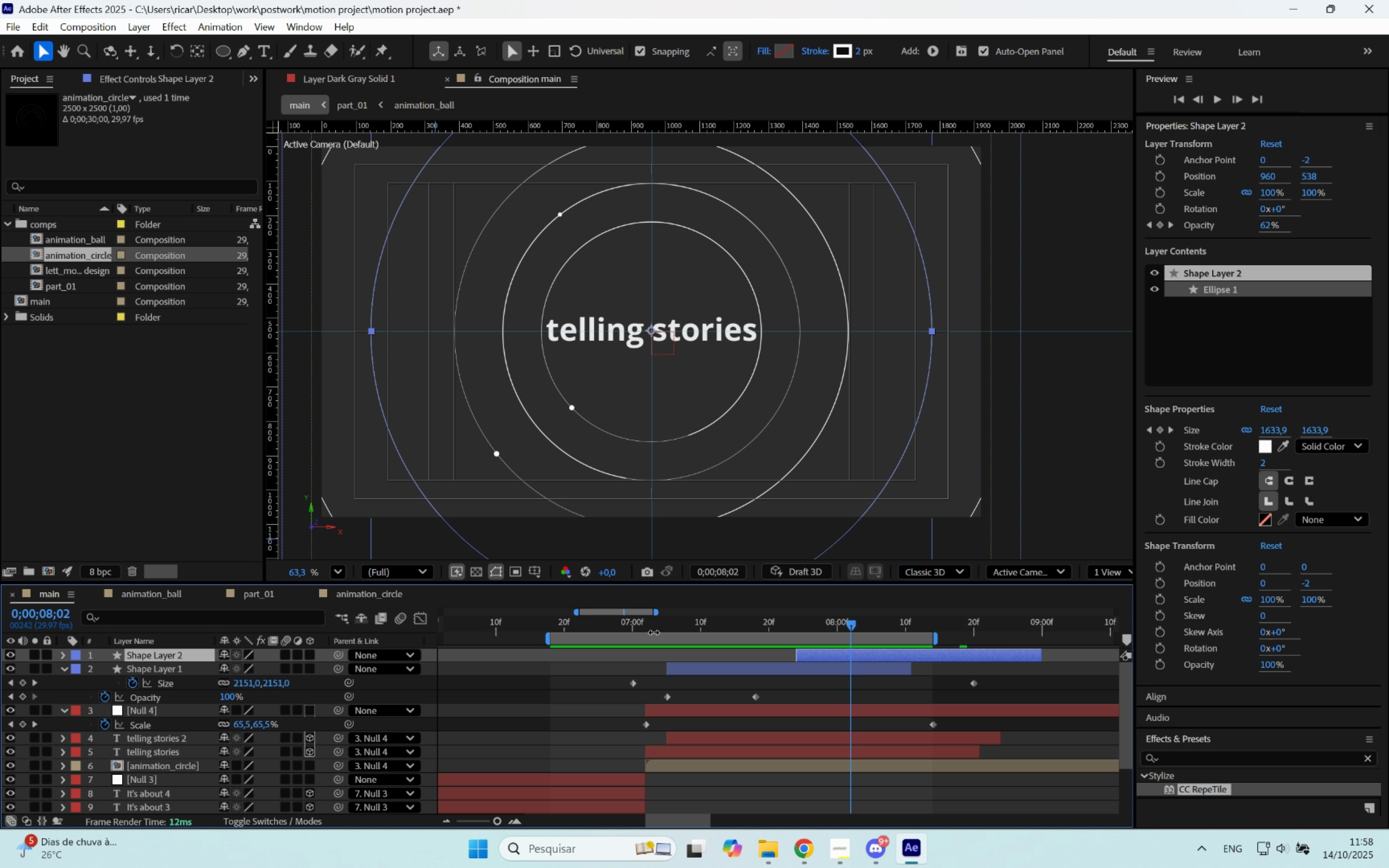 
left_click([654, 633])
 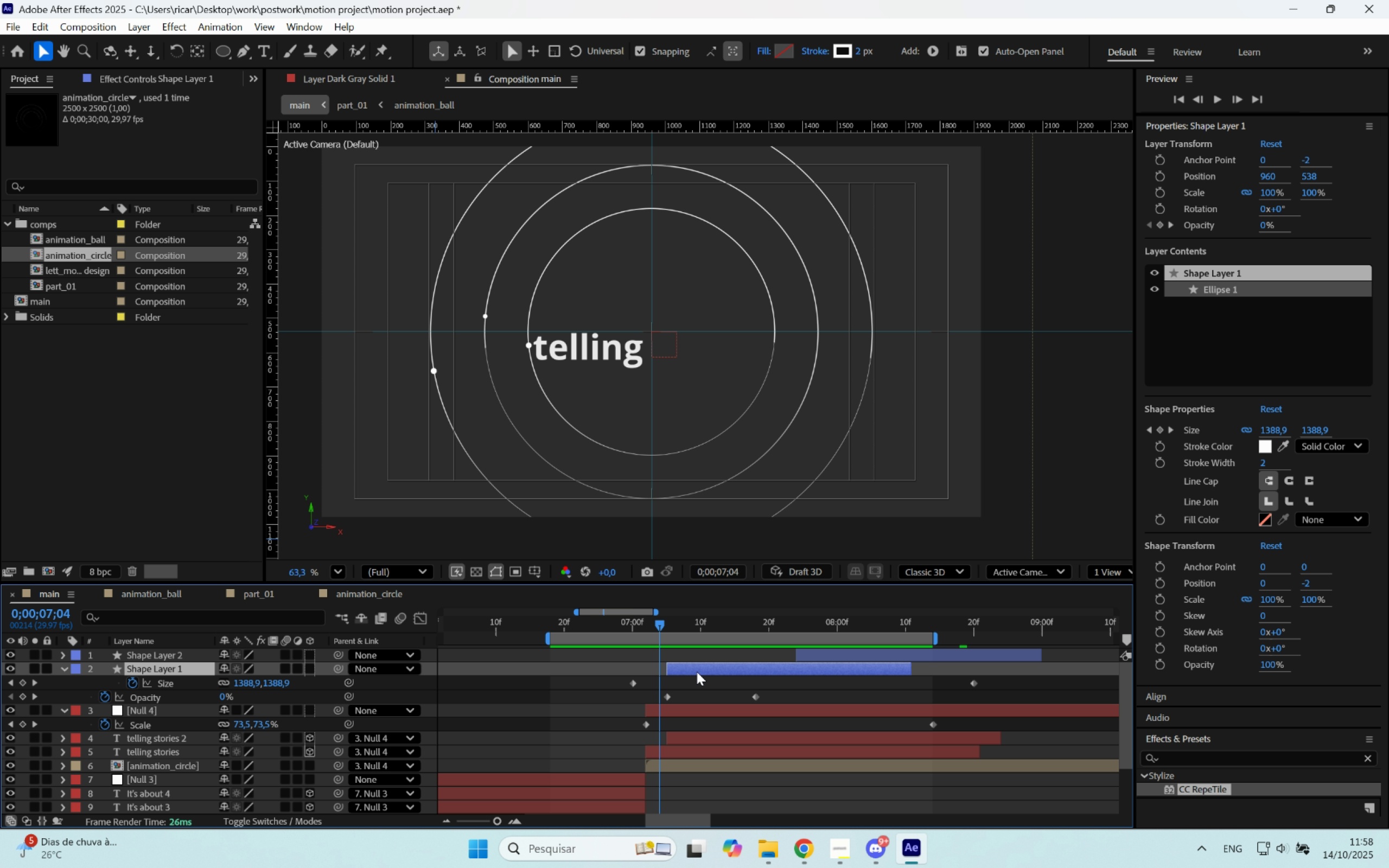 
hold_key(key=ShiftLeft, duration=0.45)
 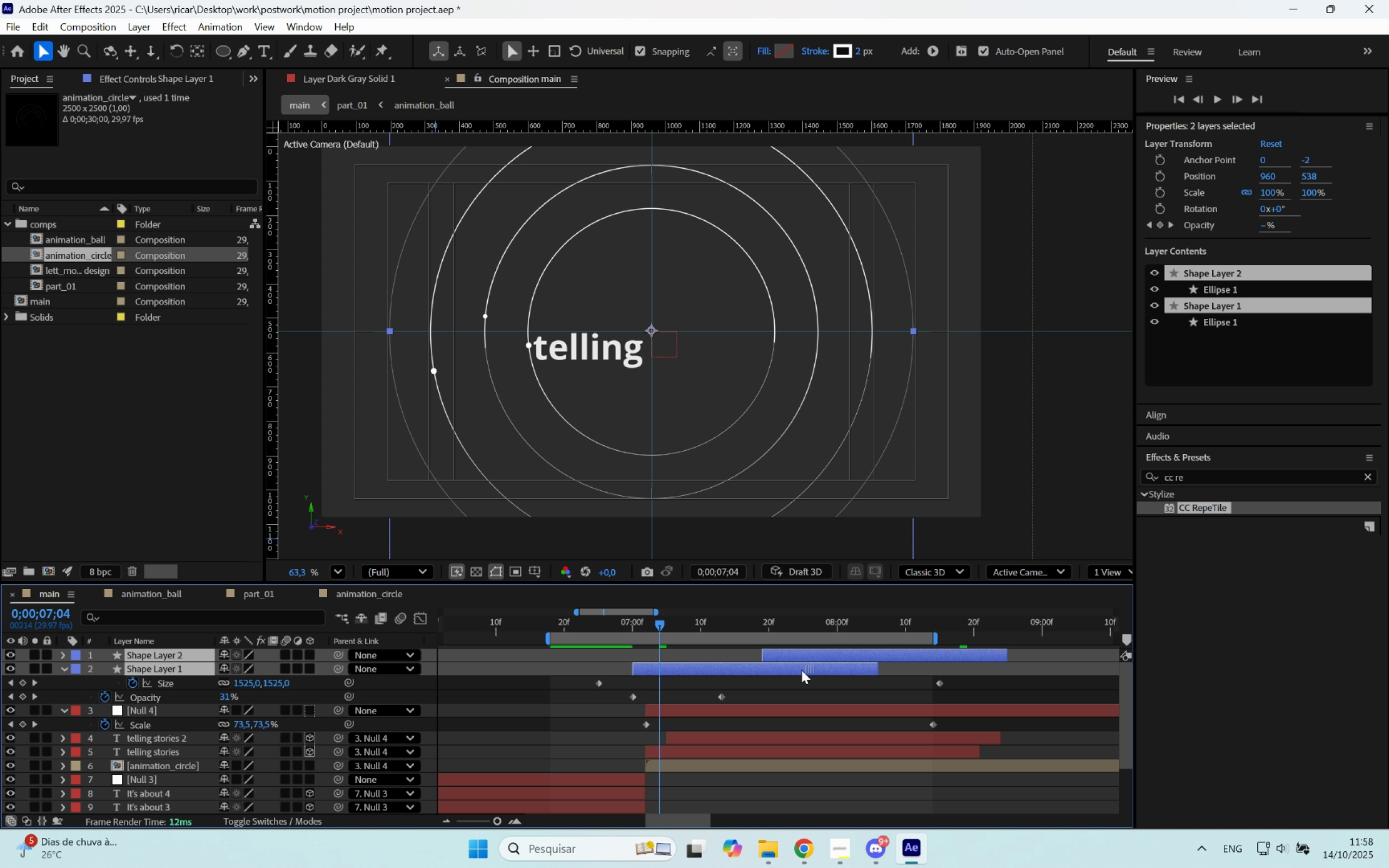 
left_click([792, 681])
 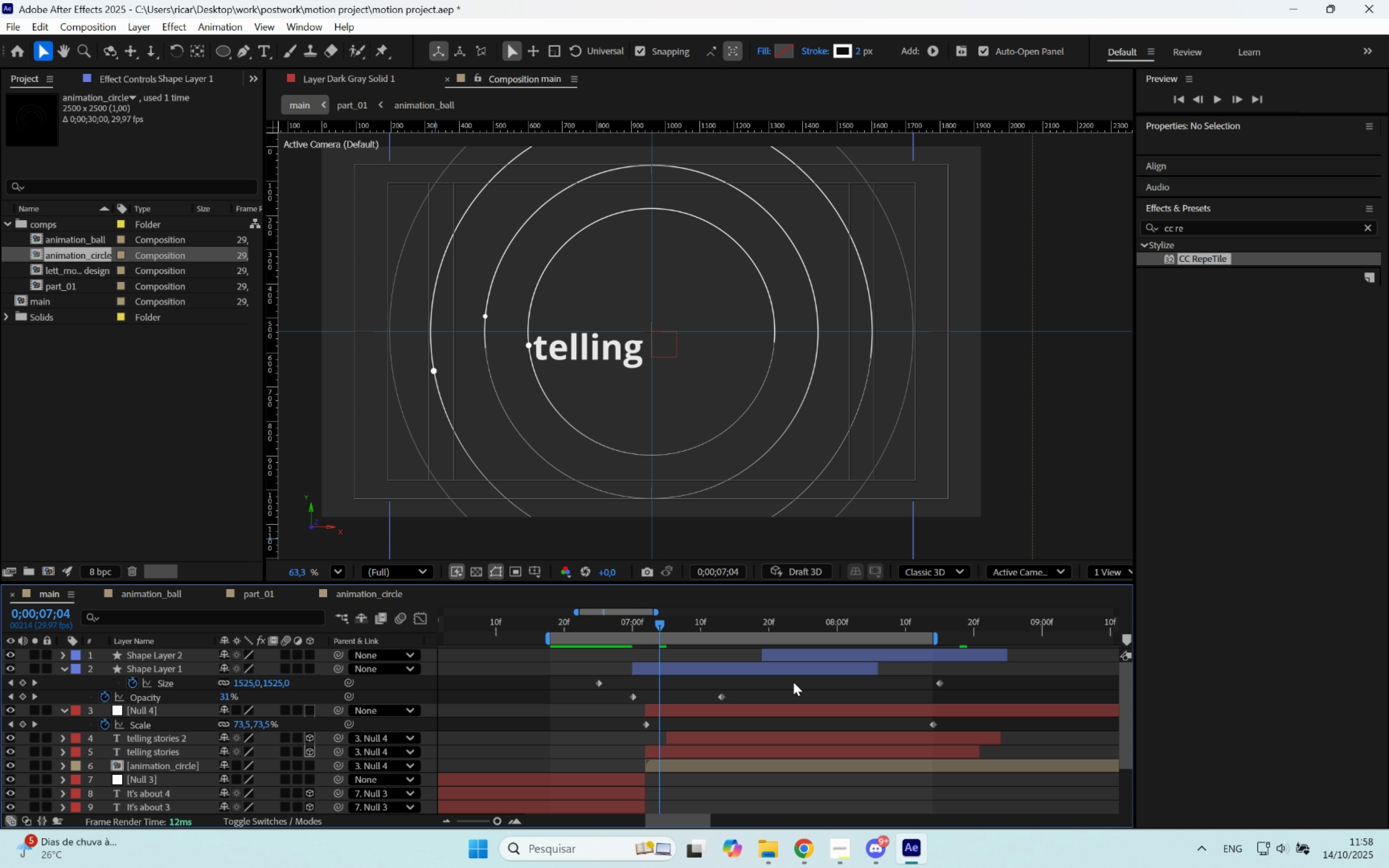 
key(Space)
 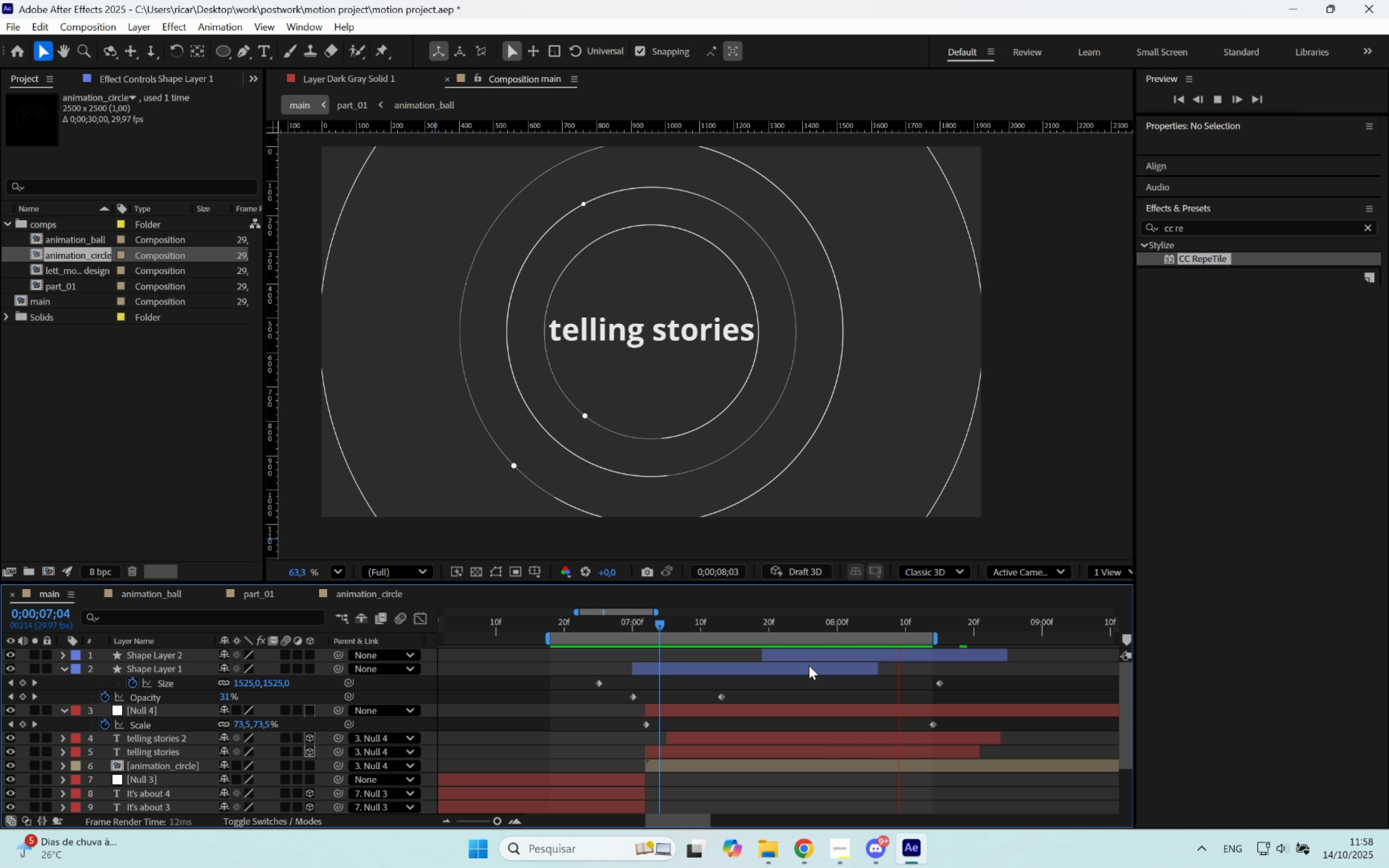 
wait(10.13)
 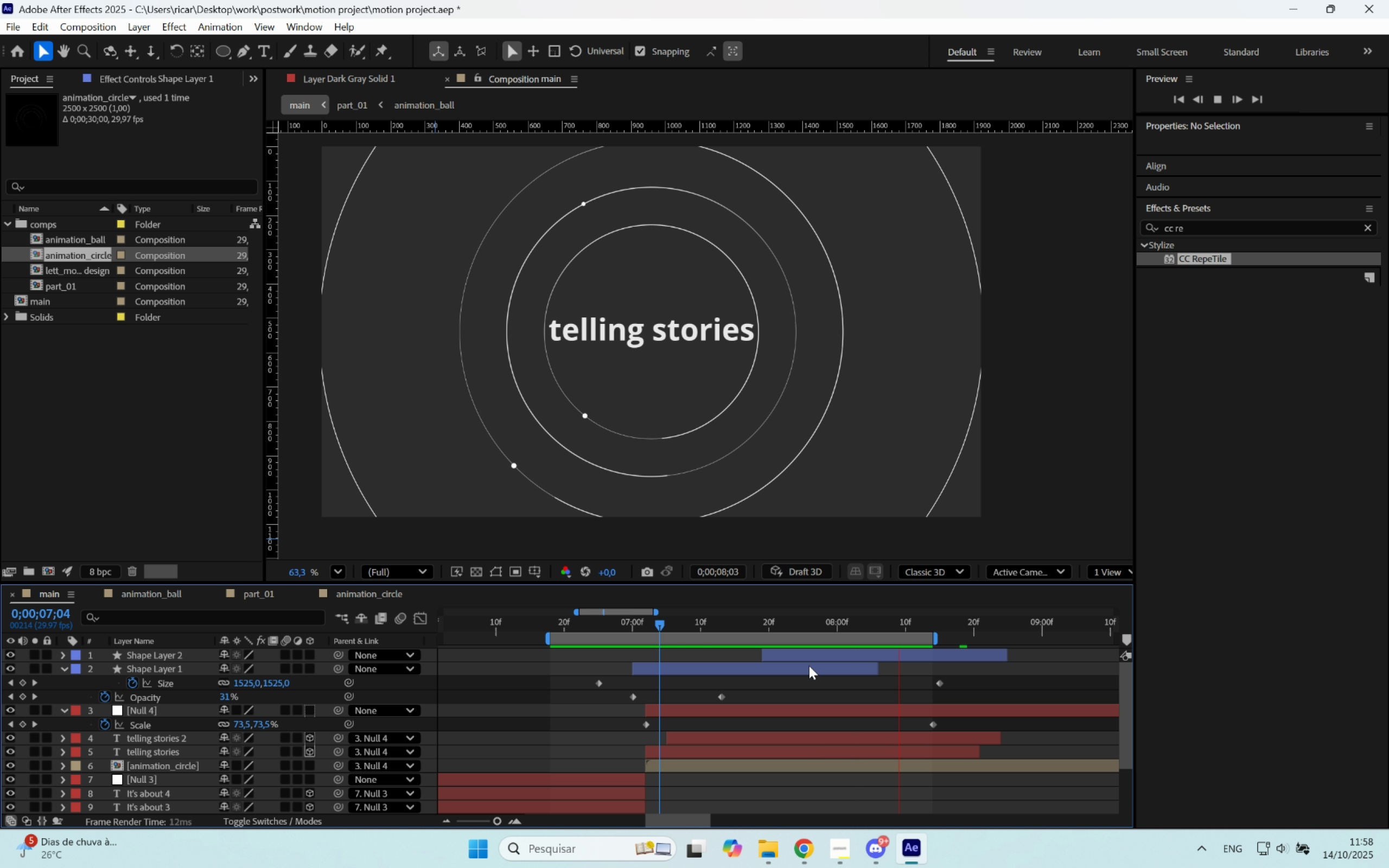 
key(Space)
 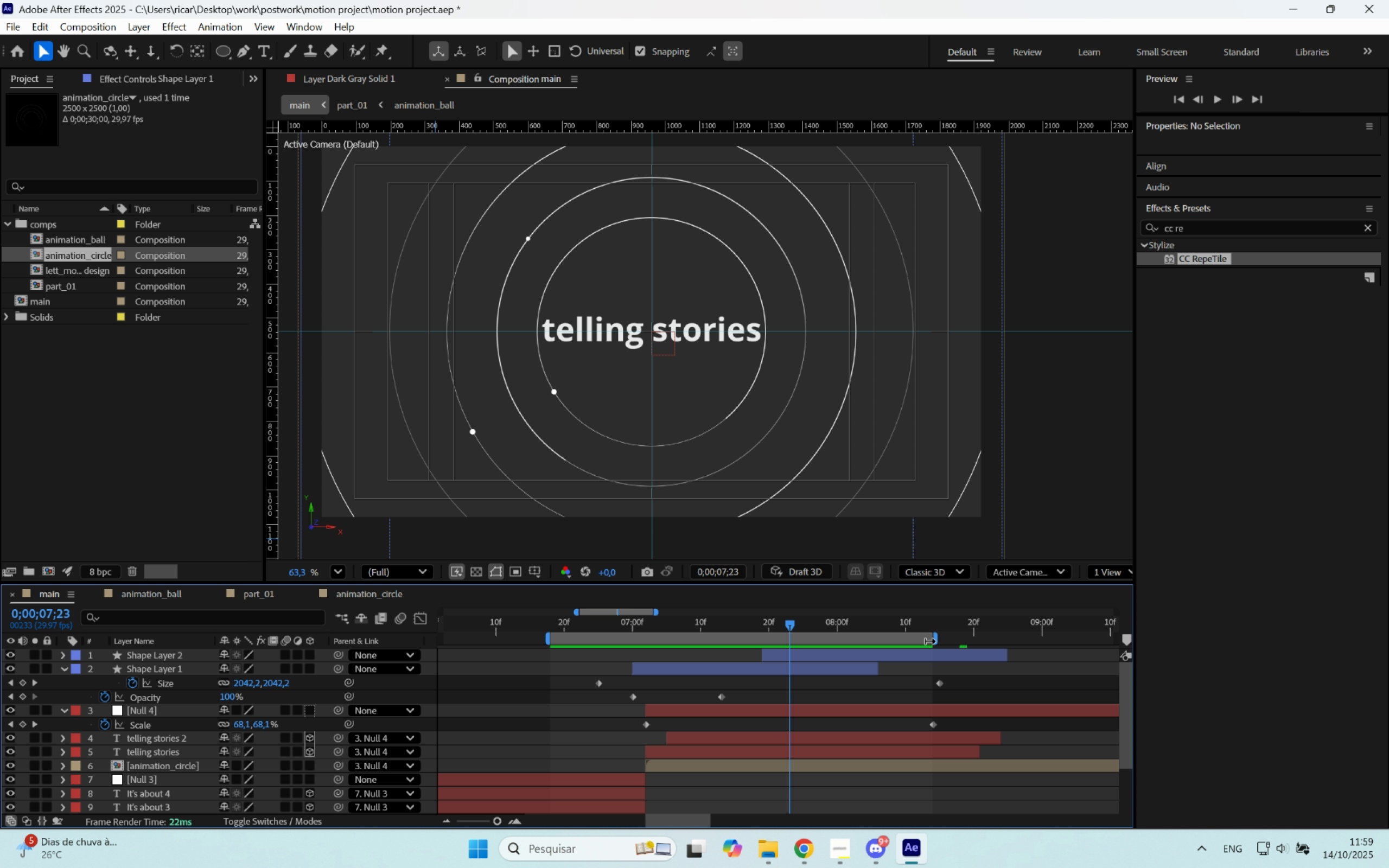 
hold_key(key=AltLeft, duration=0.31)
scroll: coordinate [938, 654], scroll_direction: down, amount: 1.0
 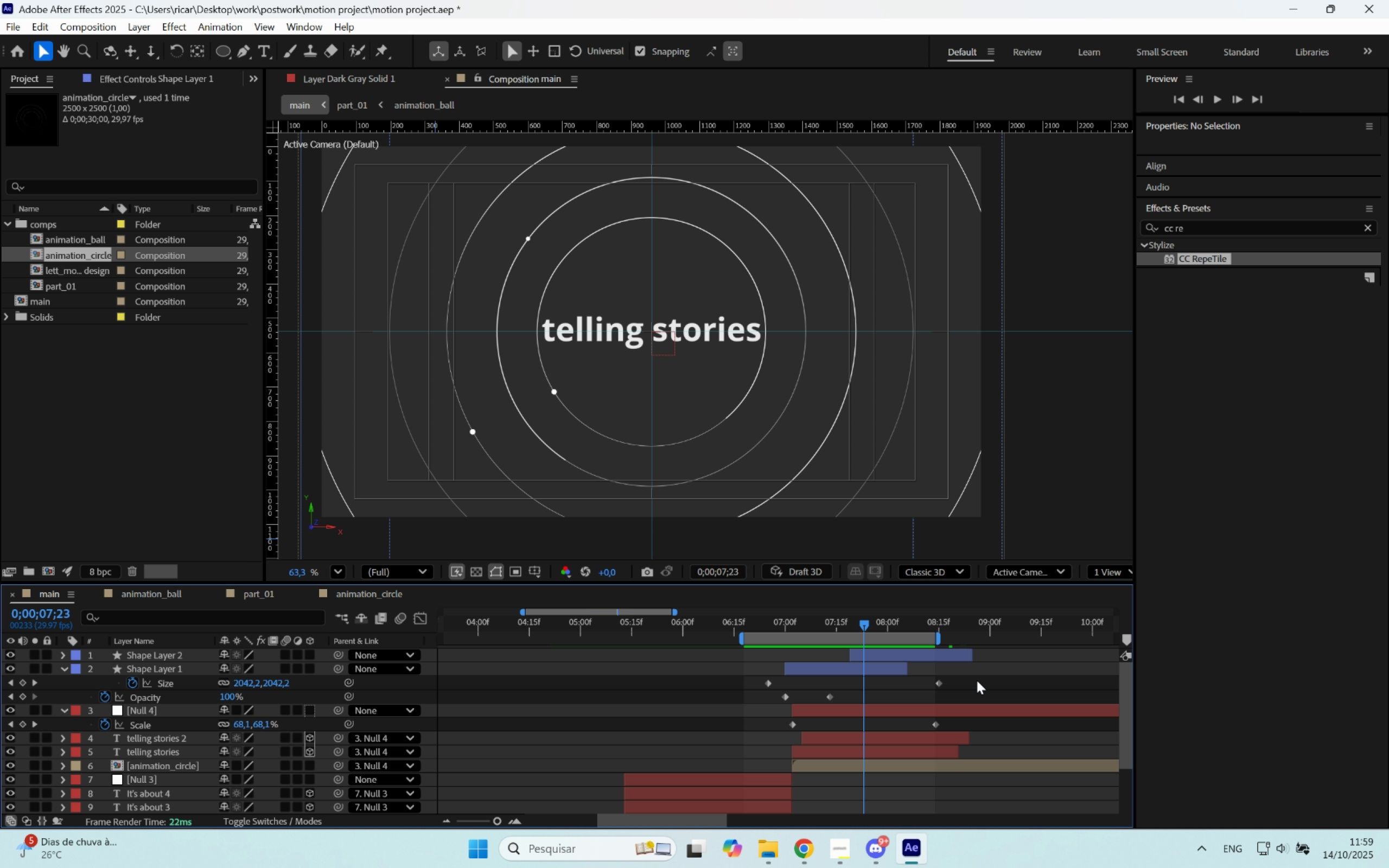 
hold_key(key=Space, duration=0.74)
 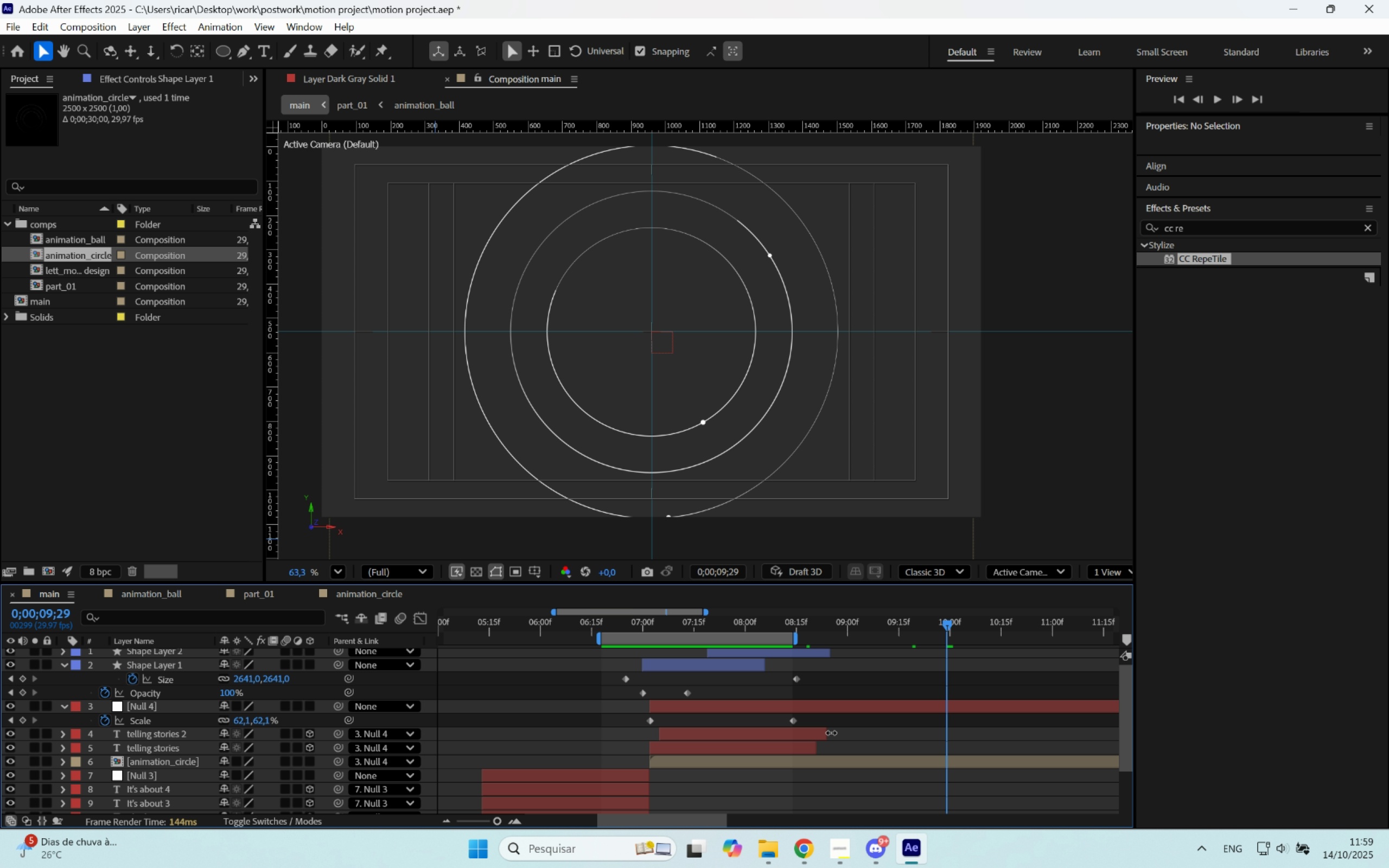 
left_click([823, 733])
 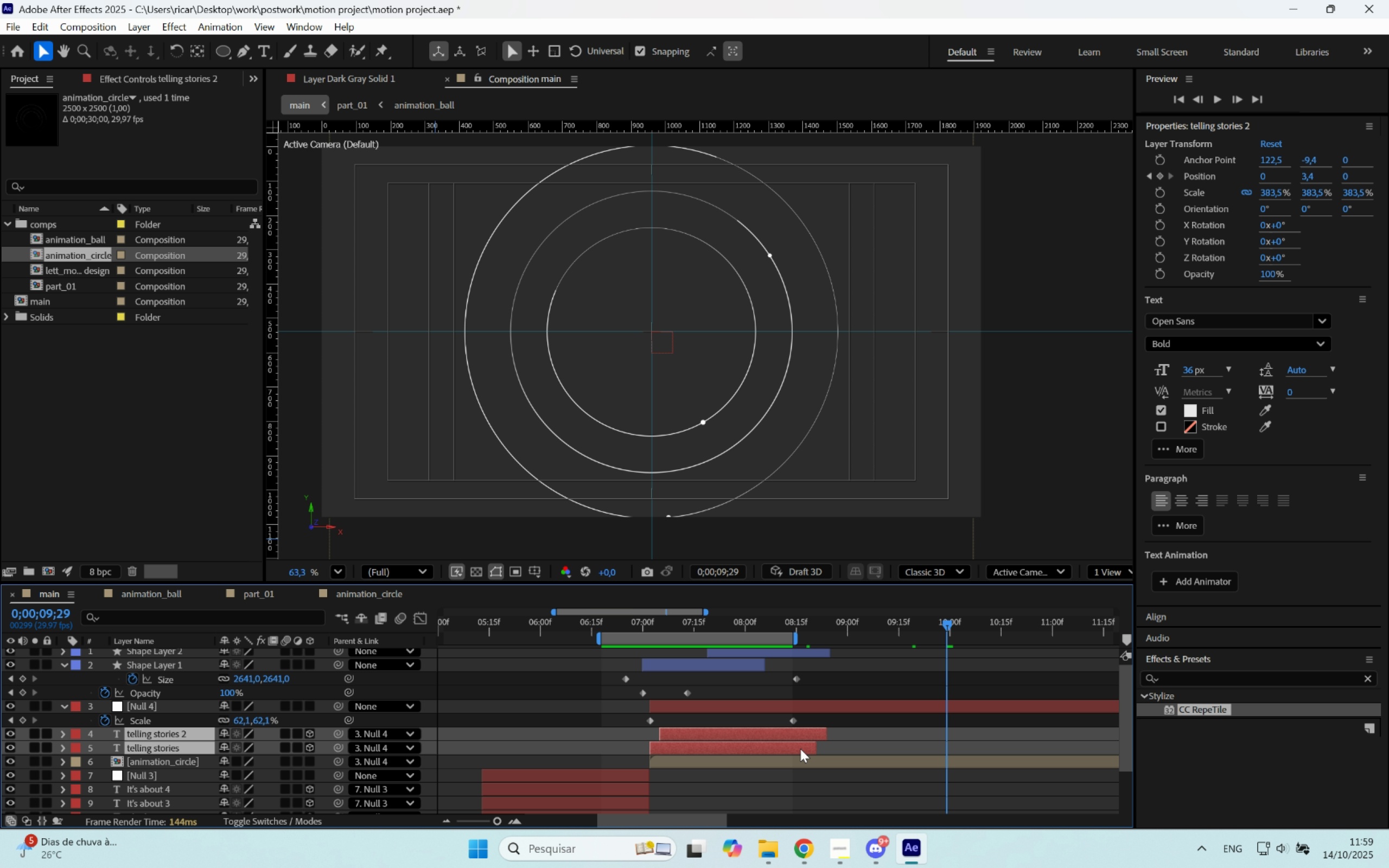 
hold_key(key=ShiftLeft, duration=0.38)
left_click([800, 749])
 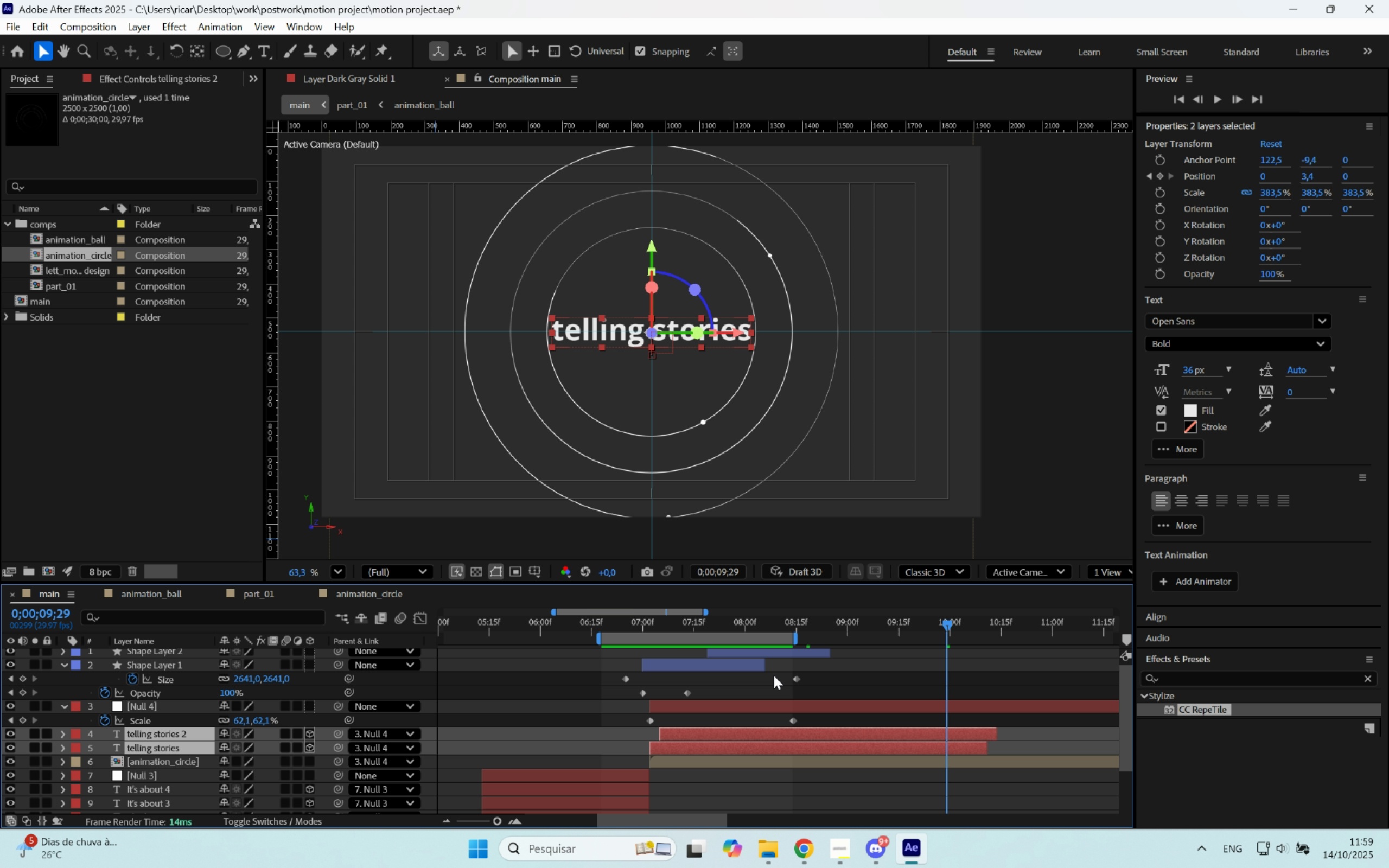 
scroll: coordinate [799, 700], scroll_direction: up, amount: 4.0
 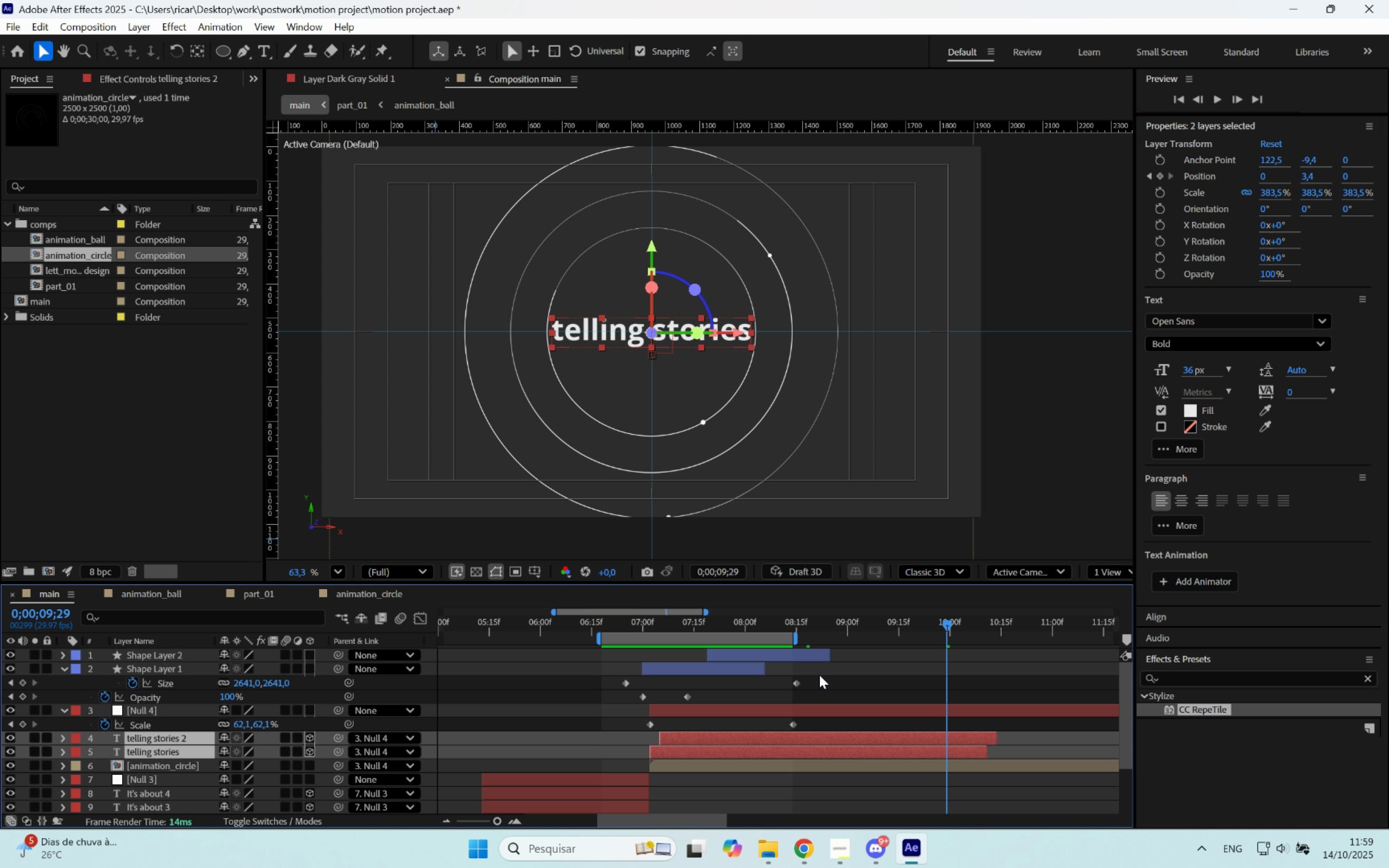 
left_click([820, 675])
 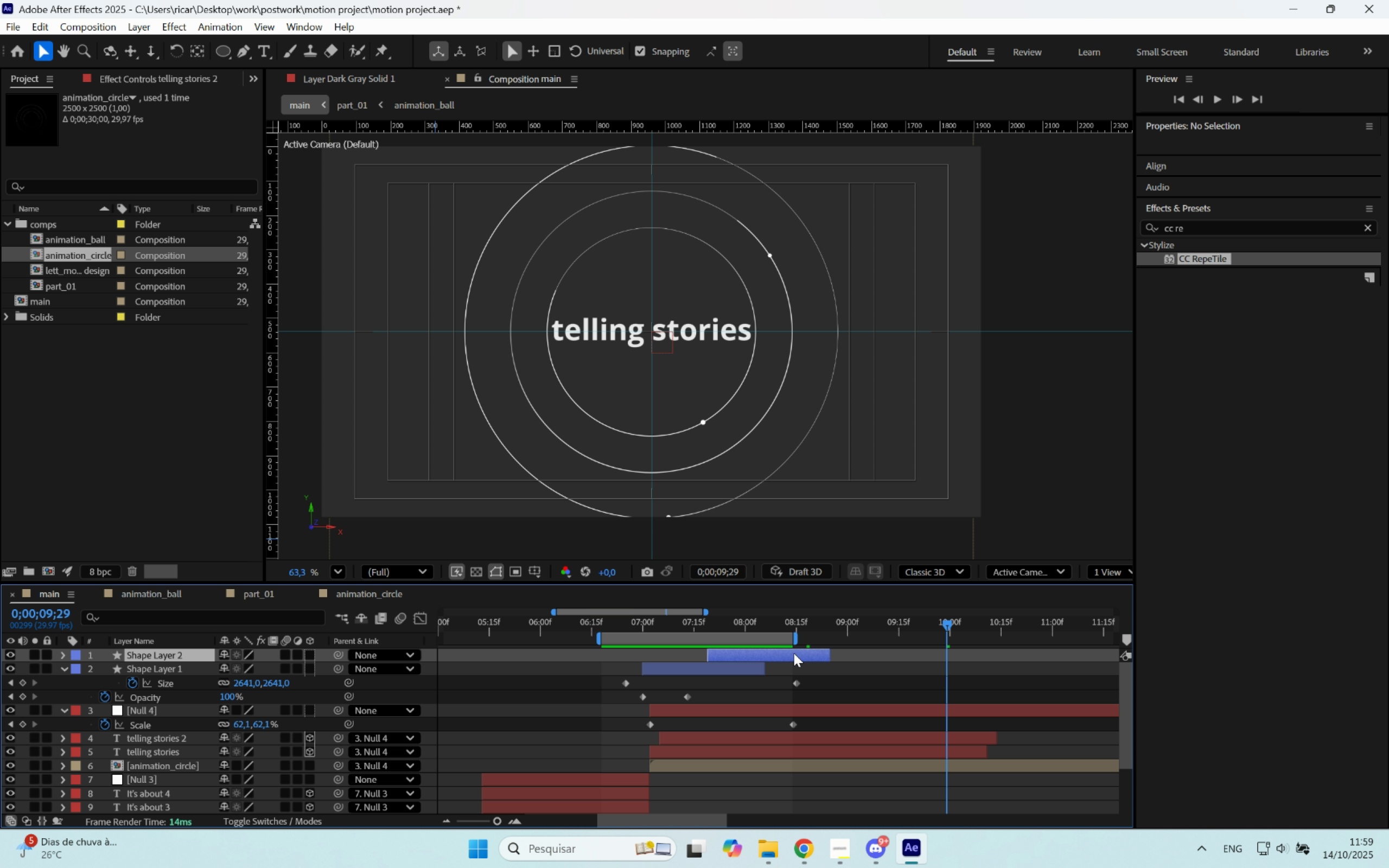 
left_click([794, 653])
 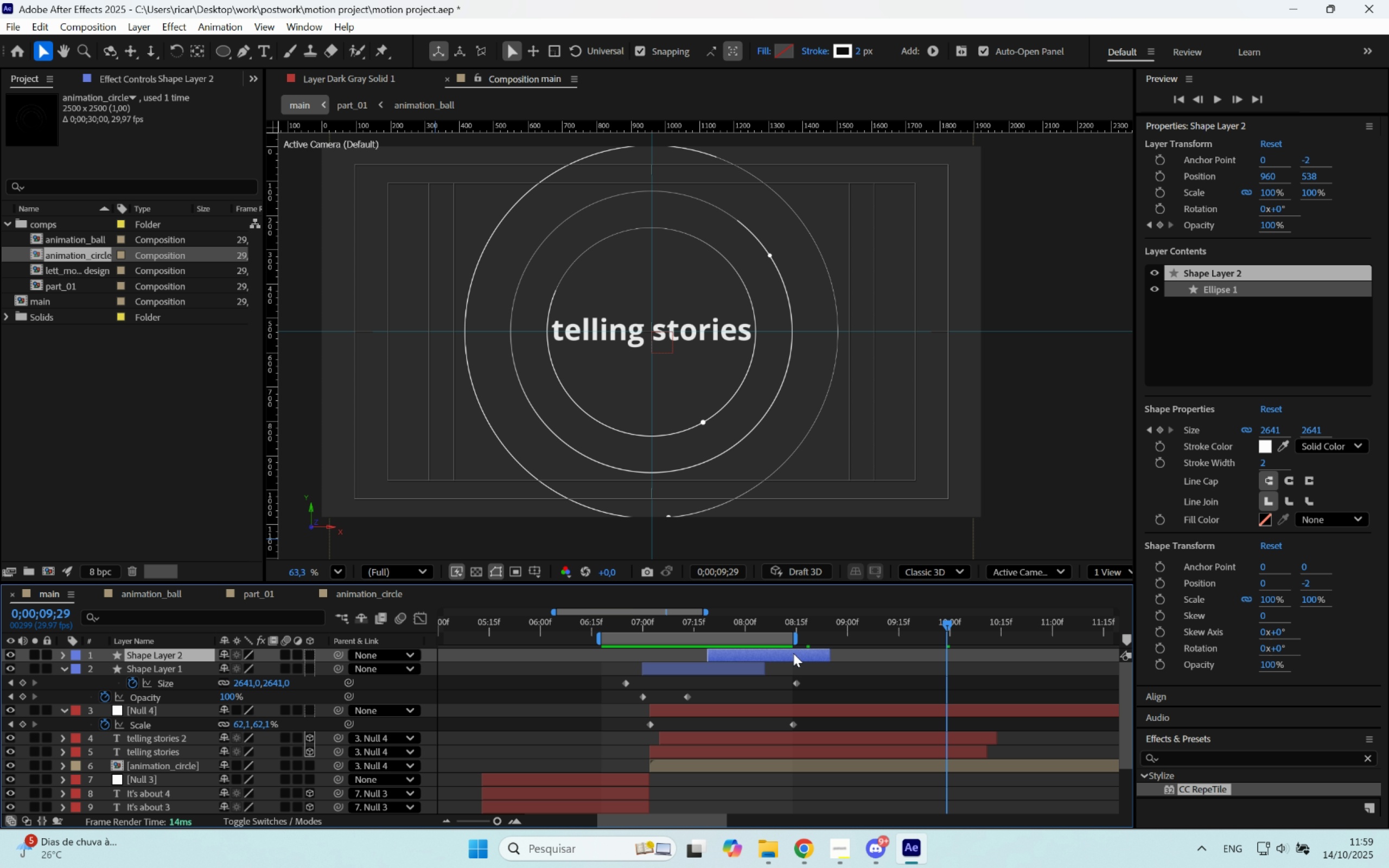 
key(Control+ControlLeft)
 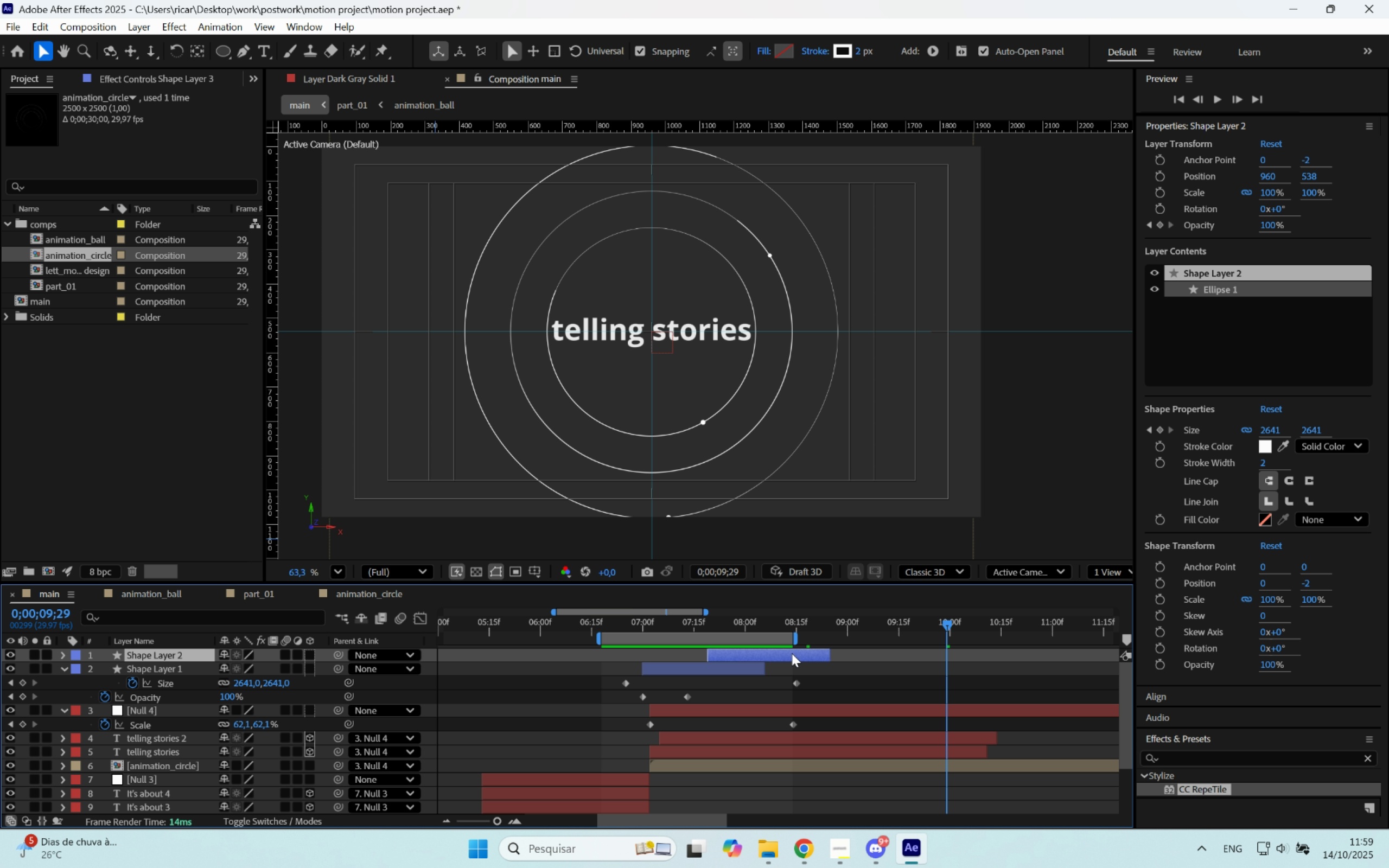 
key(Control+D)
 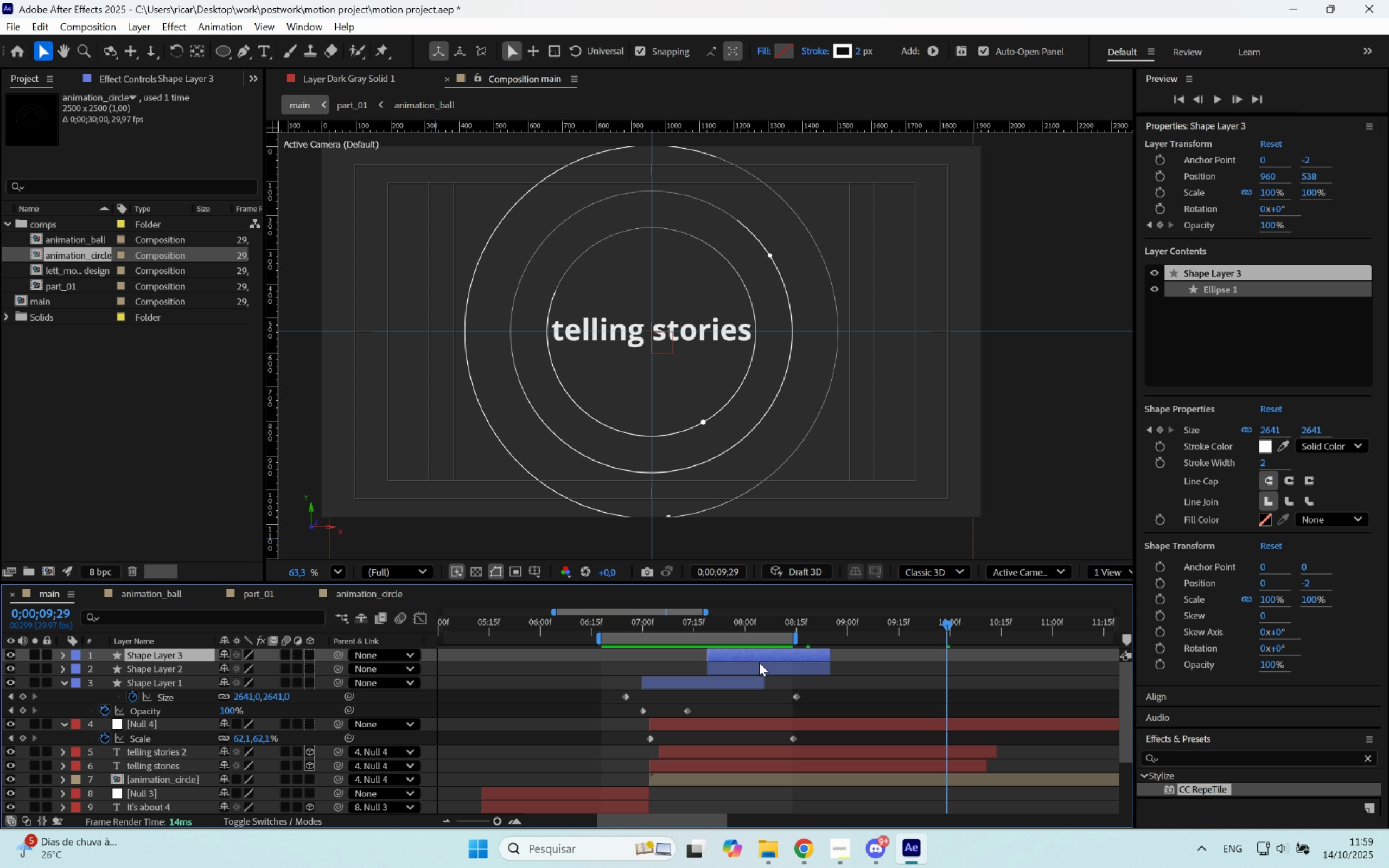 
key(Control+ControlLeft)
 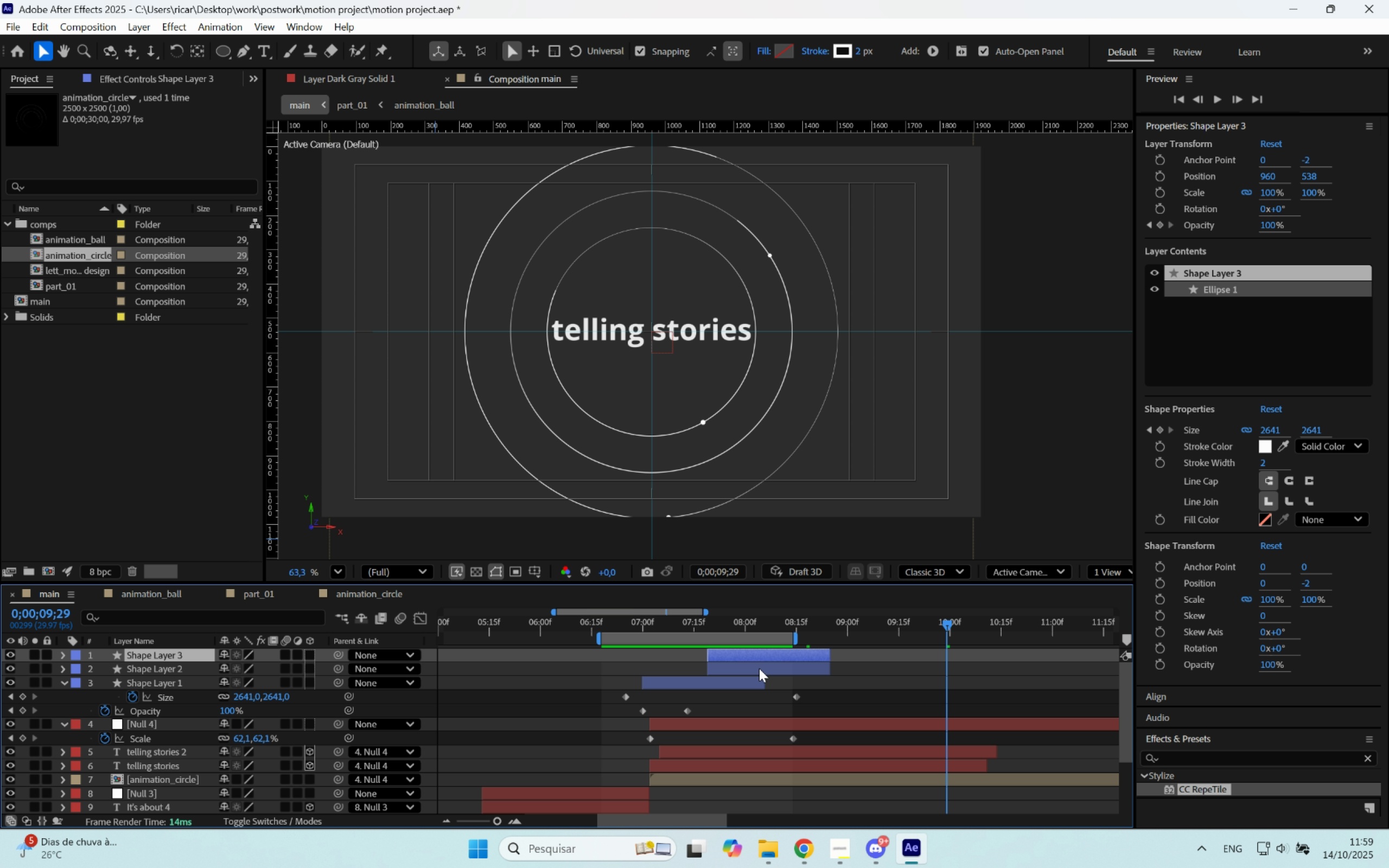 
key(Control+Z)
 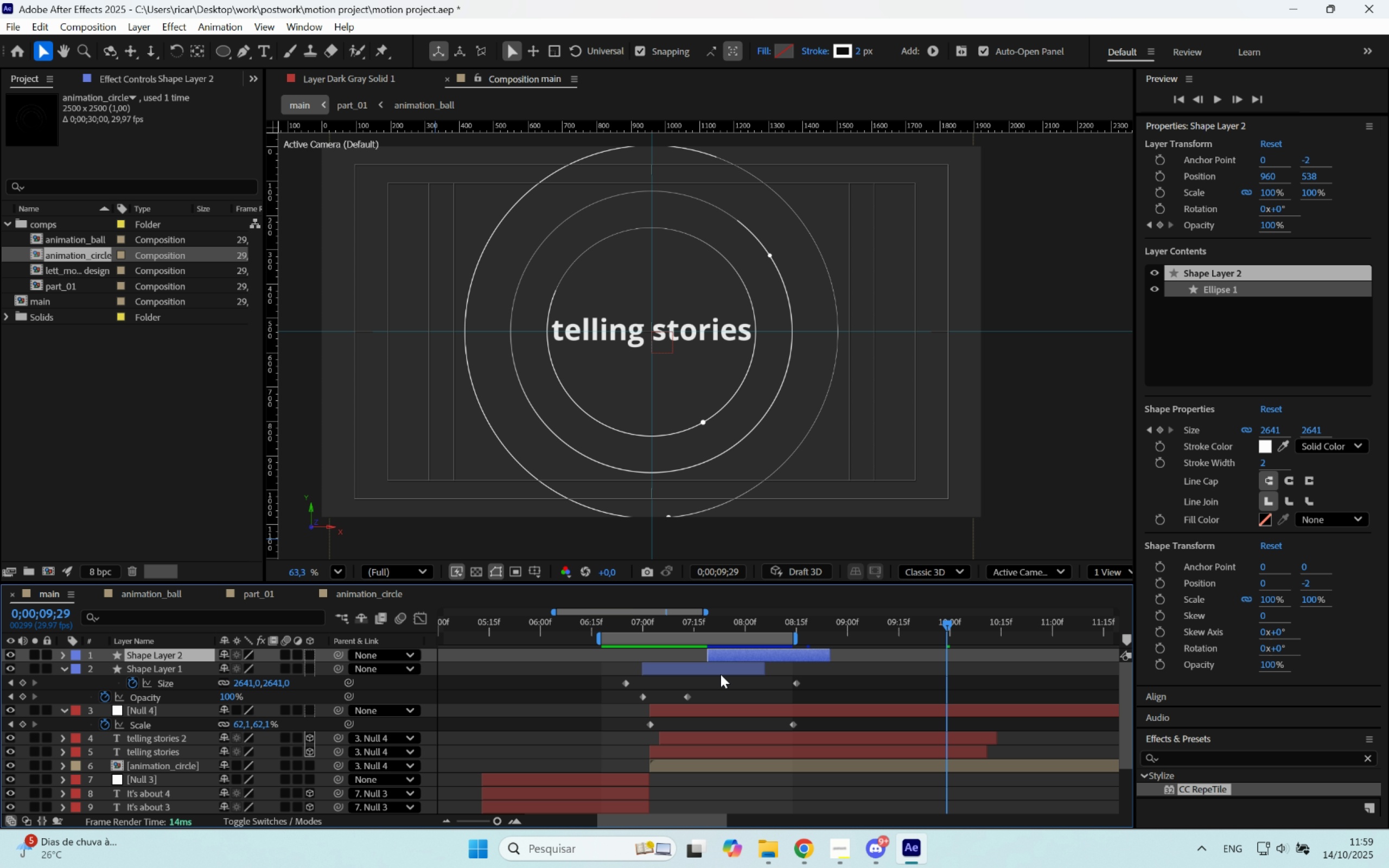 
key(Control+Shift+ShiftLeft)
 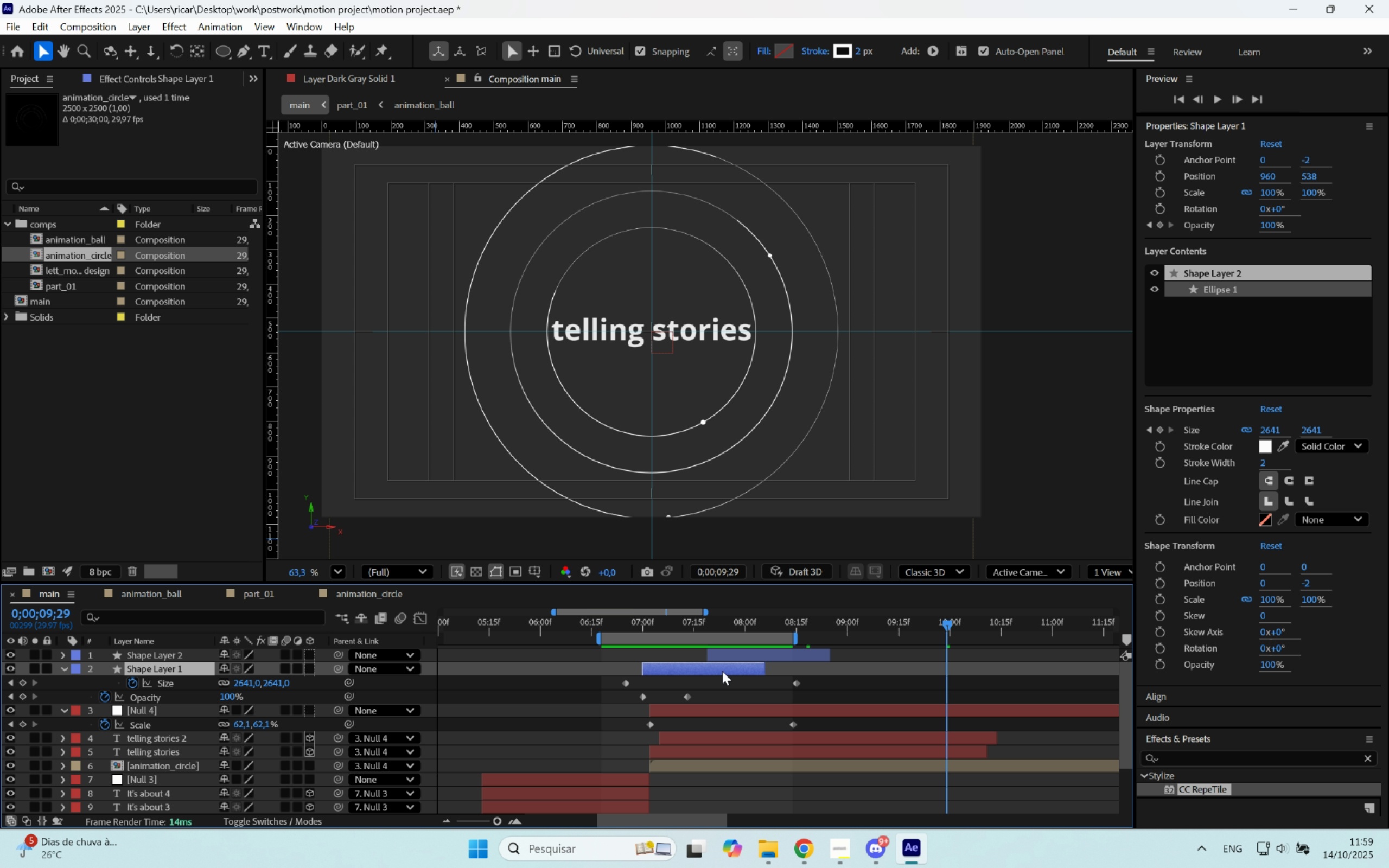 
hold_key(key=ShiftLeft, duration=0.74)
double_click([731, 660])
 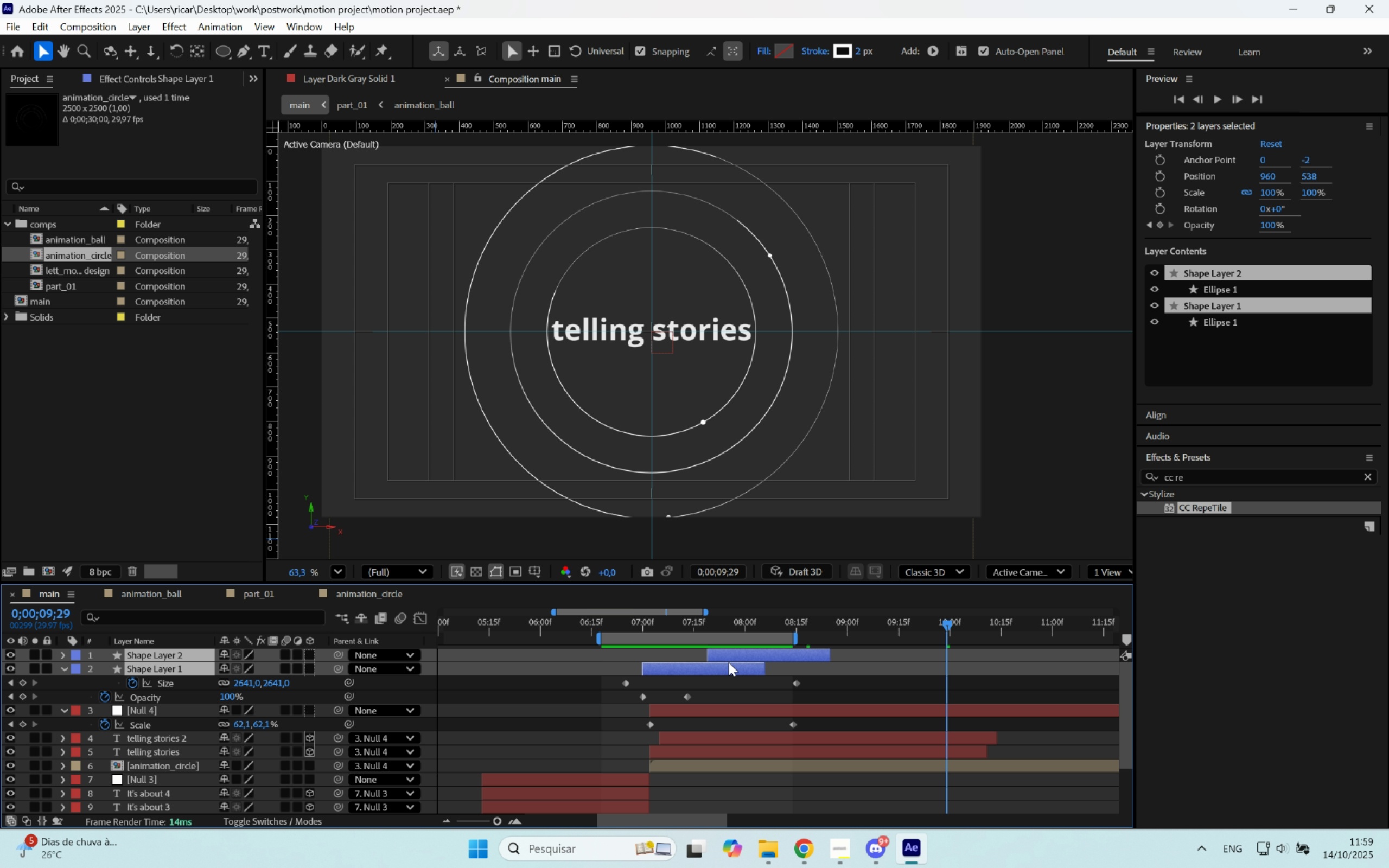 
key(Control+D)
 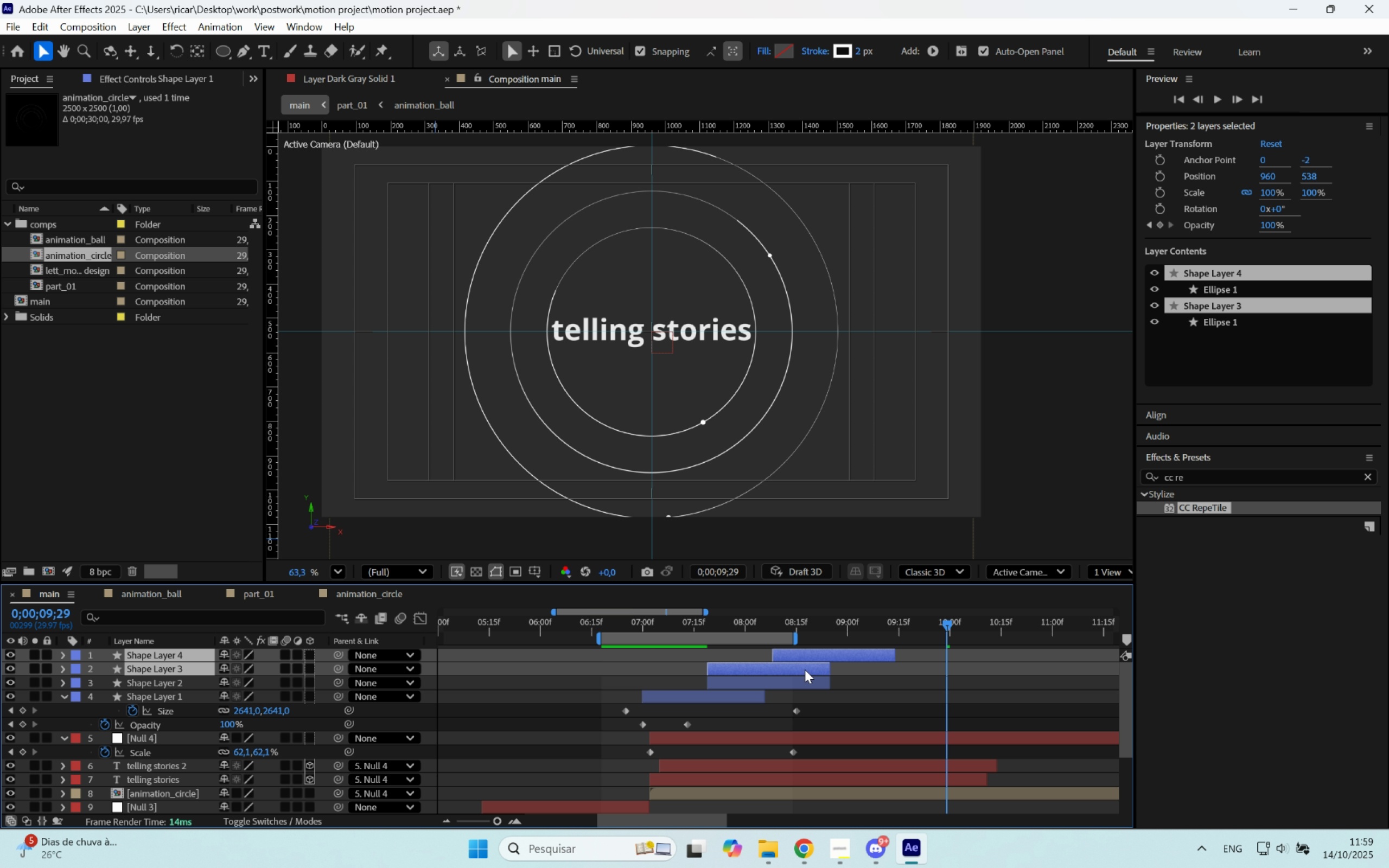 
wait(5.3)
 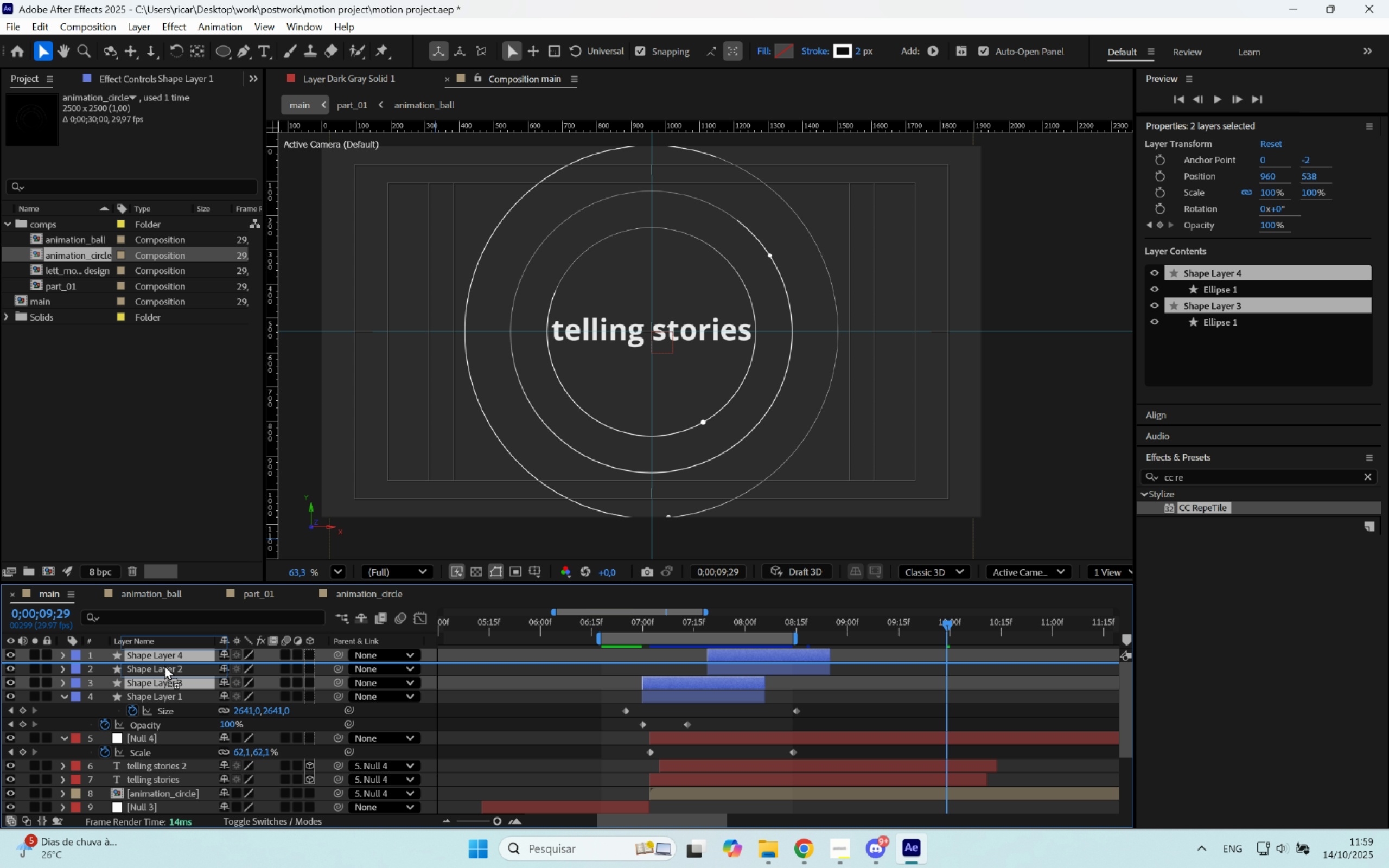 
key(Delete)
 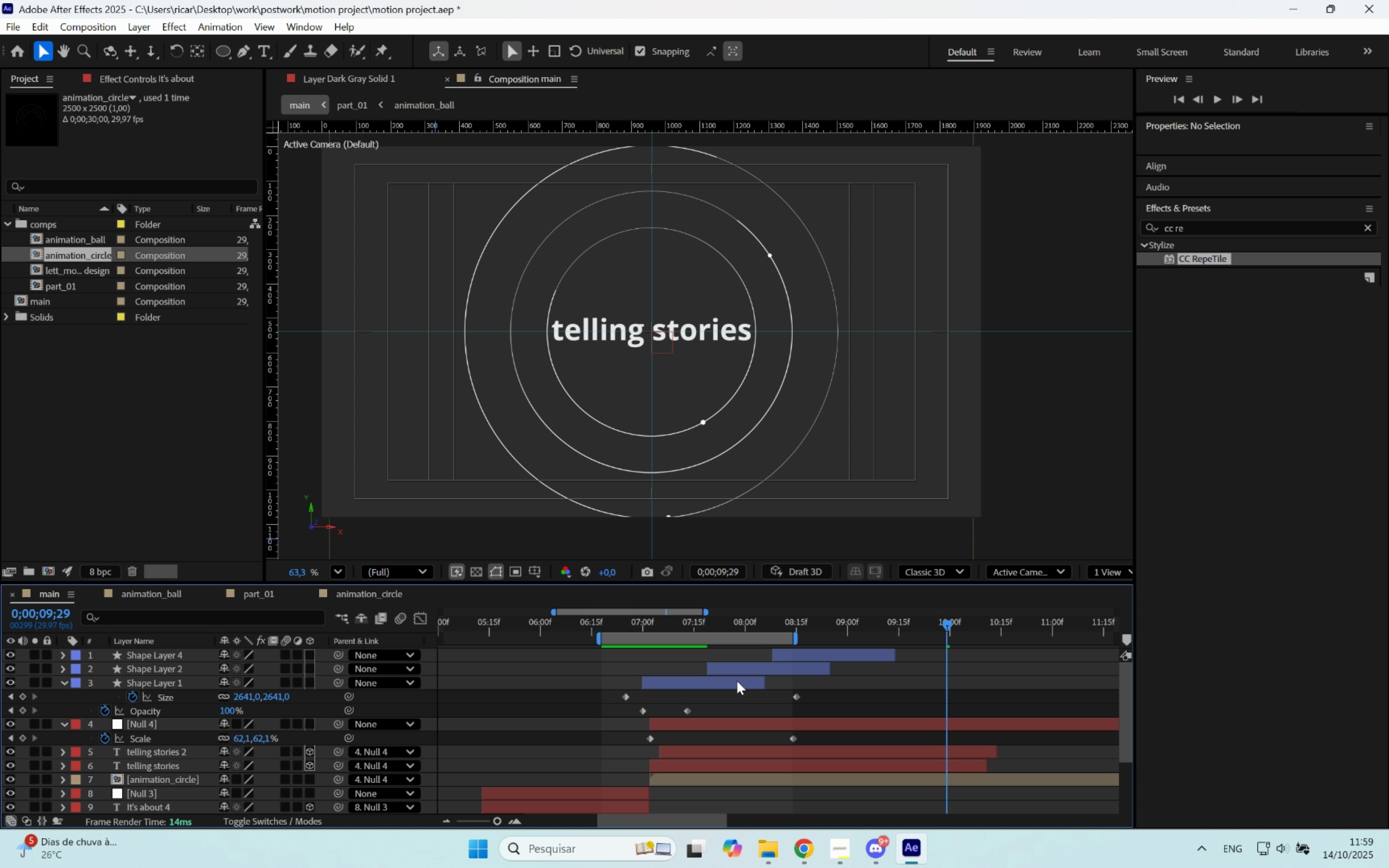 
left_click([737, 681])
 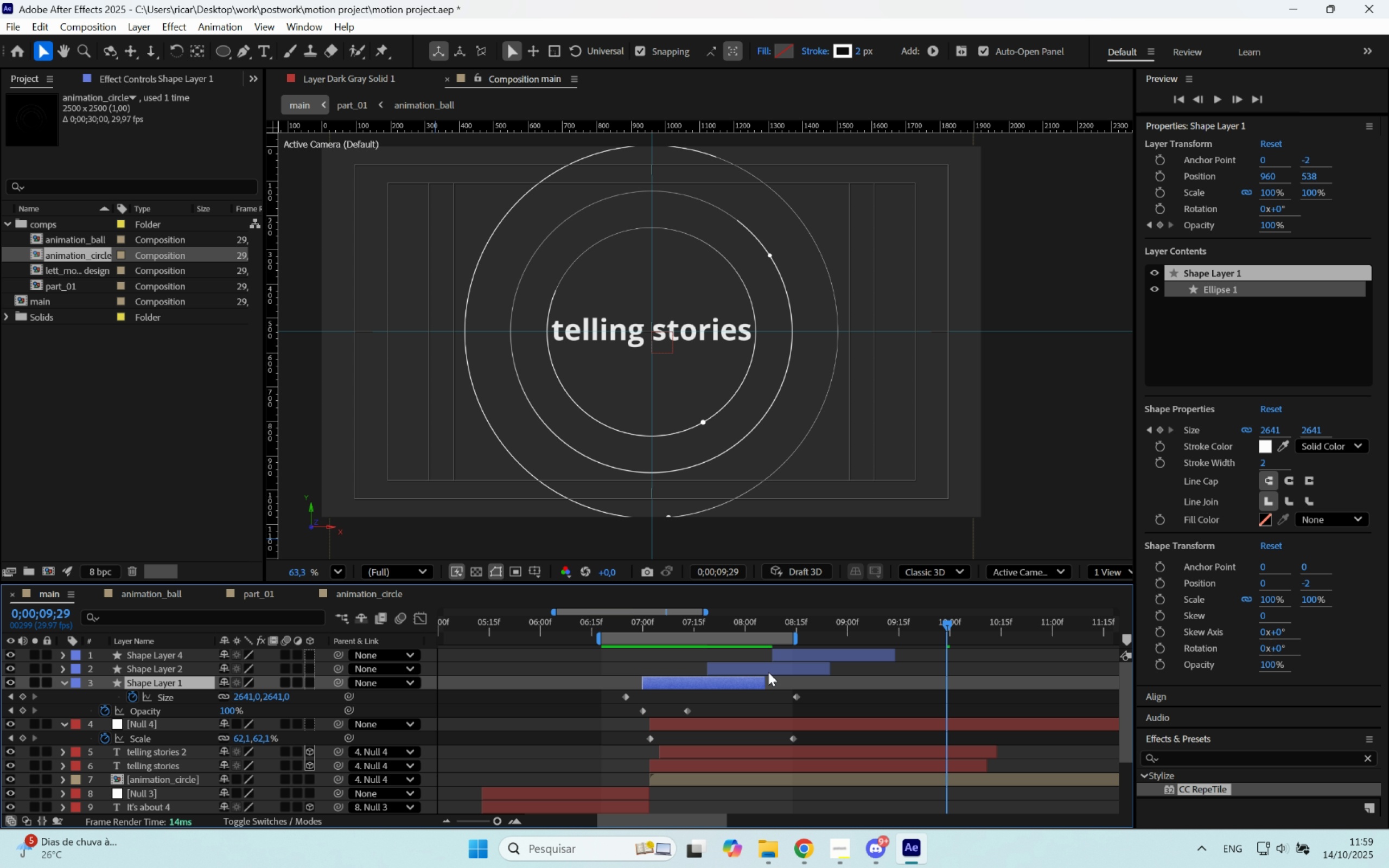 
hold_key(key=ShiftLeft, duration=0.42)
double_click([798, 654])
 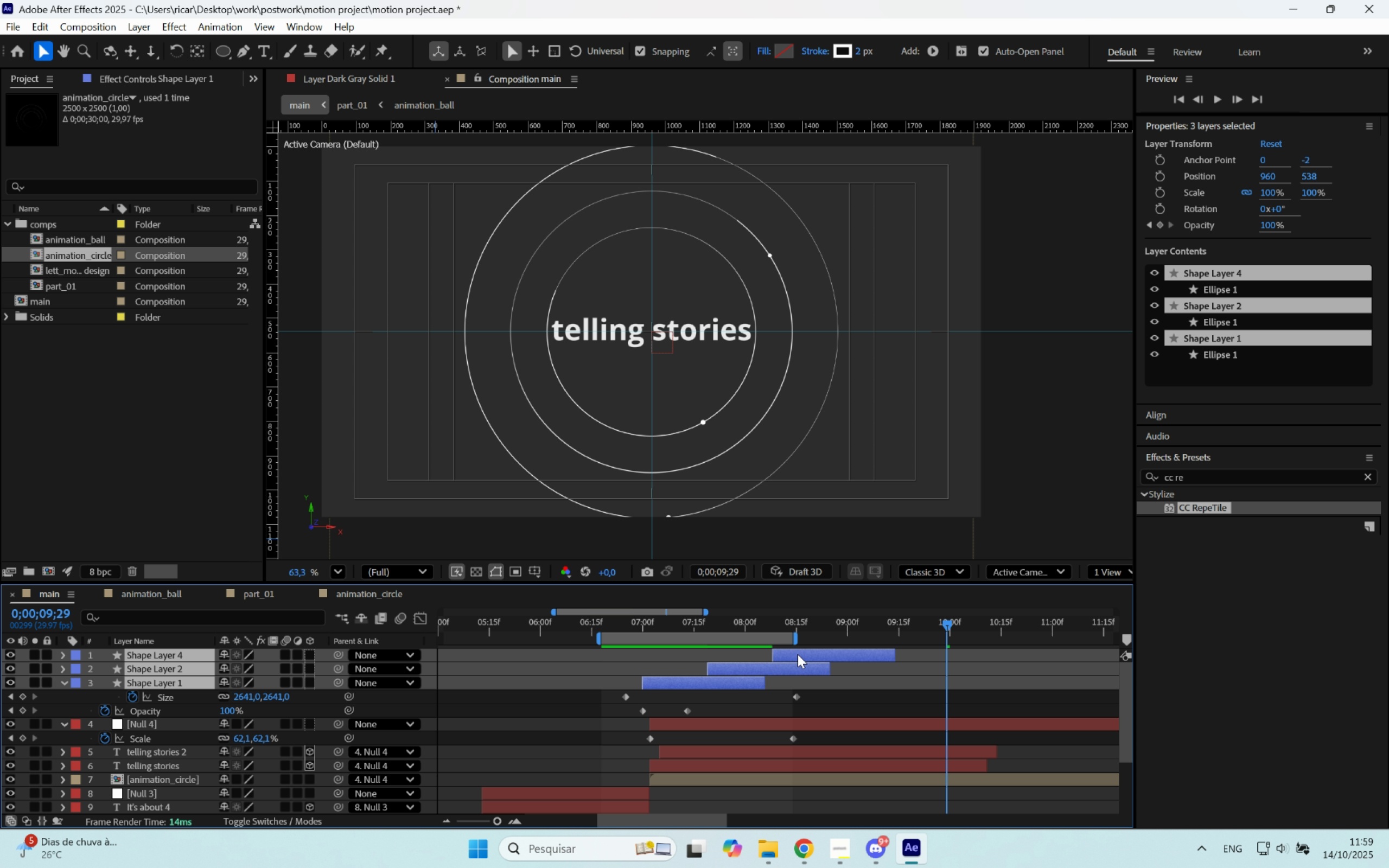 
key(Control+ControlLeft)
 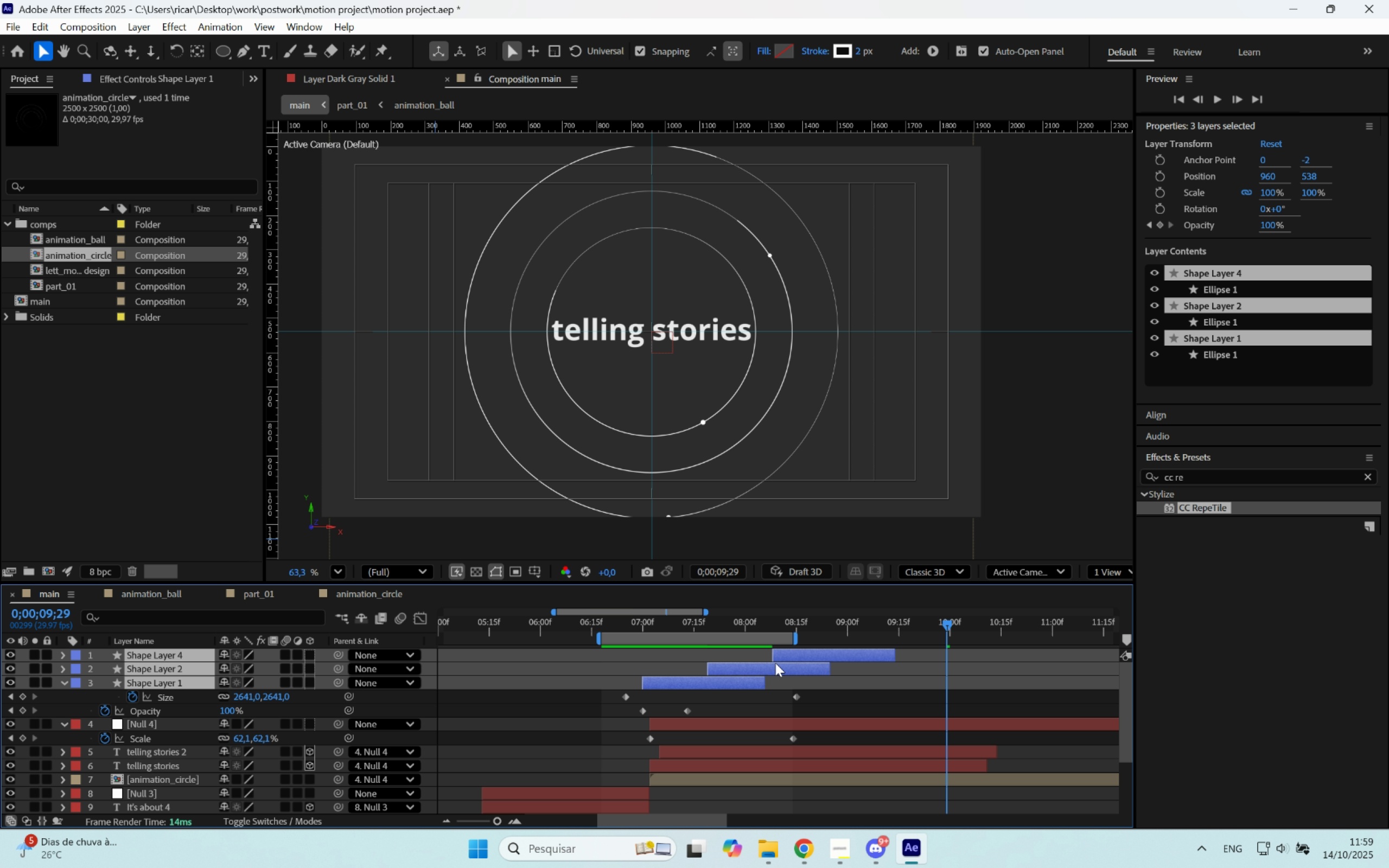 
key(Control+D)
 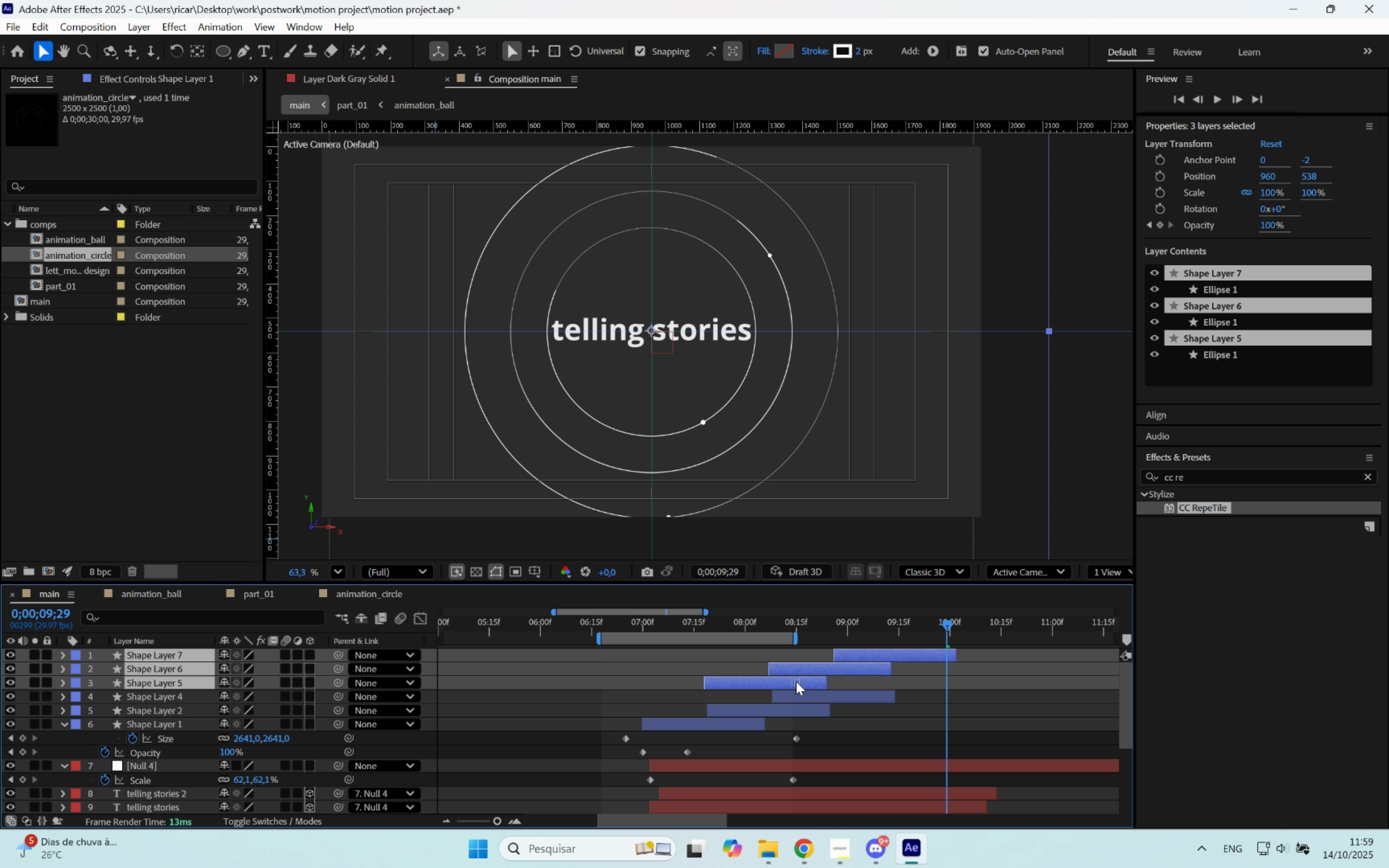 
wait(8.07)
 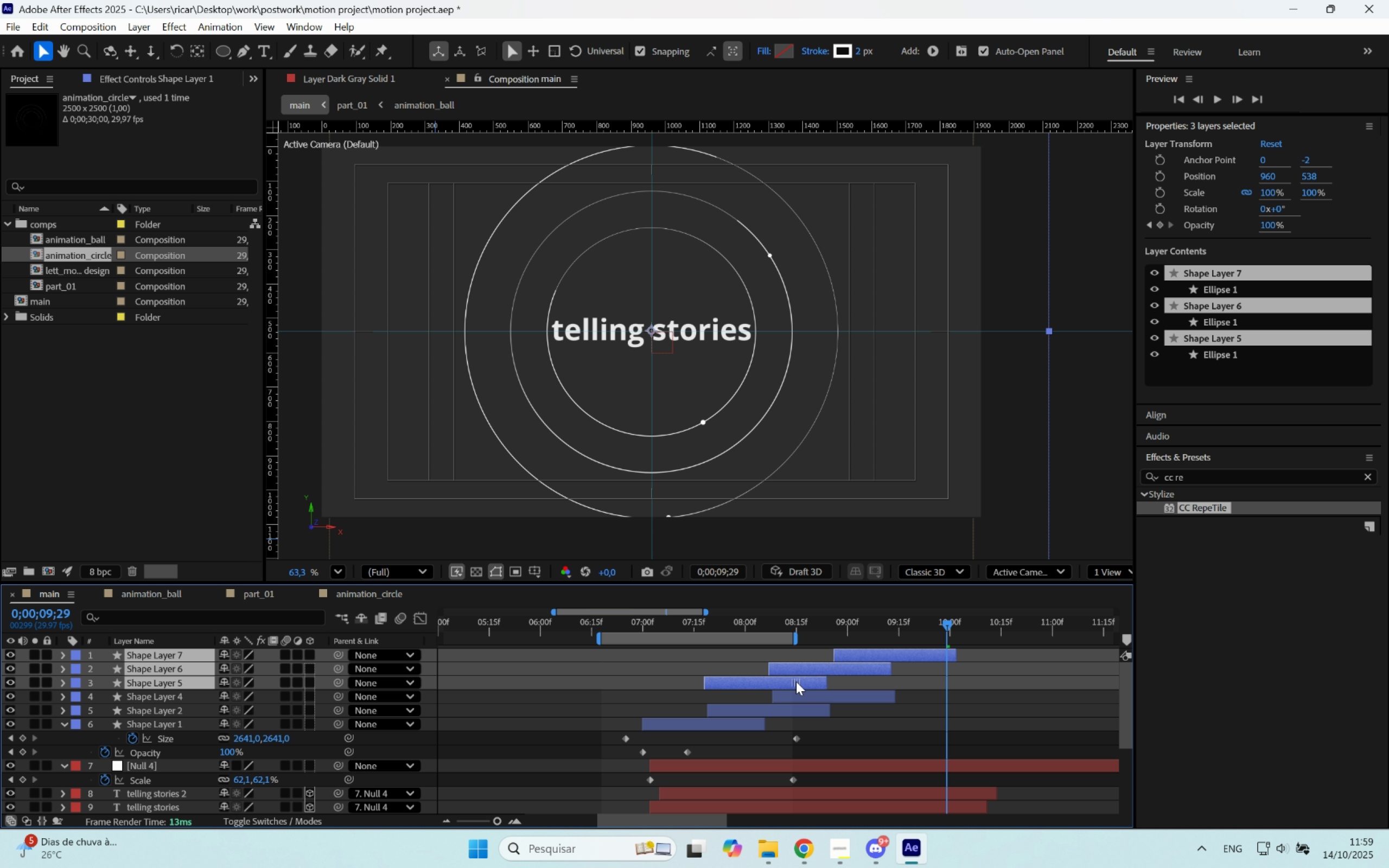 
left_click([796, 665])
 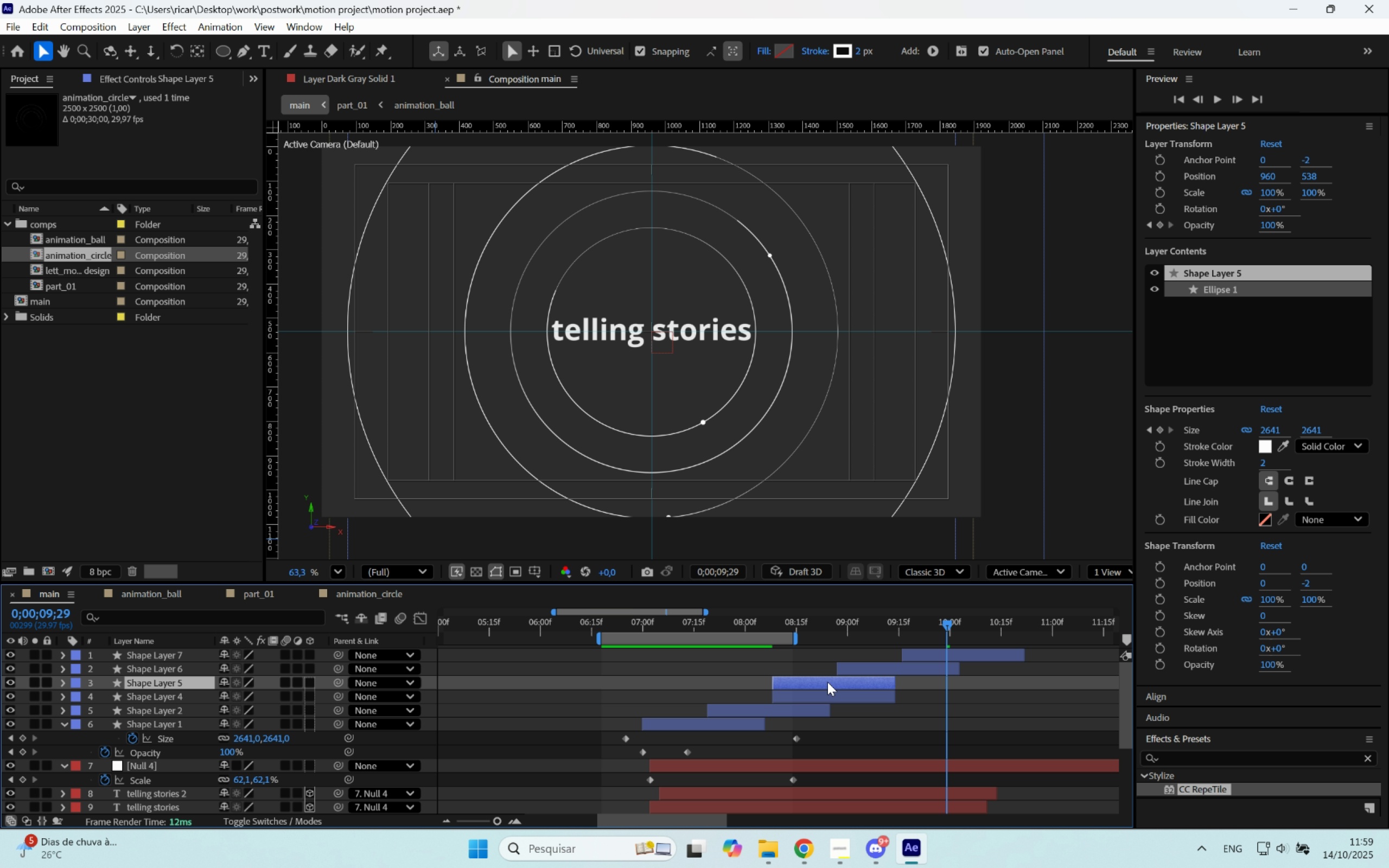 
key(Delete)
 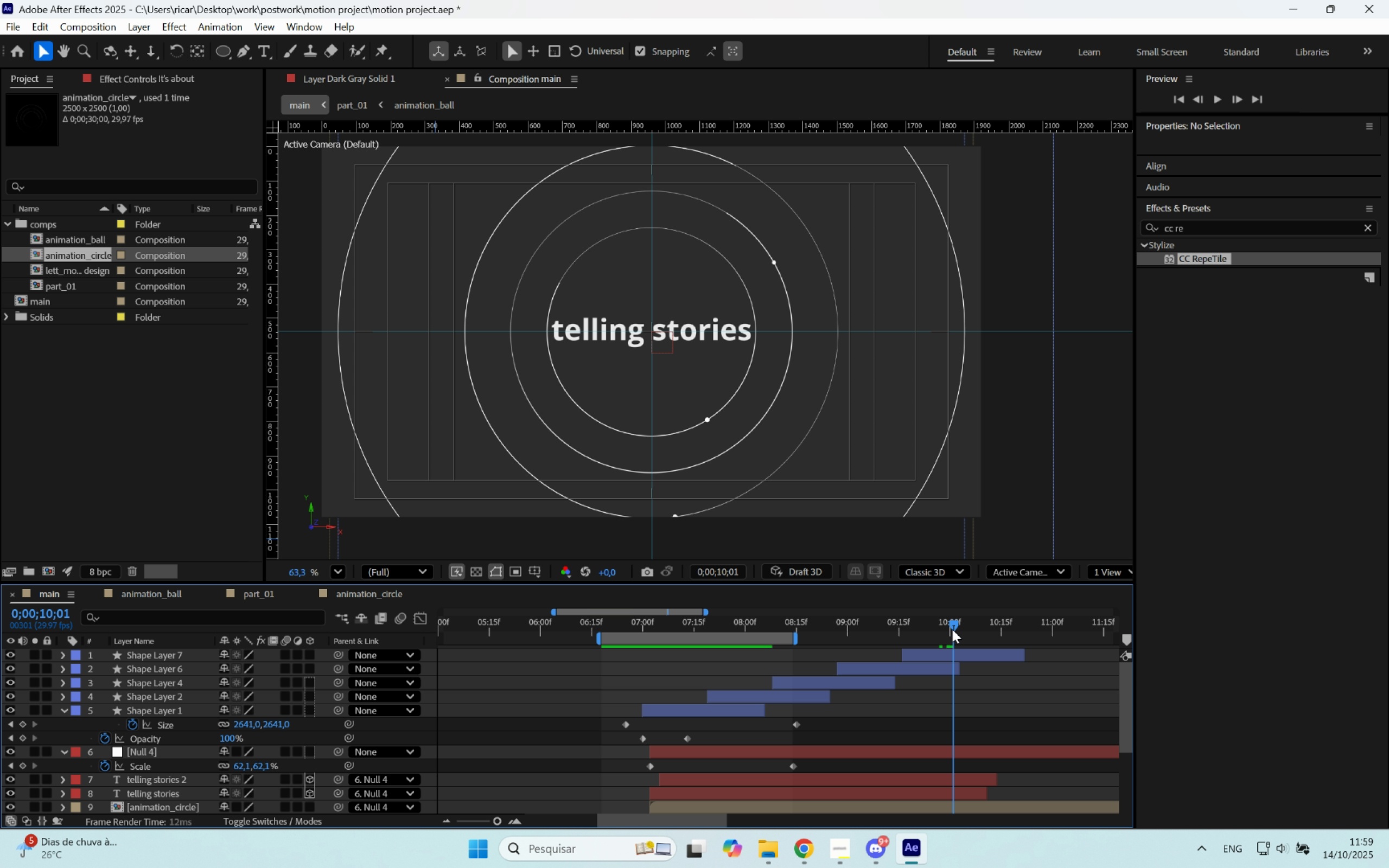 
key(N)
 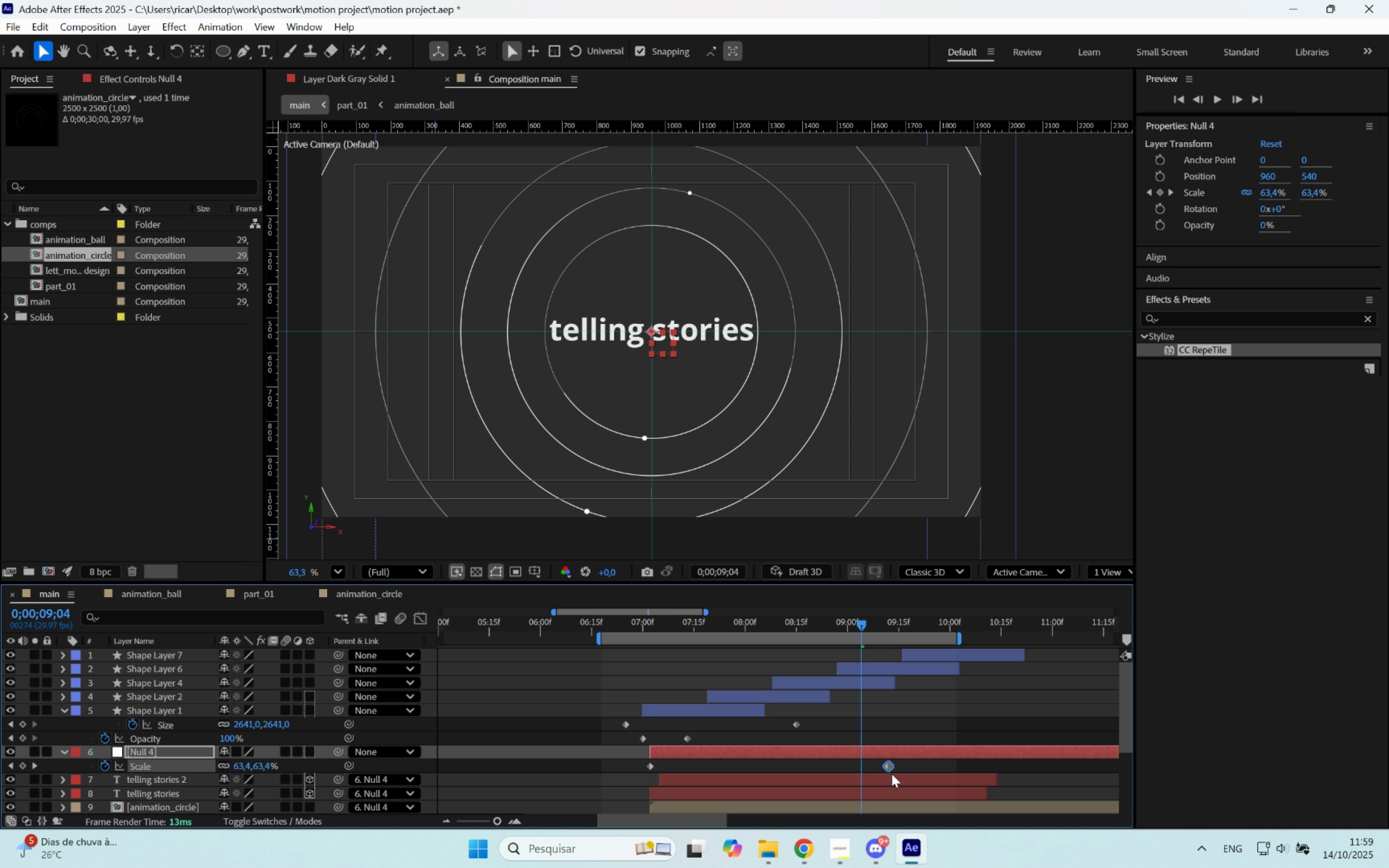 
wait(7.16)
 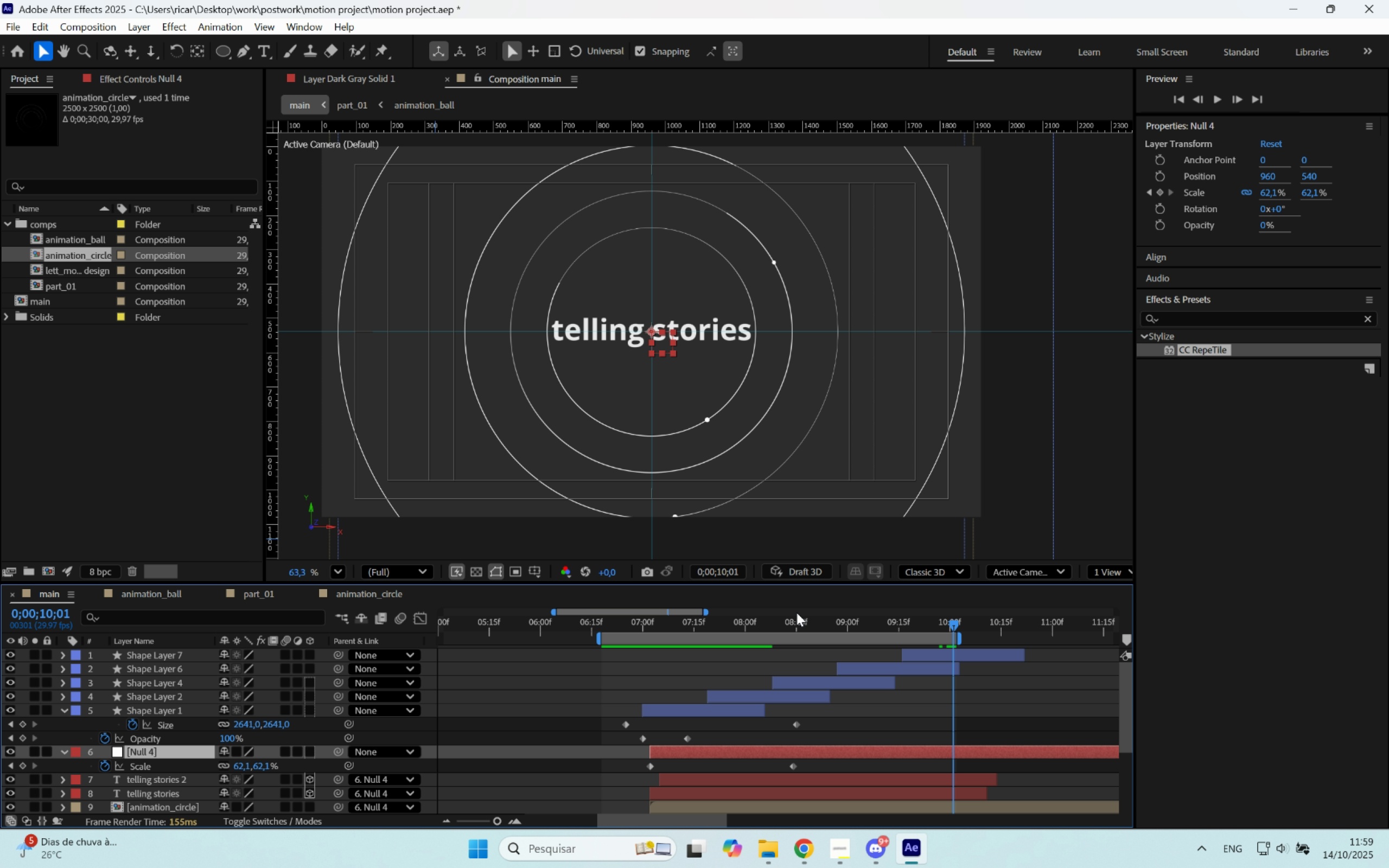 
key(F9)
 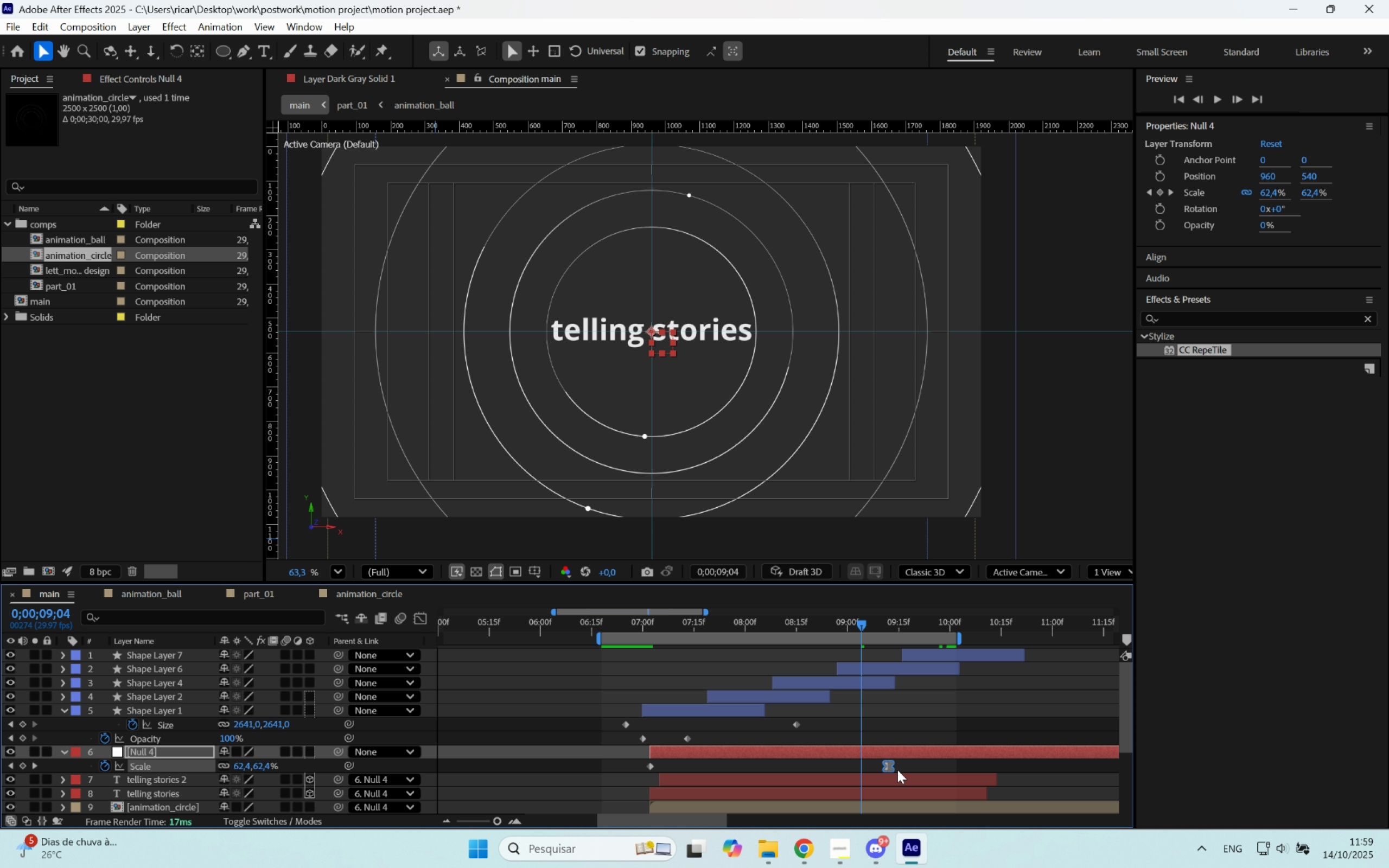 
key(Space)
 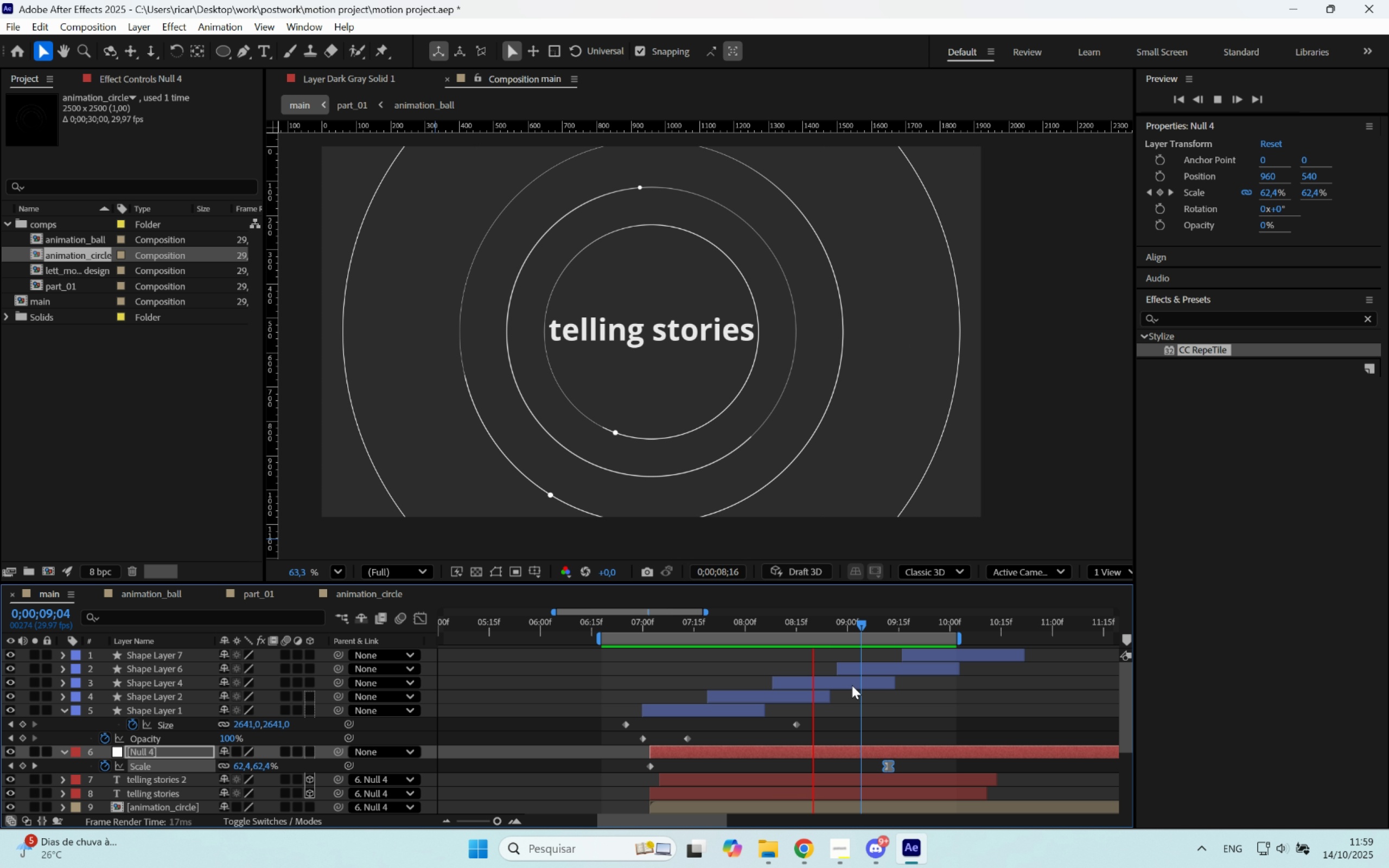 
wait(9.82)
 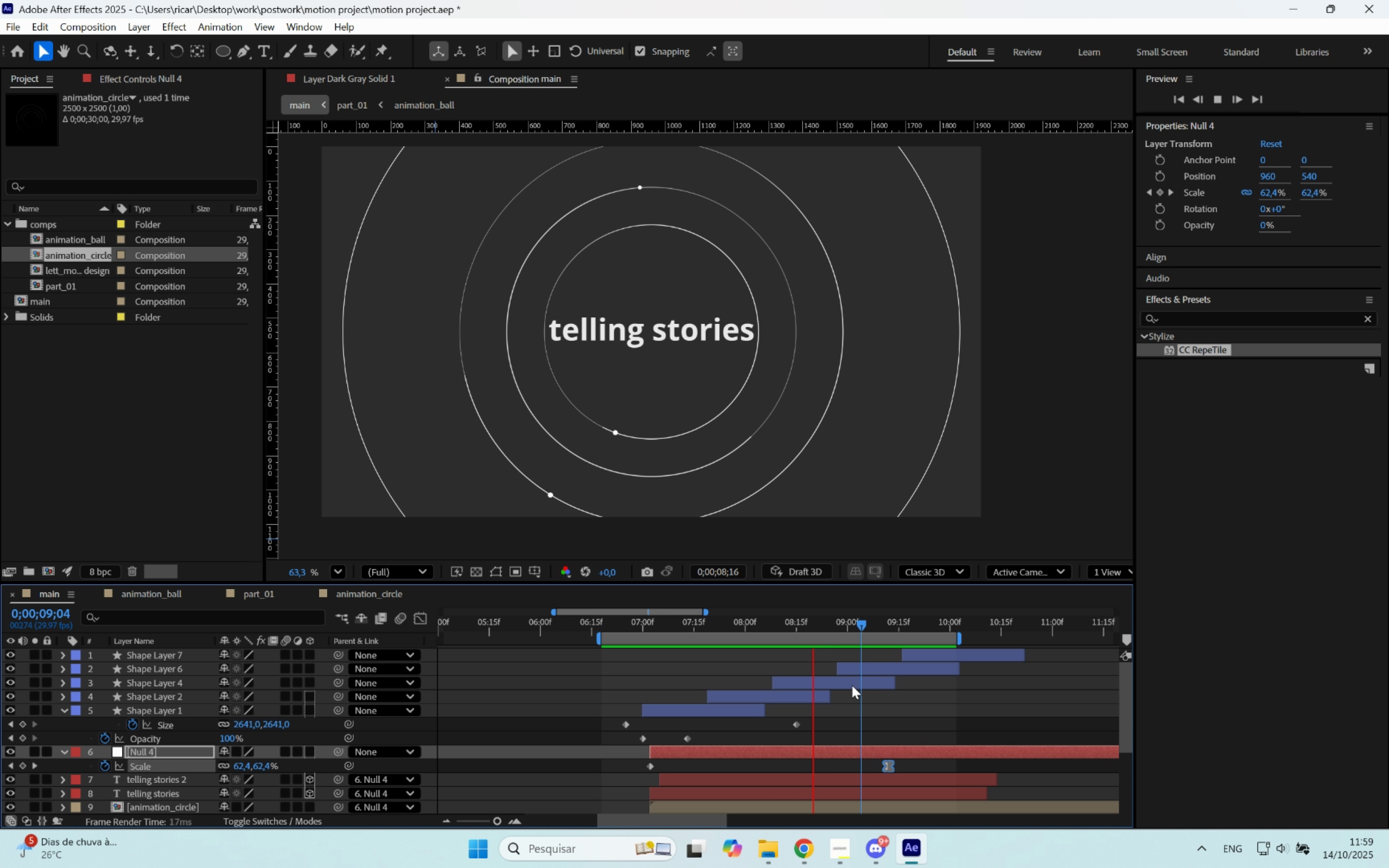 
key(Space)
 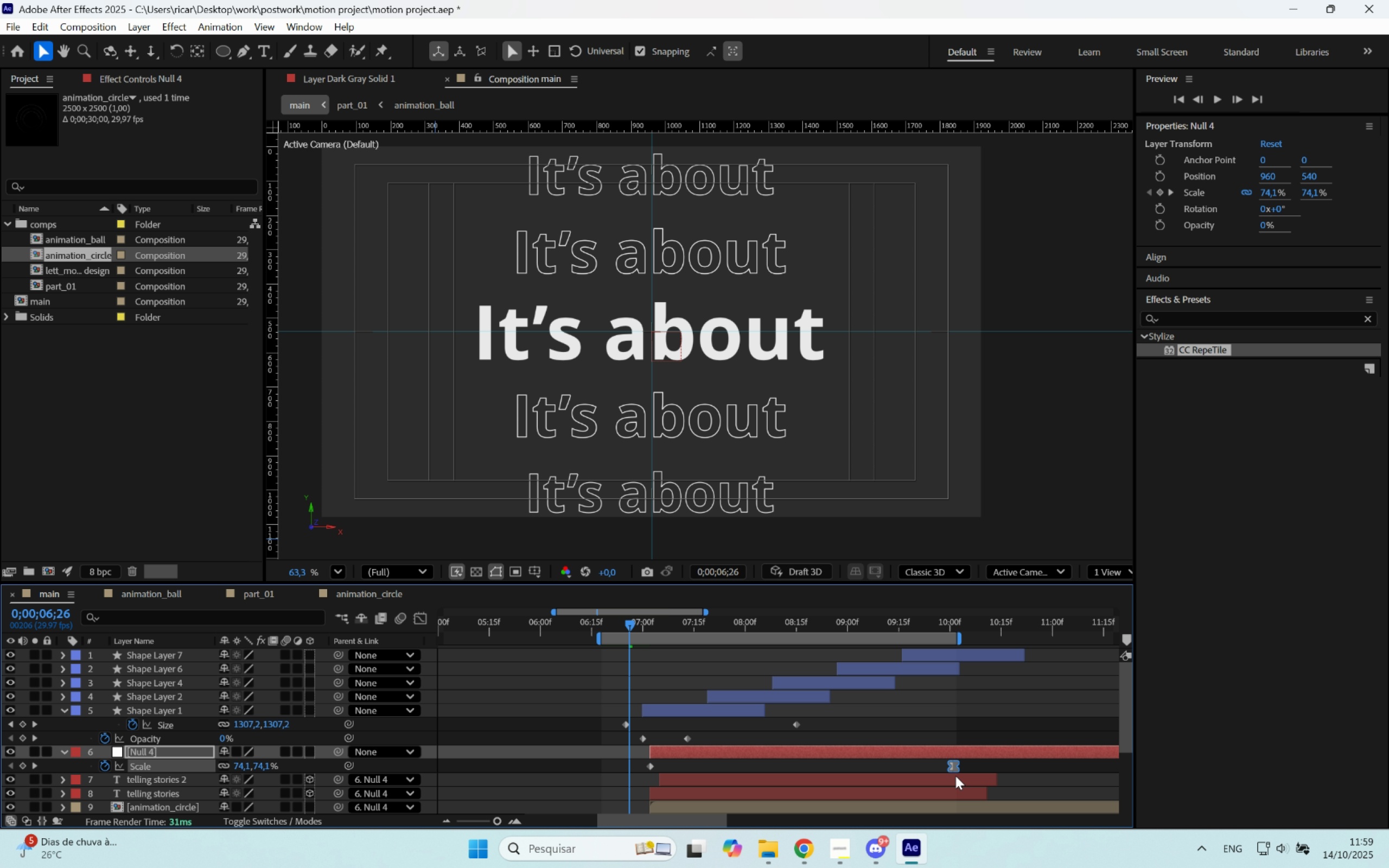 
key(Space)
 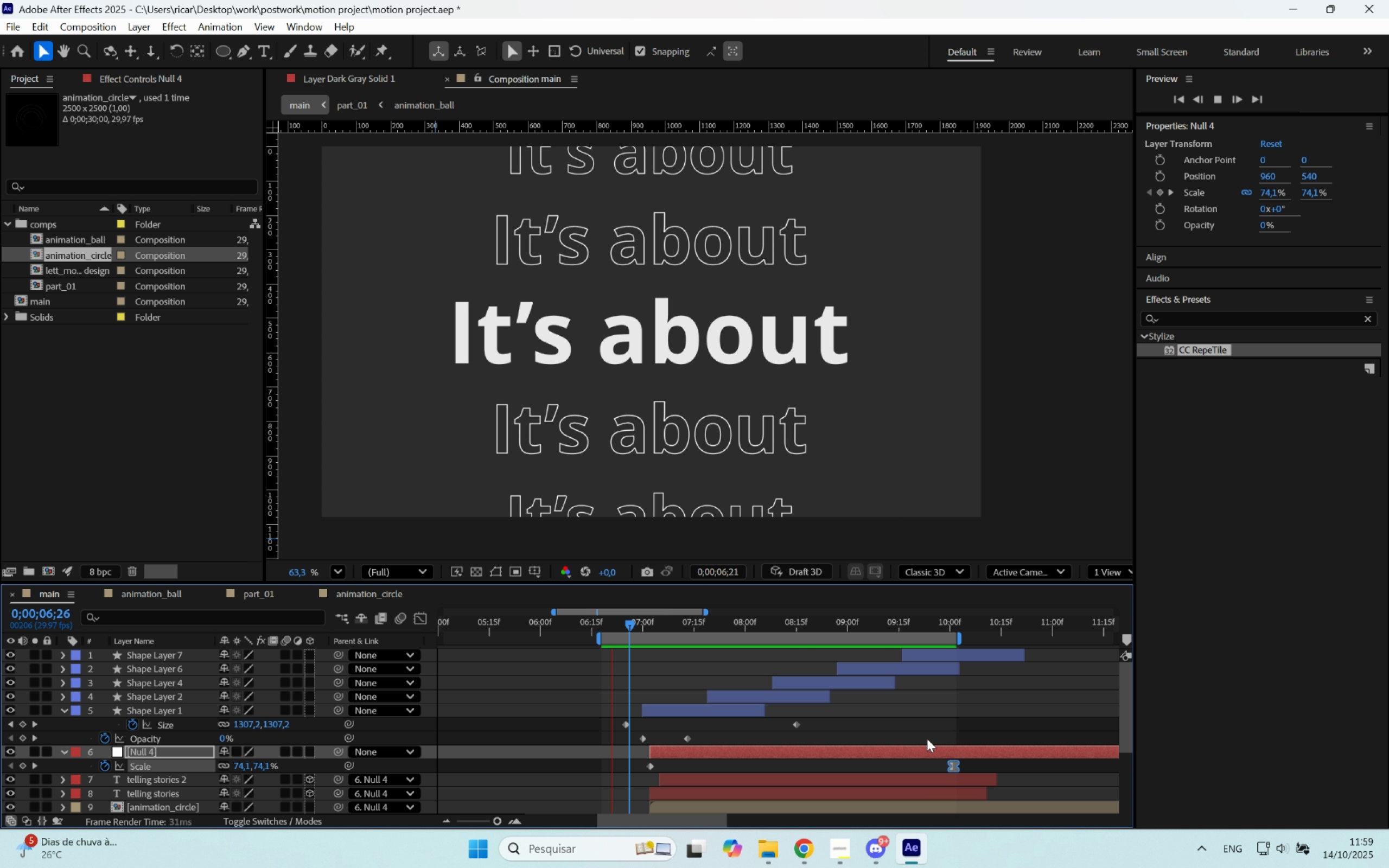 
wait(8.48)
 